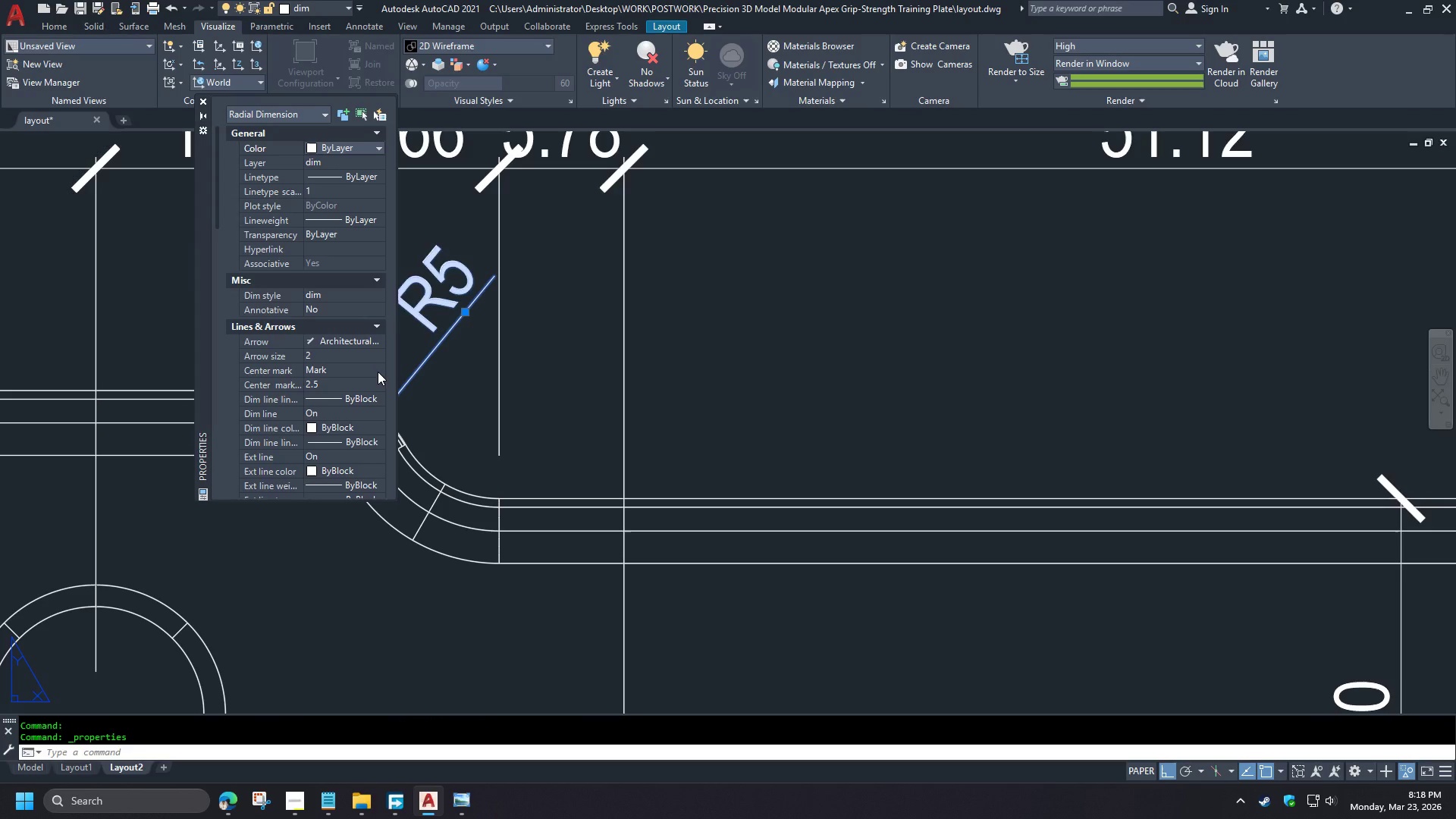 
double_click([378, 372])
 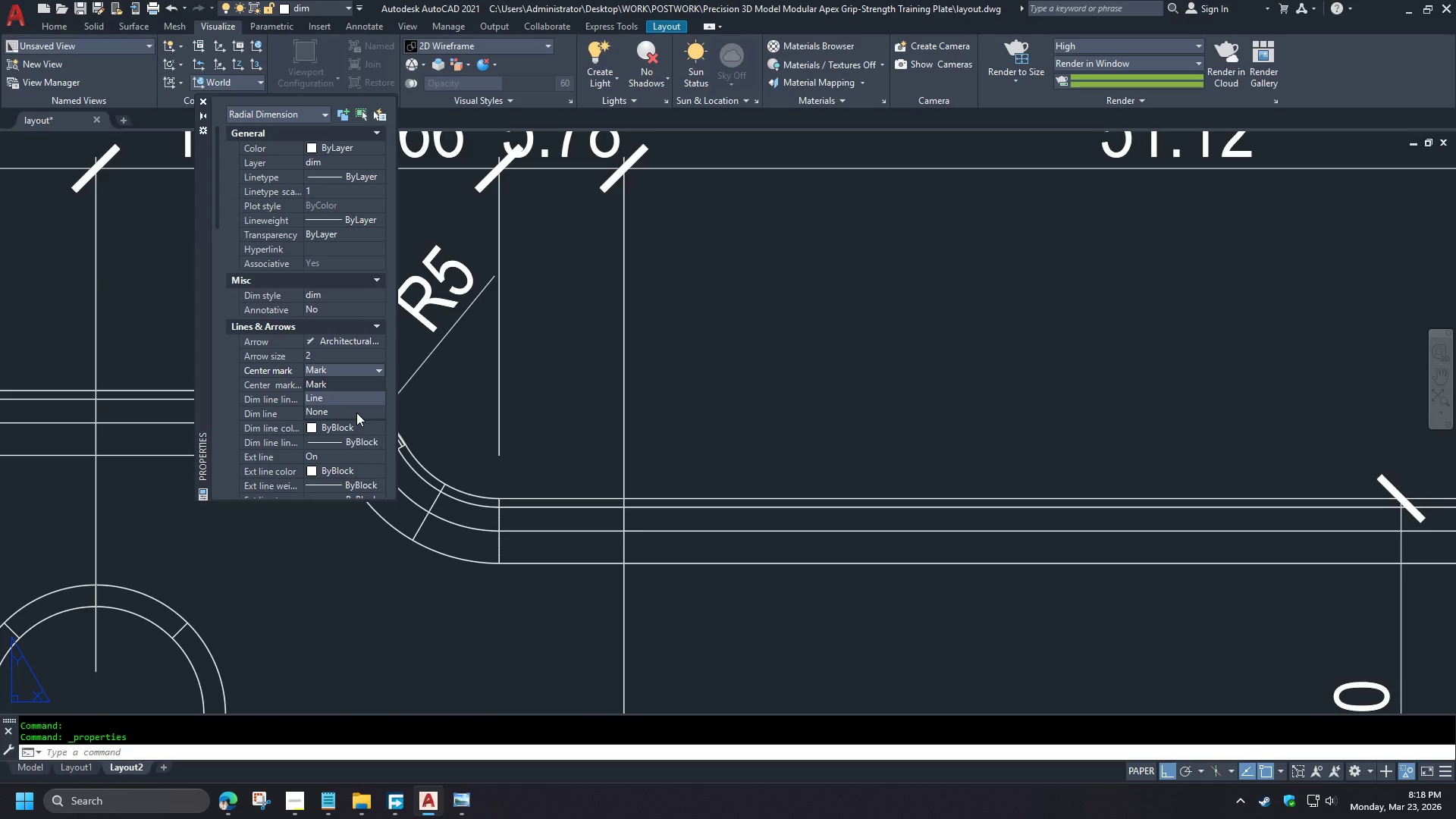 
left_click([353, 413])
 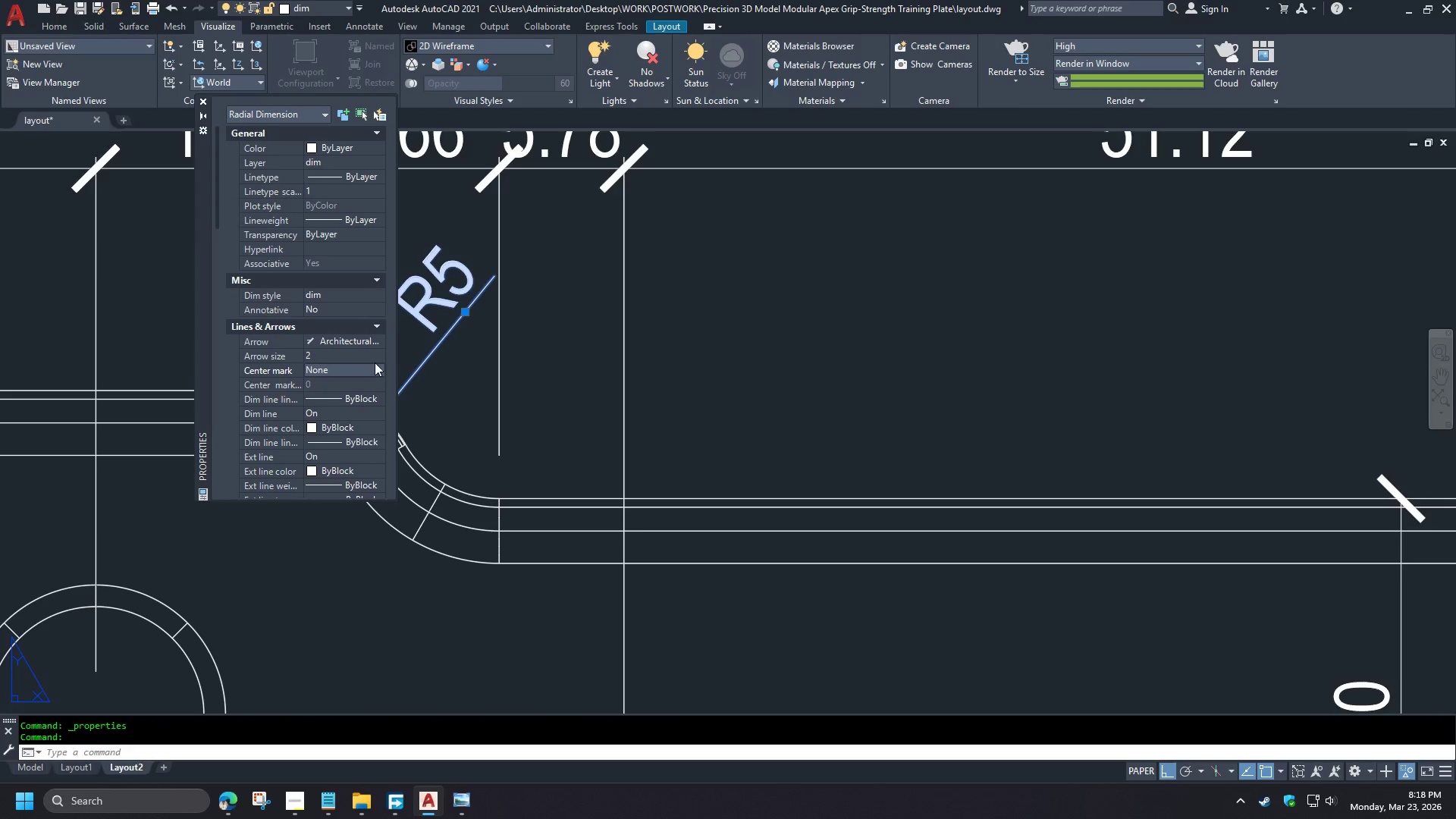 
scroll: coordinate [422, 361], scroll_direction: up, amount: 2.0
 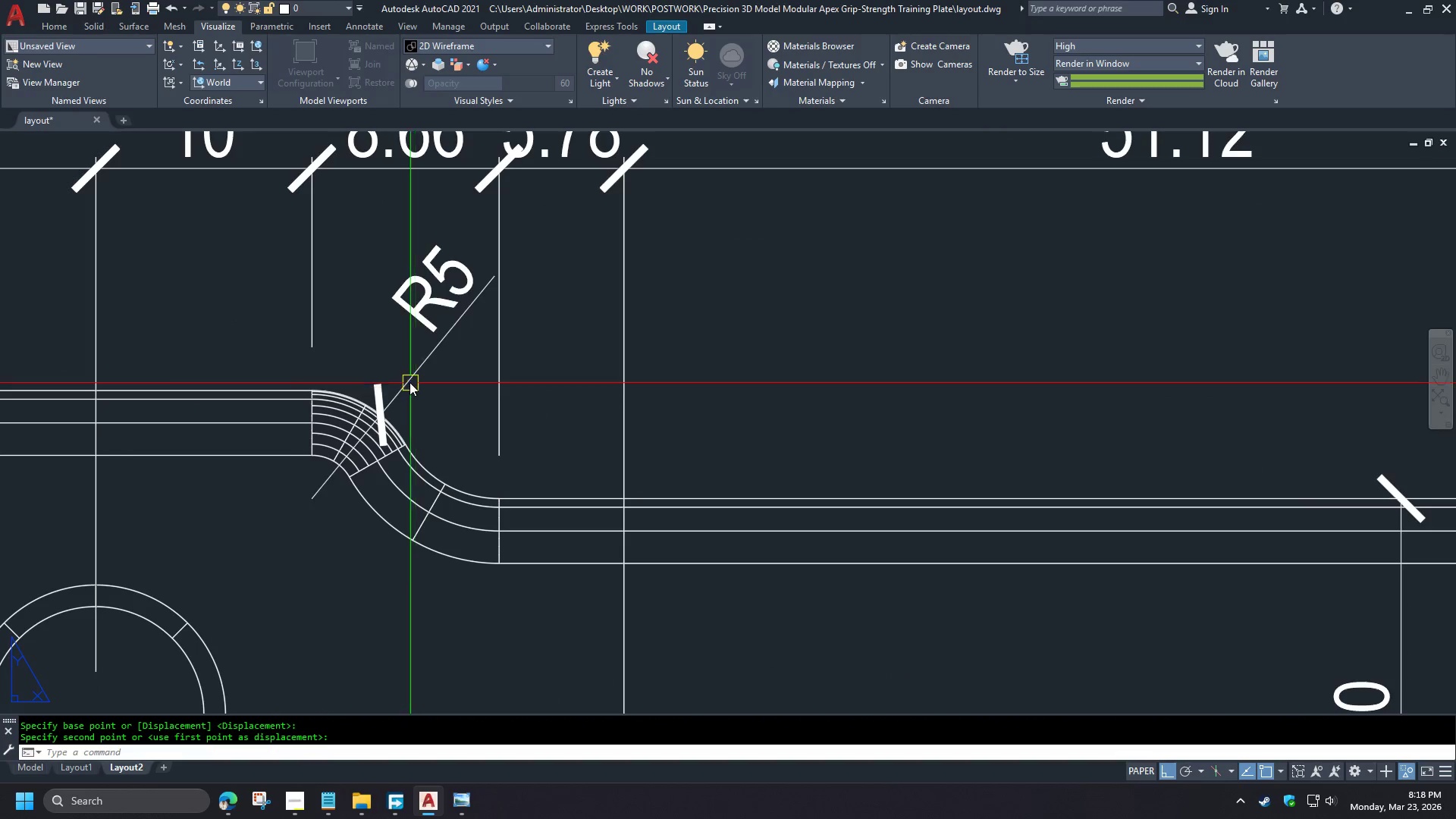 
double_click([377, 343])
 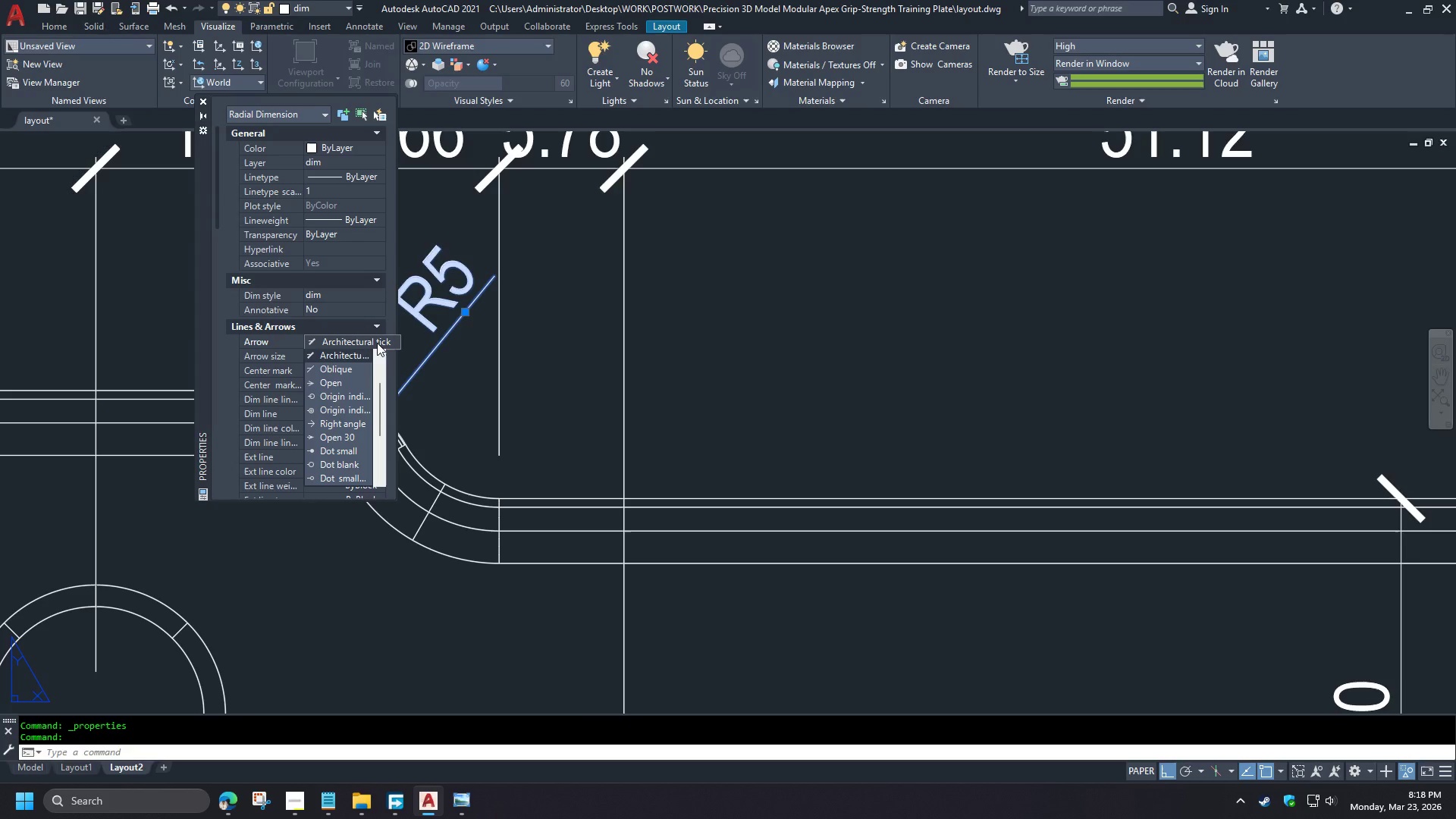 
left_click([347, 359])
 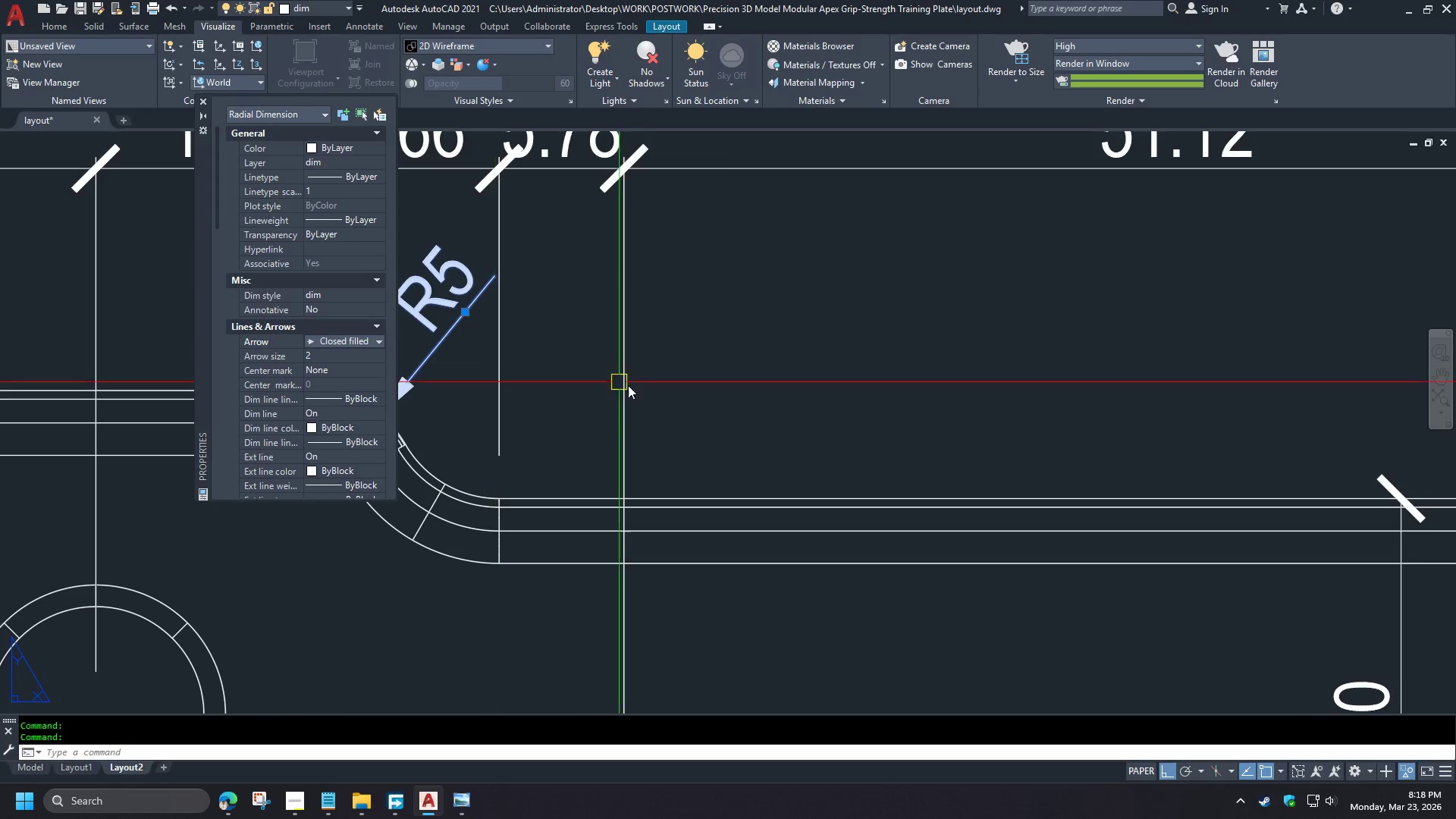 
key(Control+ControlLeft)
 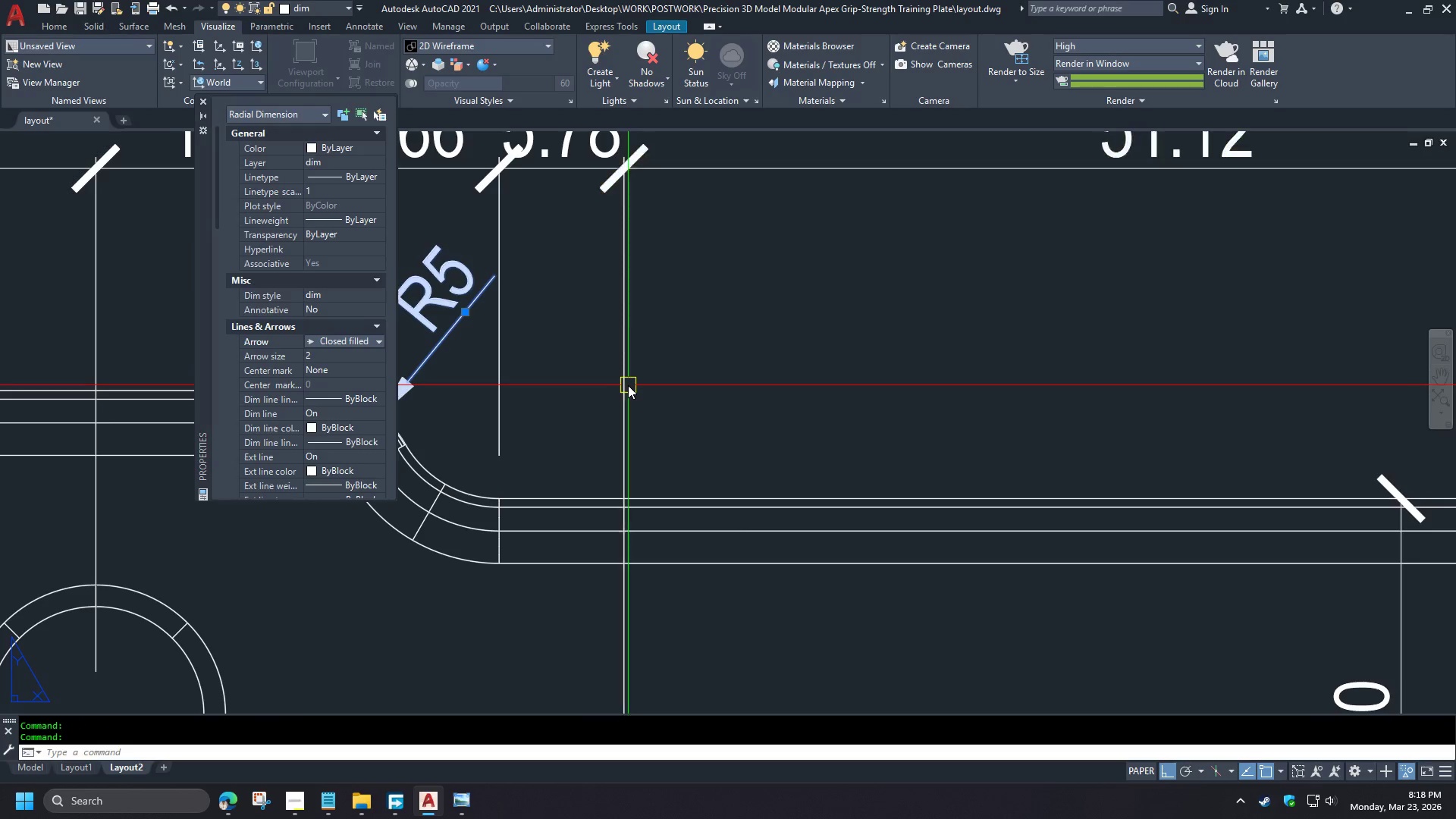 
key(Control+1)
 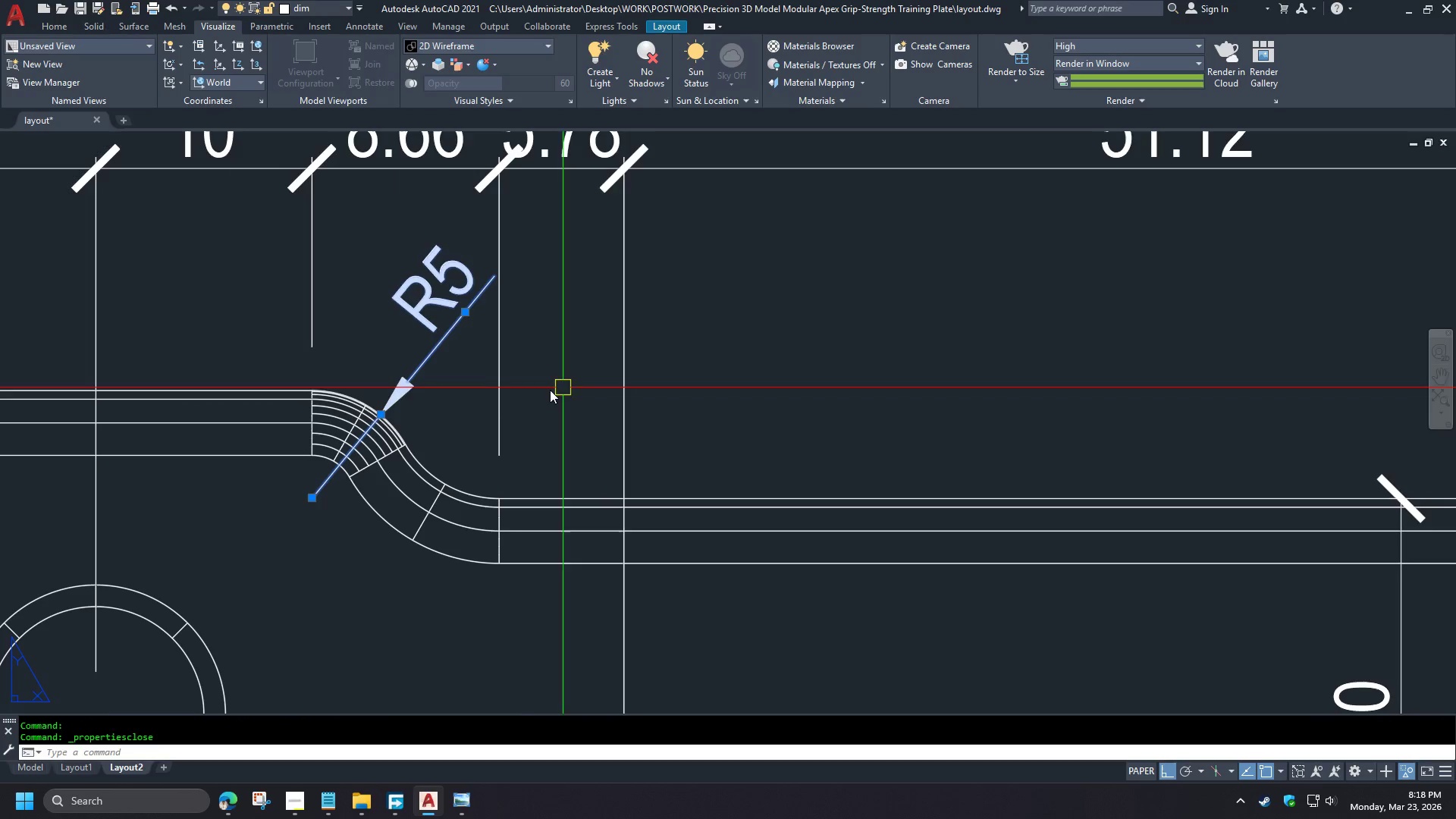 
key(Escape)
 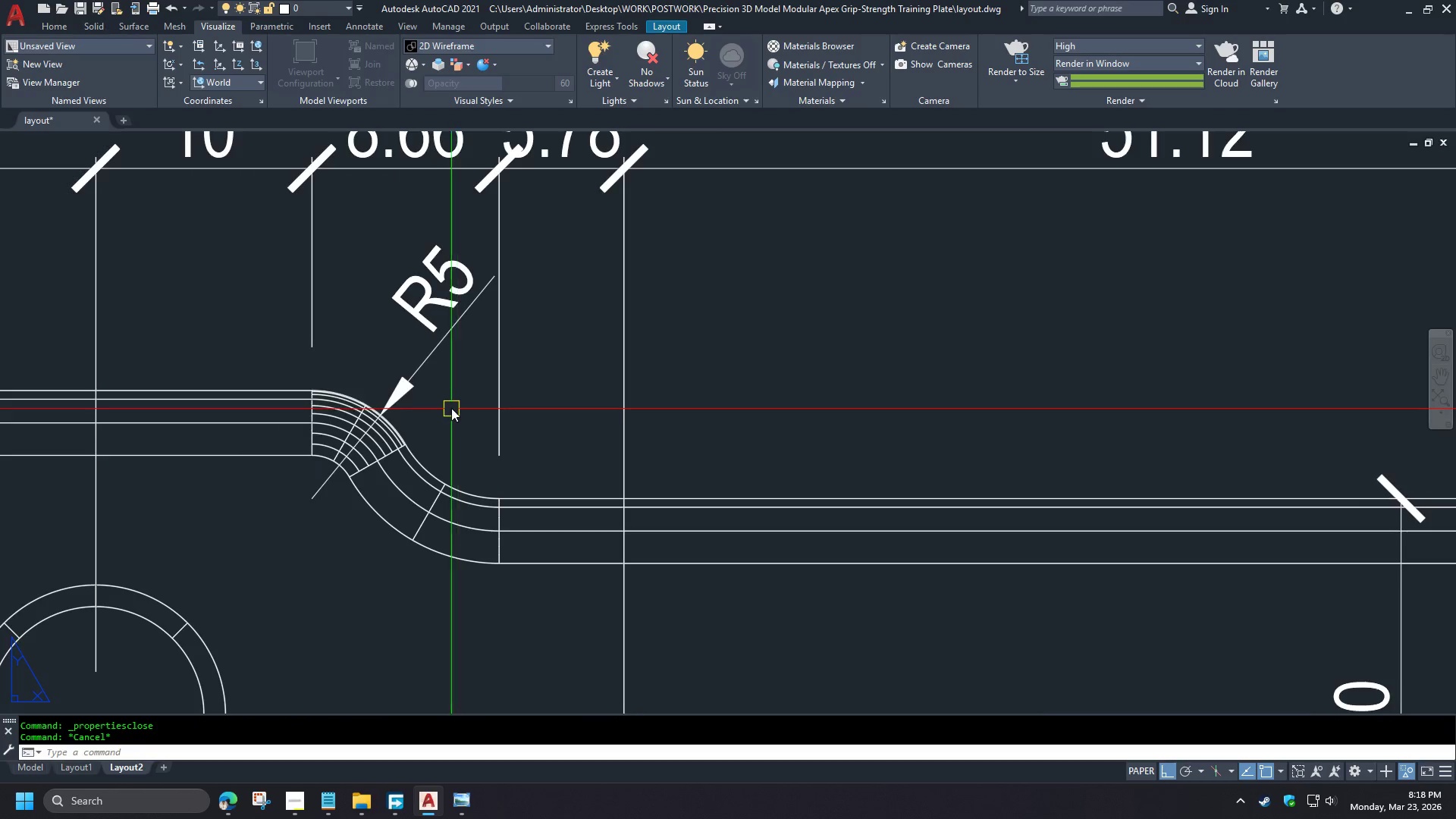 
type(DRA )
 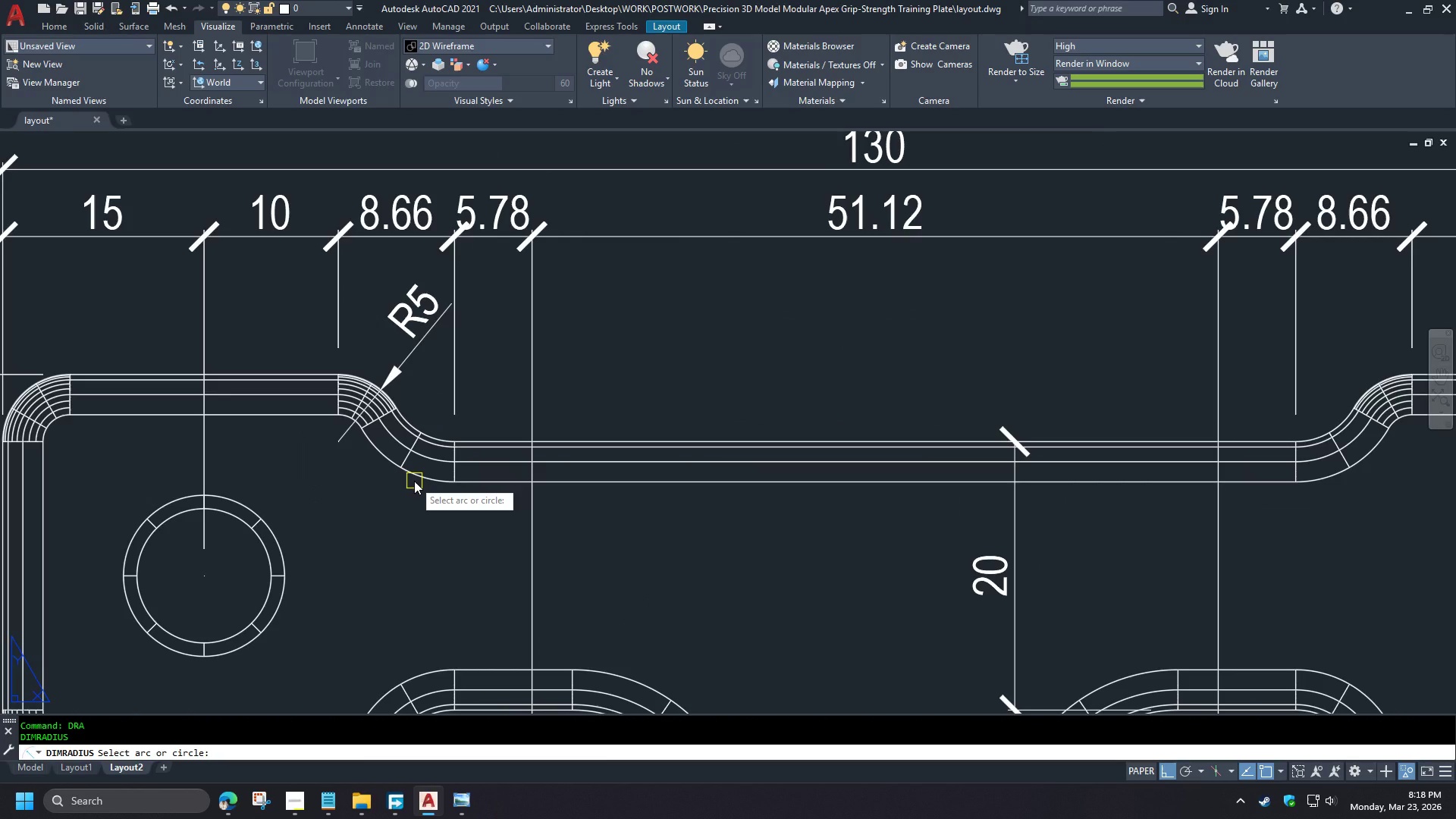 
left_click([414, 481])
 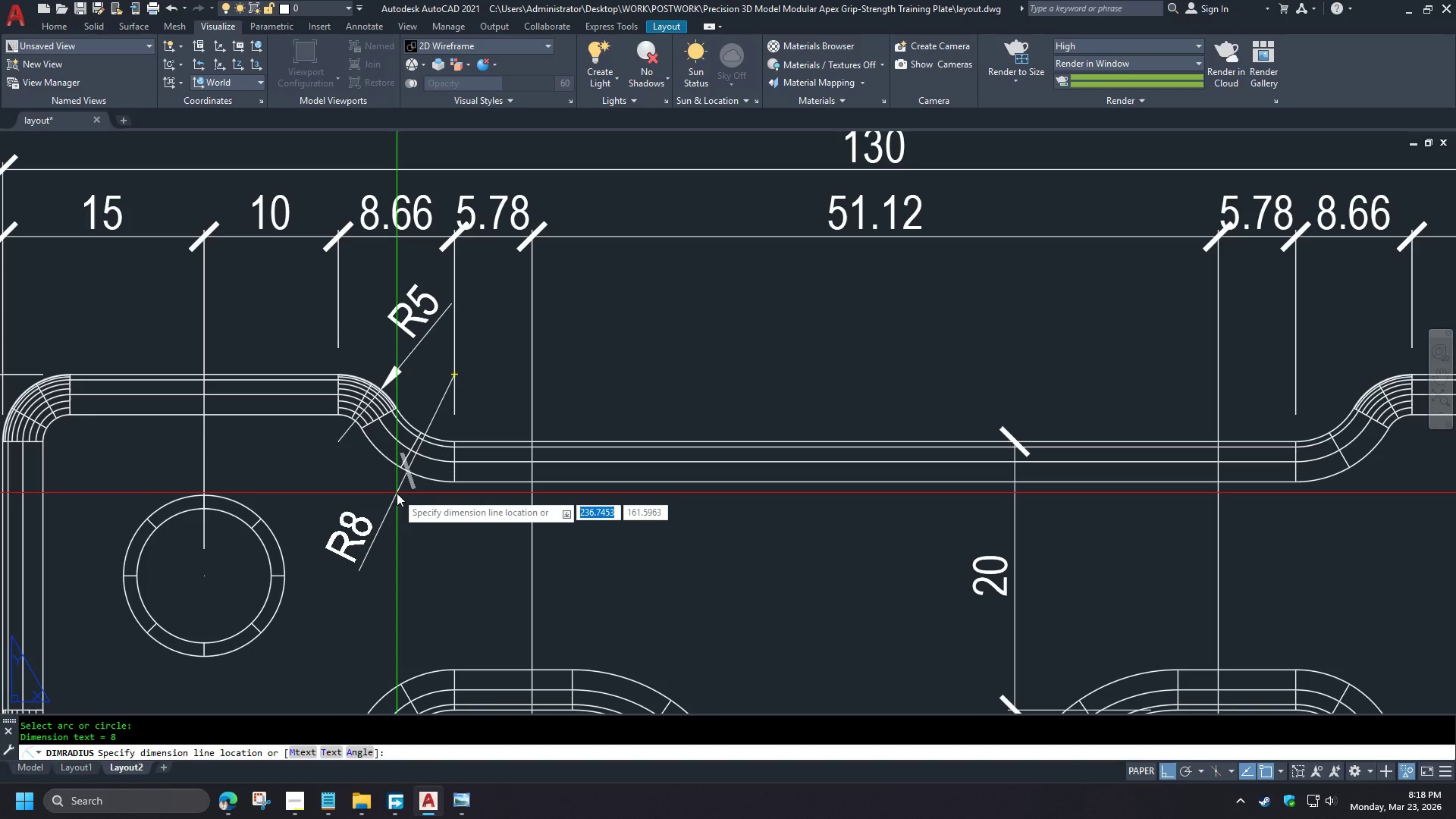 
key(Escape)
 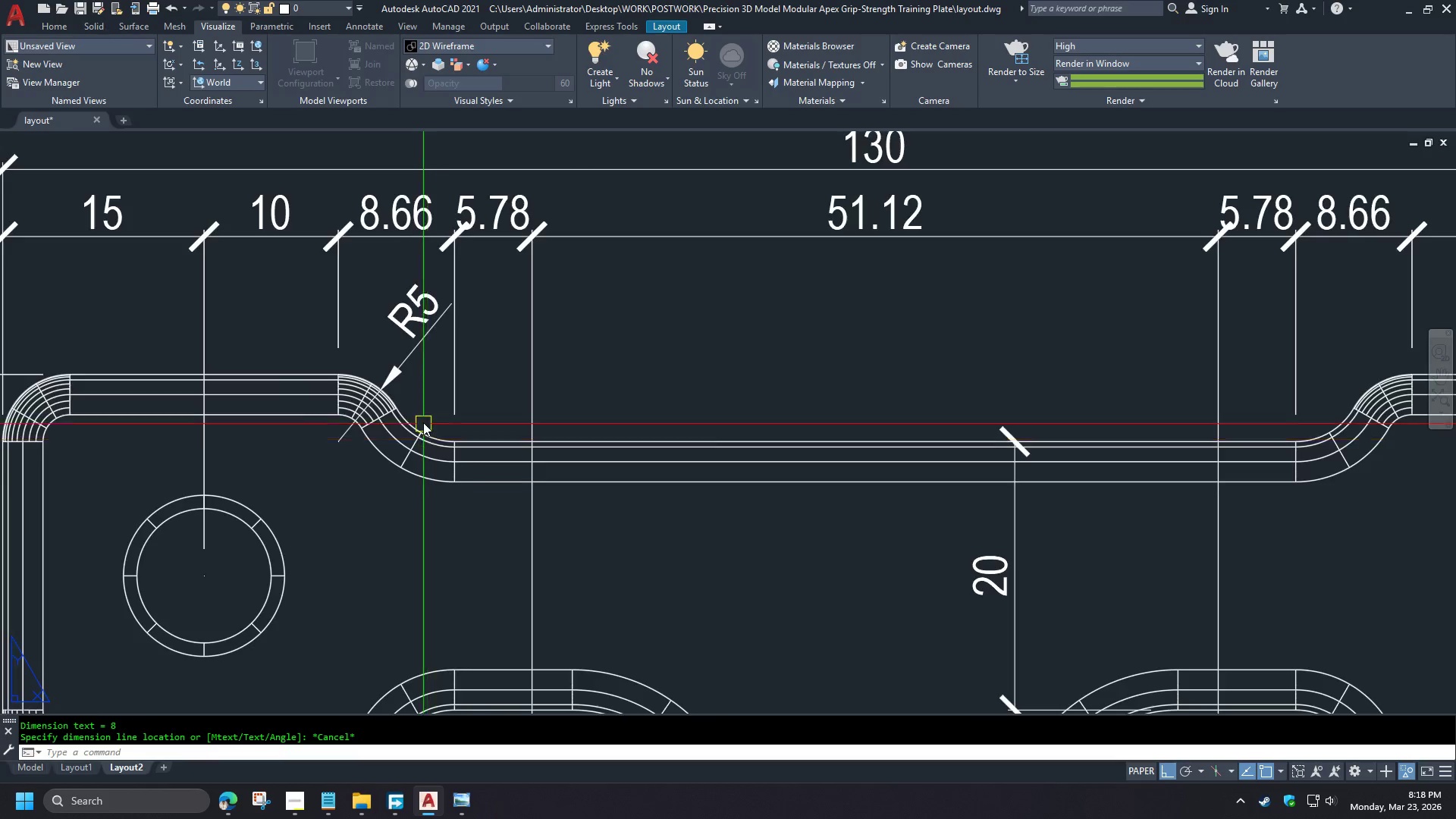 
key(Space)
 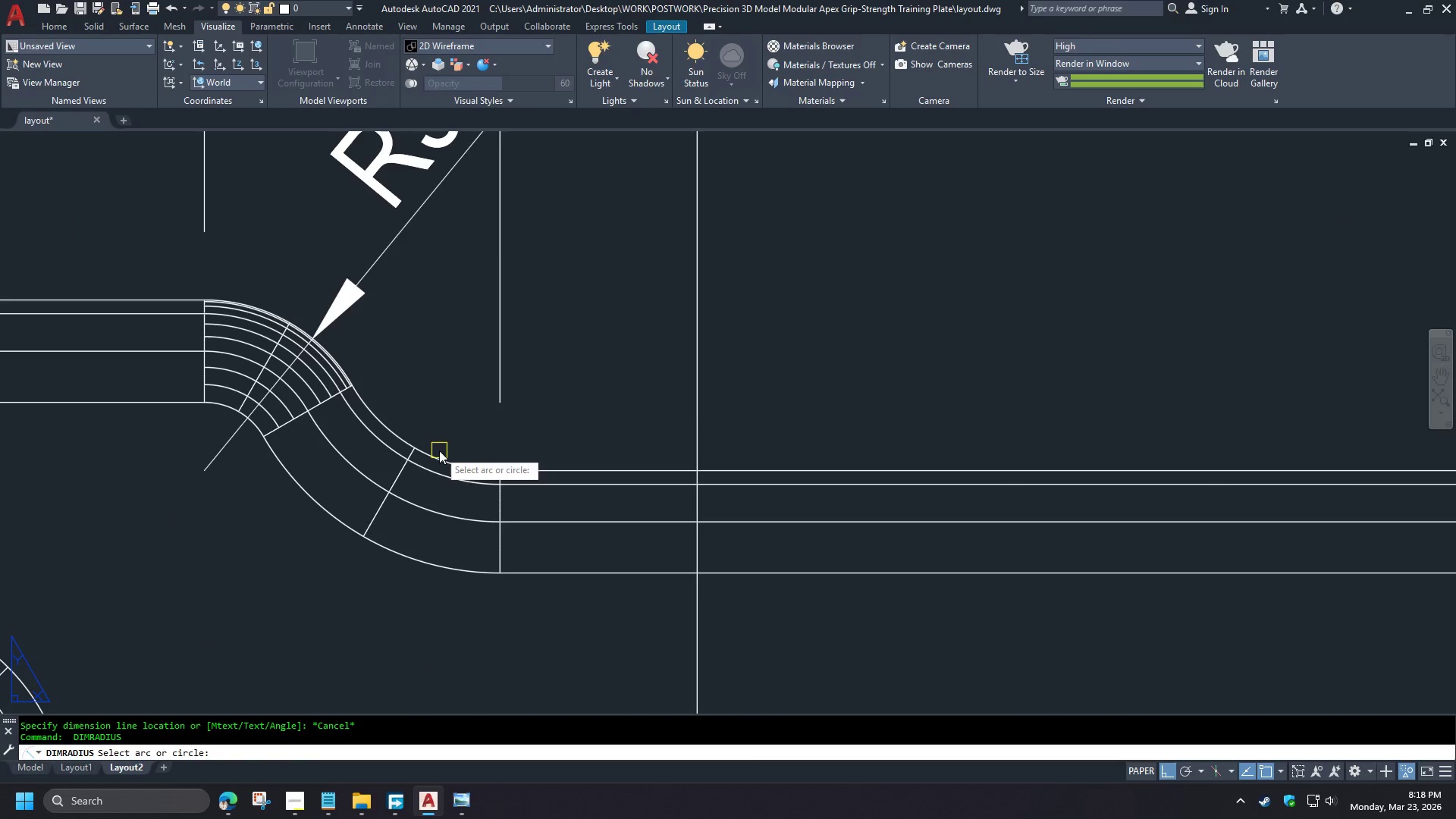 
scroll: coordinate [344, 400], scroll_direction: up, amount: 3.0
 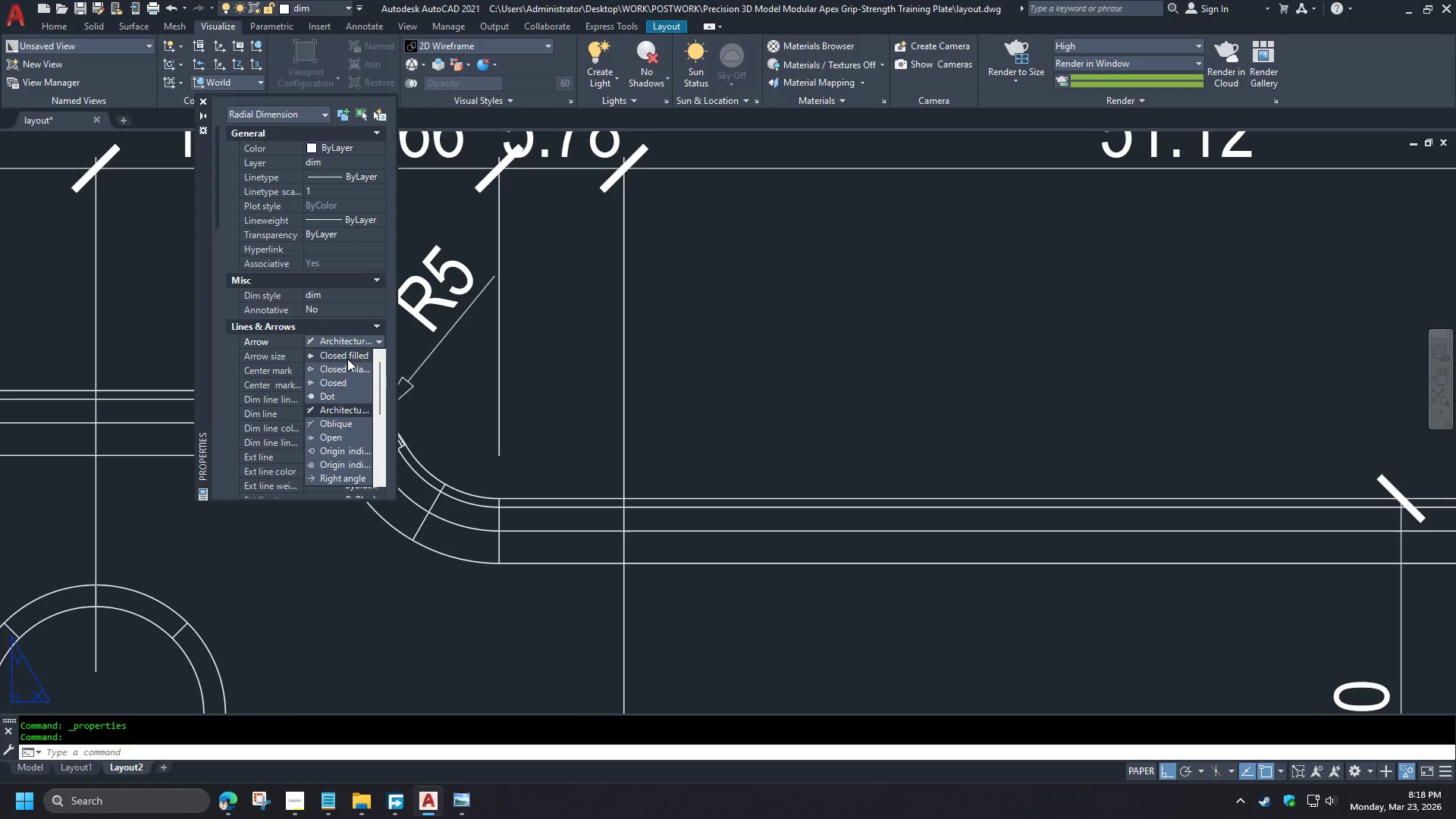 
left_click([439, 452])
 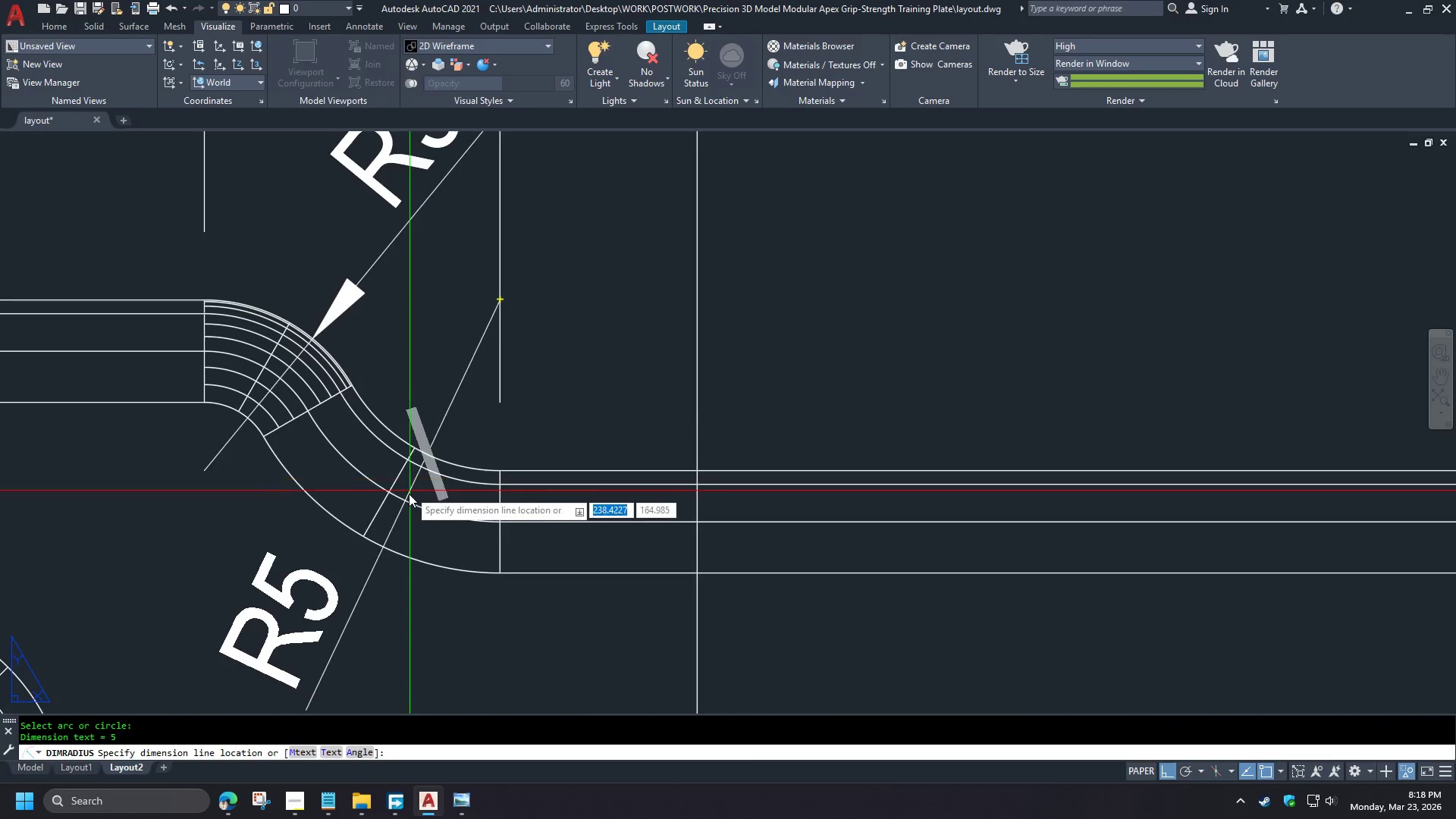 
scroll: coordinate [451, 403], scroll_direction: down, amount: 3.0
 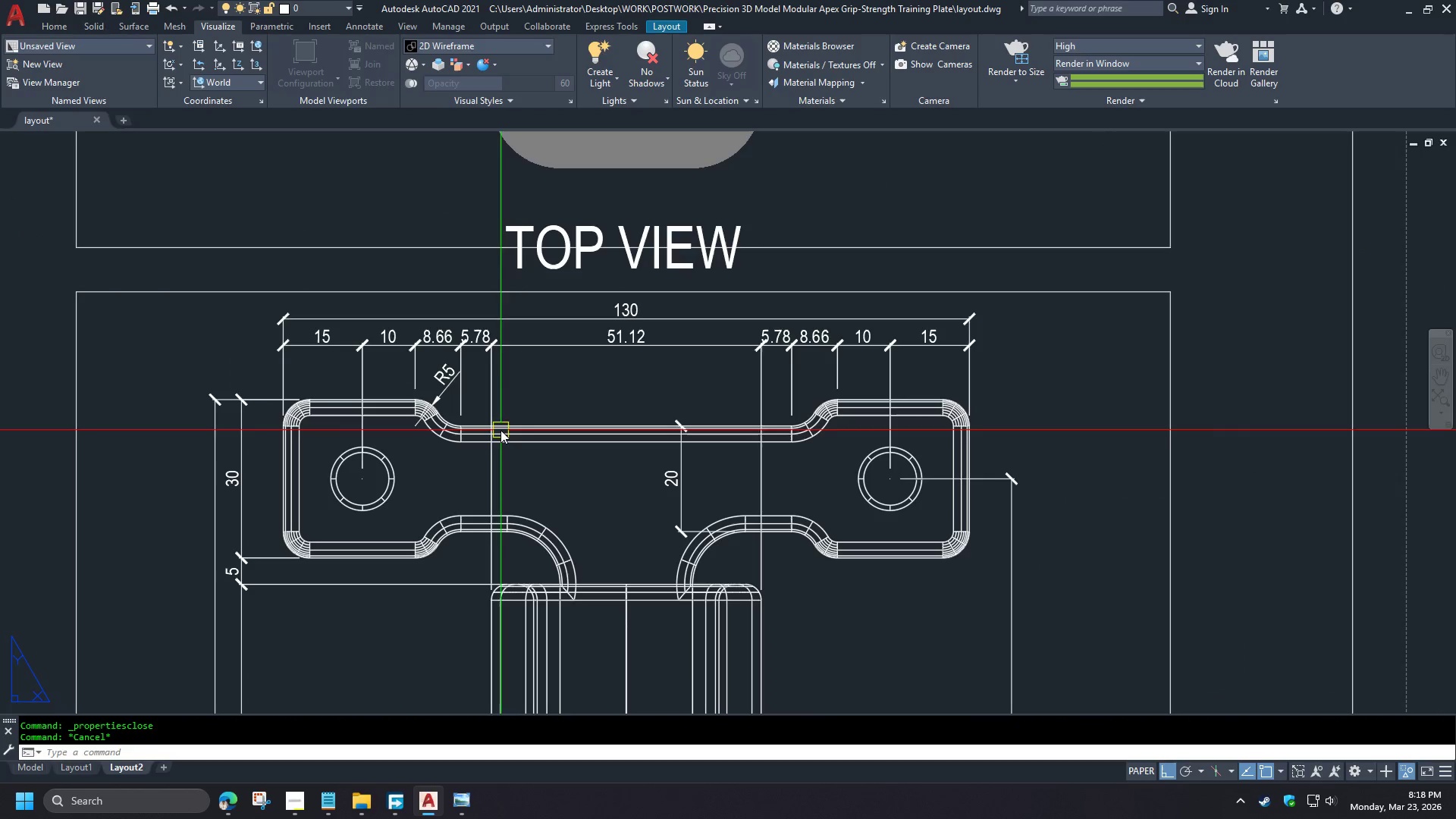 
left_click([386, 547])
 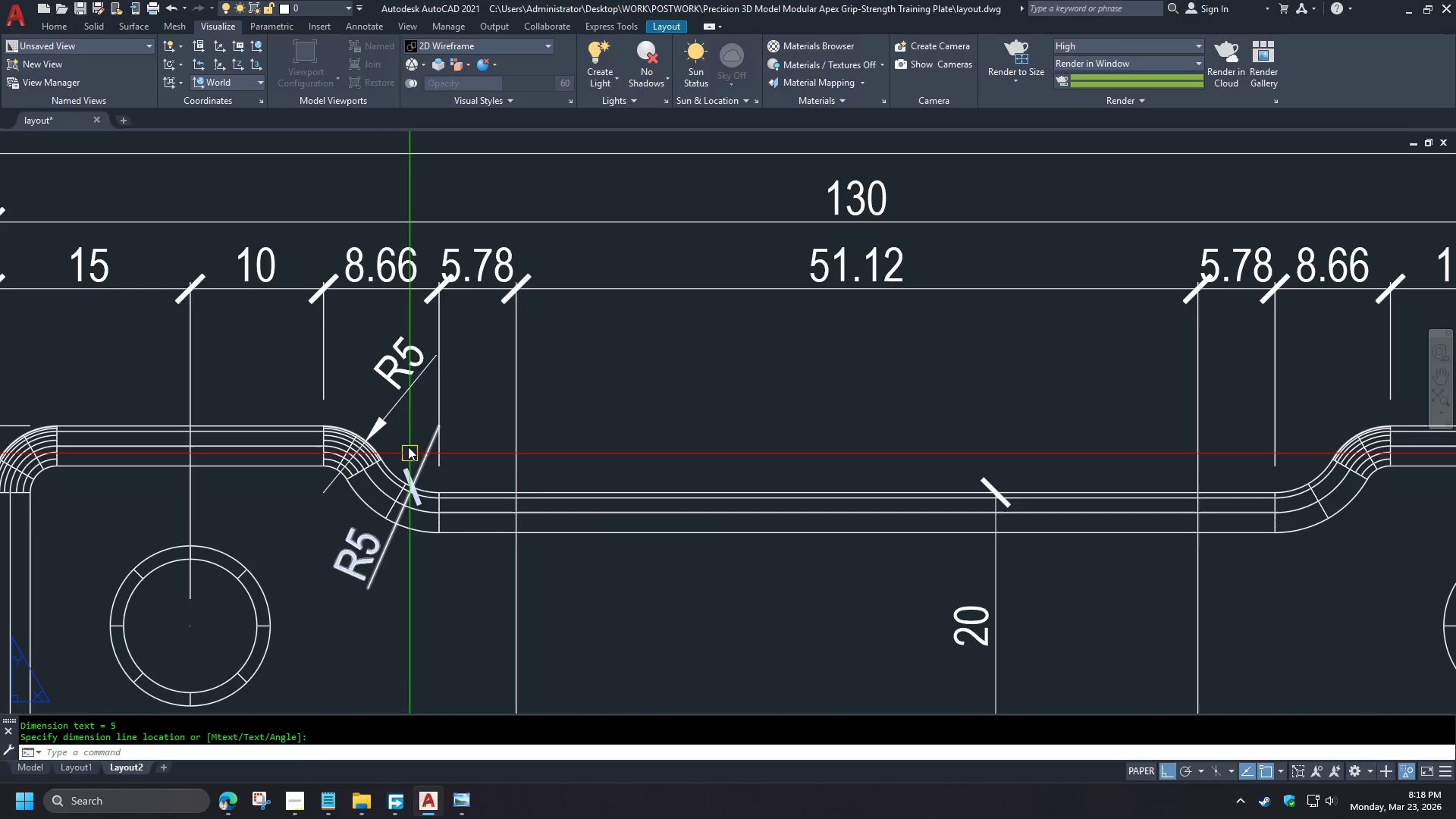 
type(MA )
 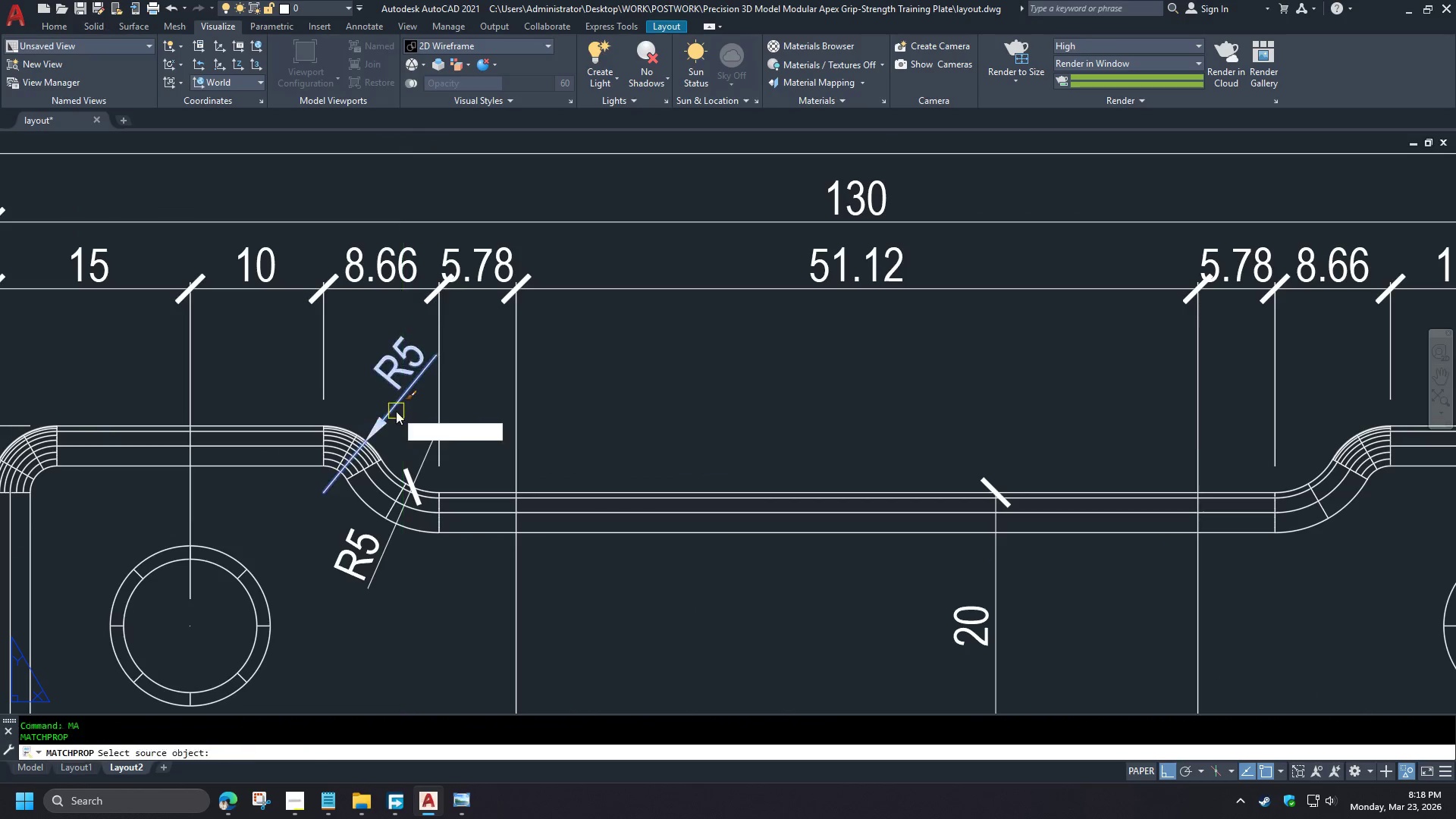 
left_click([396, 411])
 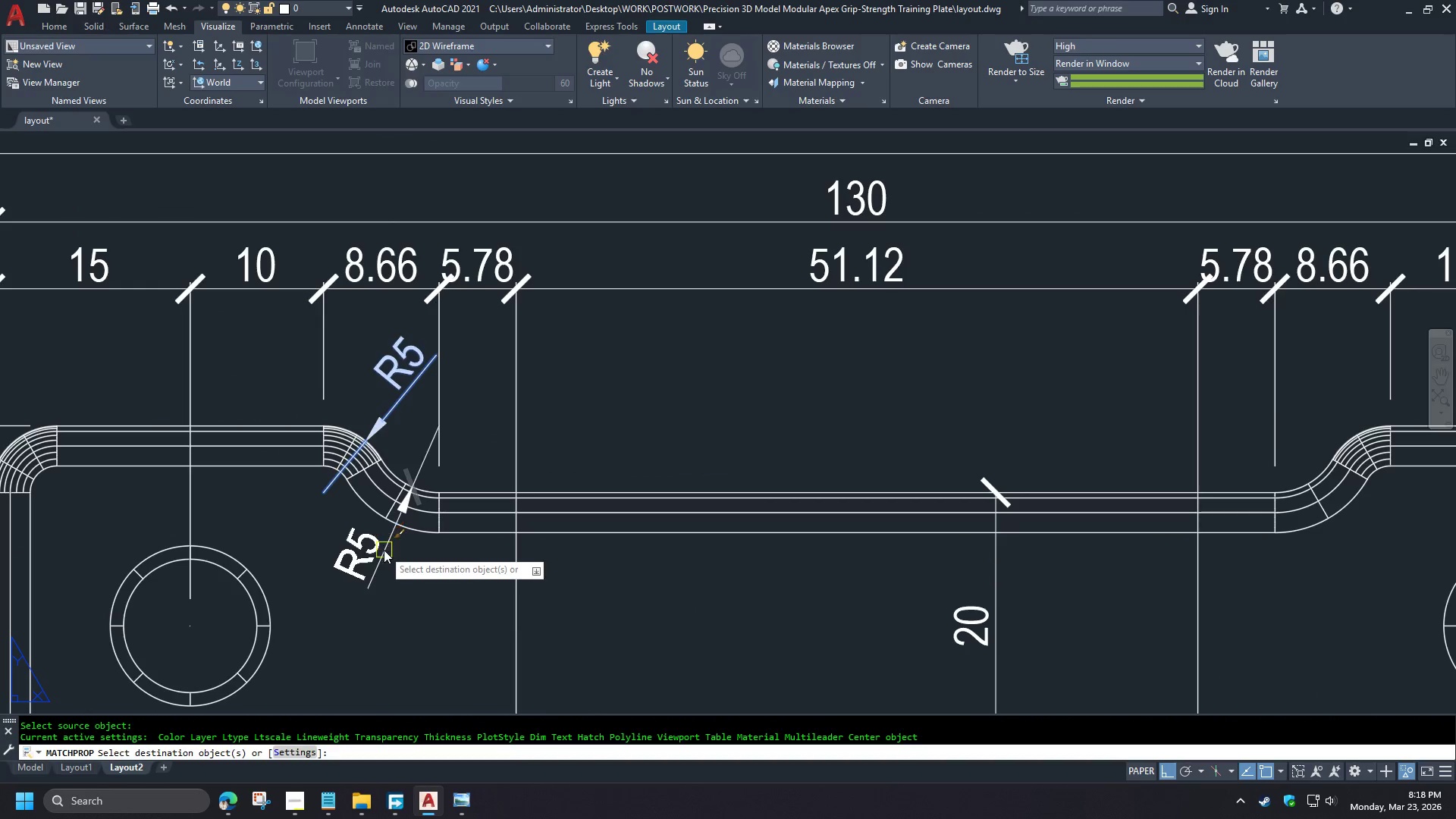 
left_click([384, 550])
 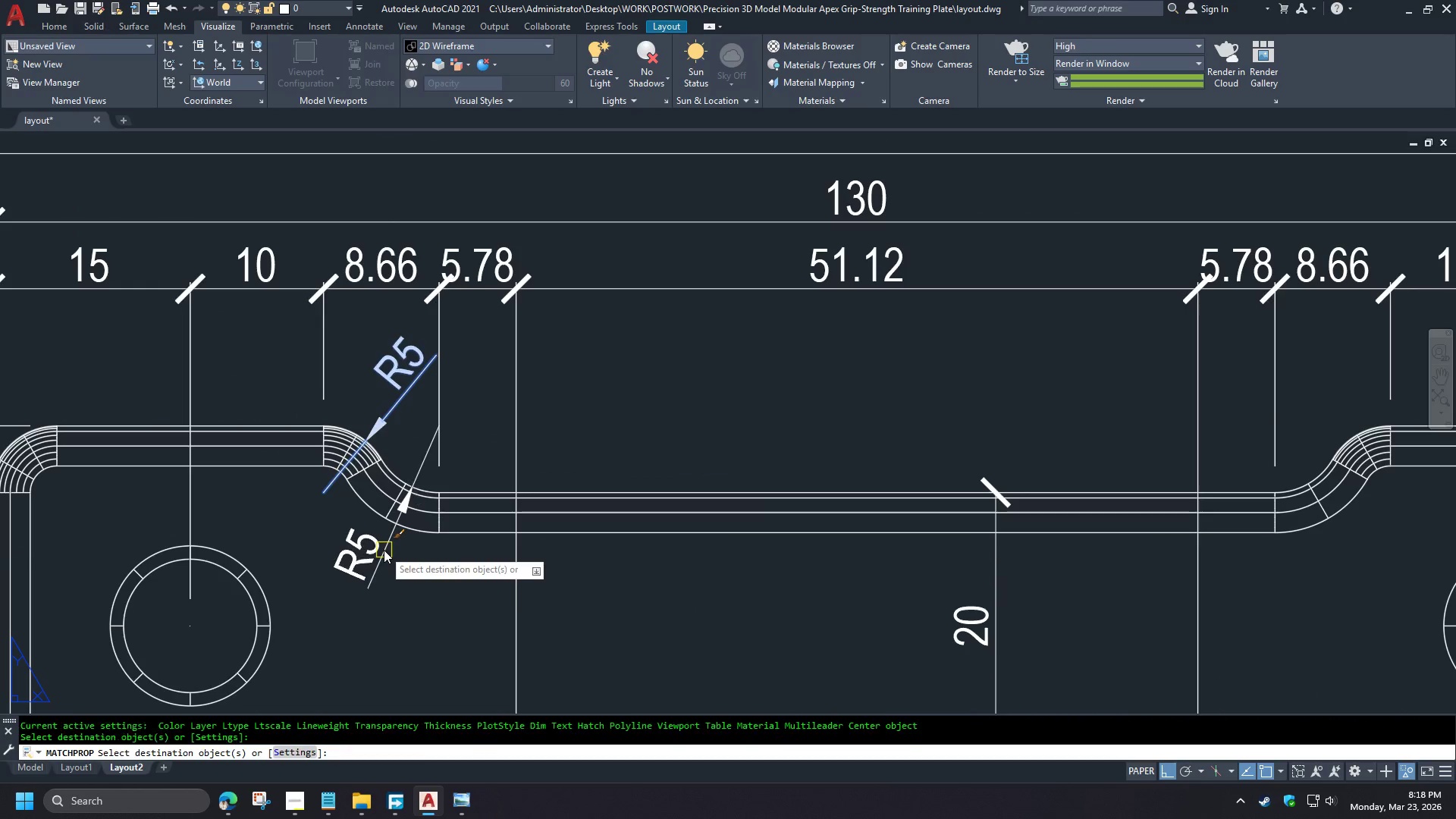 
key(Space)
 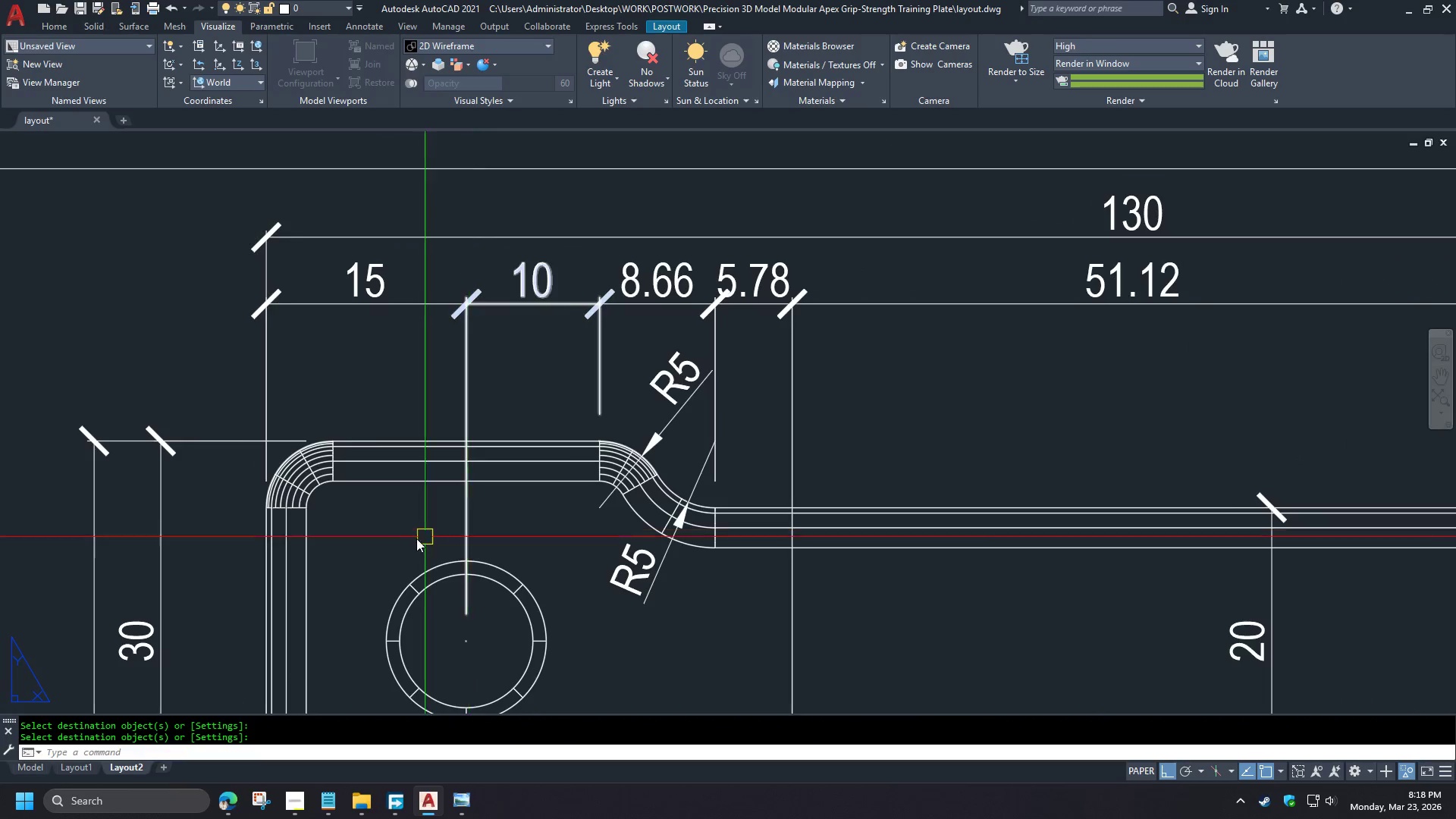 
scroll: coordinate [462, 415], scroll_direction: up, amount: 2.0
 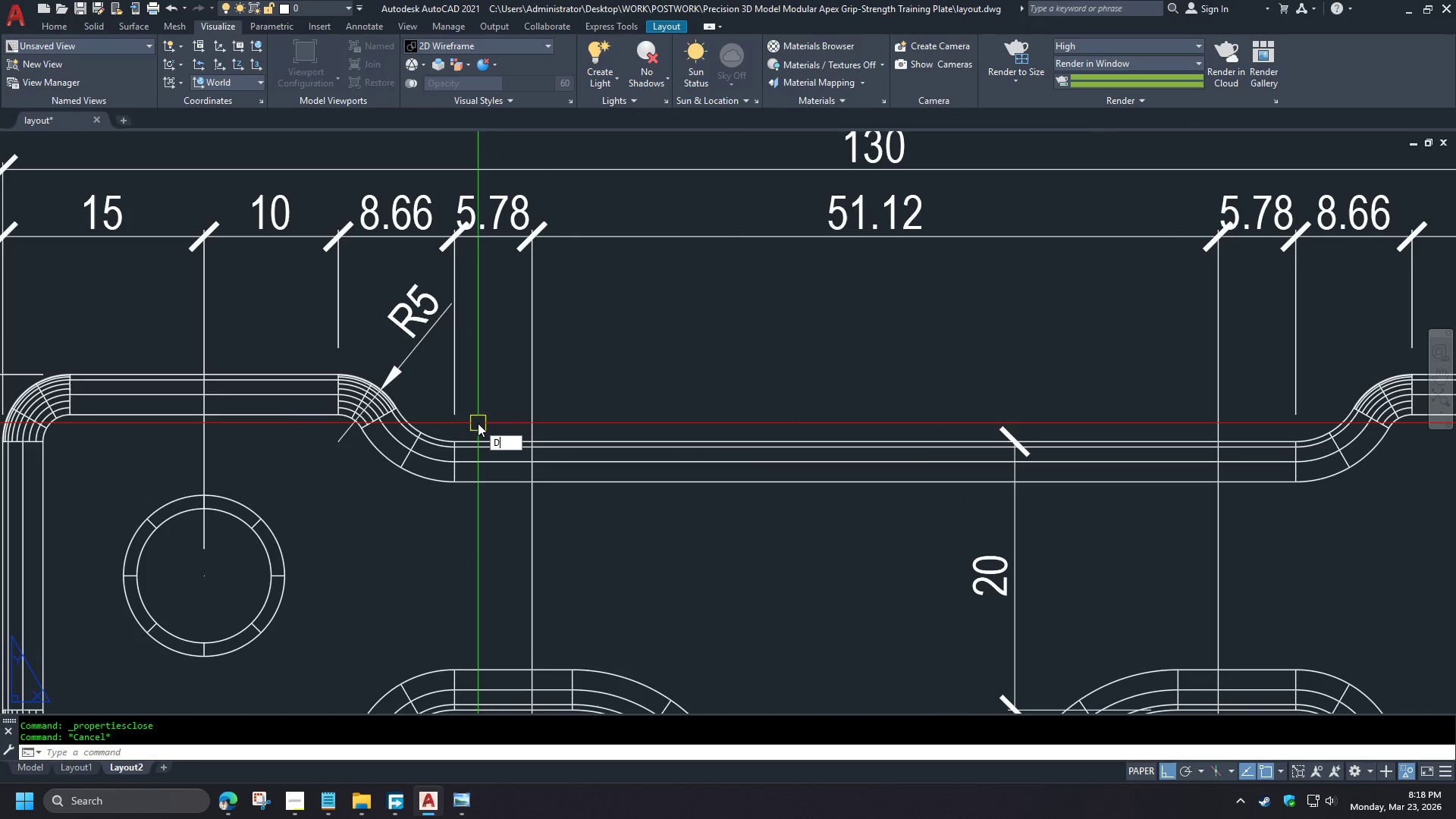 
type(DA)
key(Escape)
type(DR)
 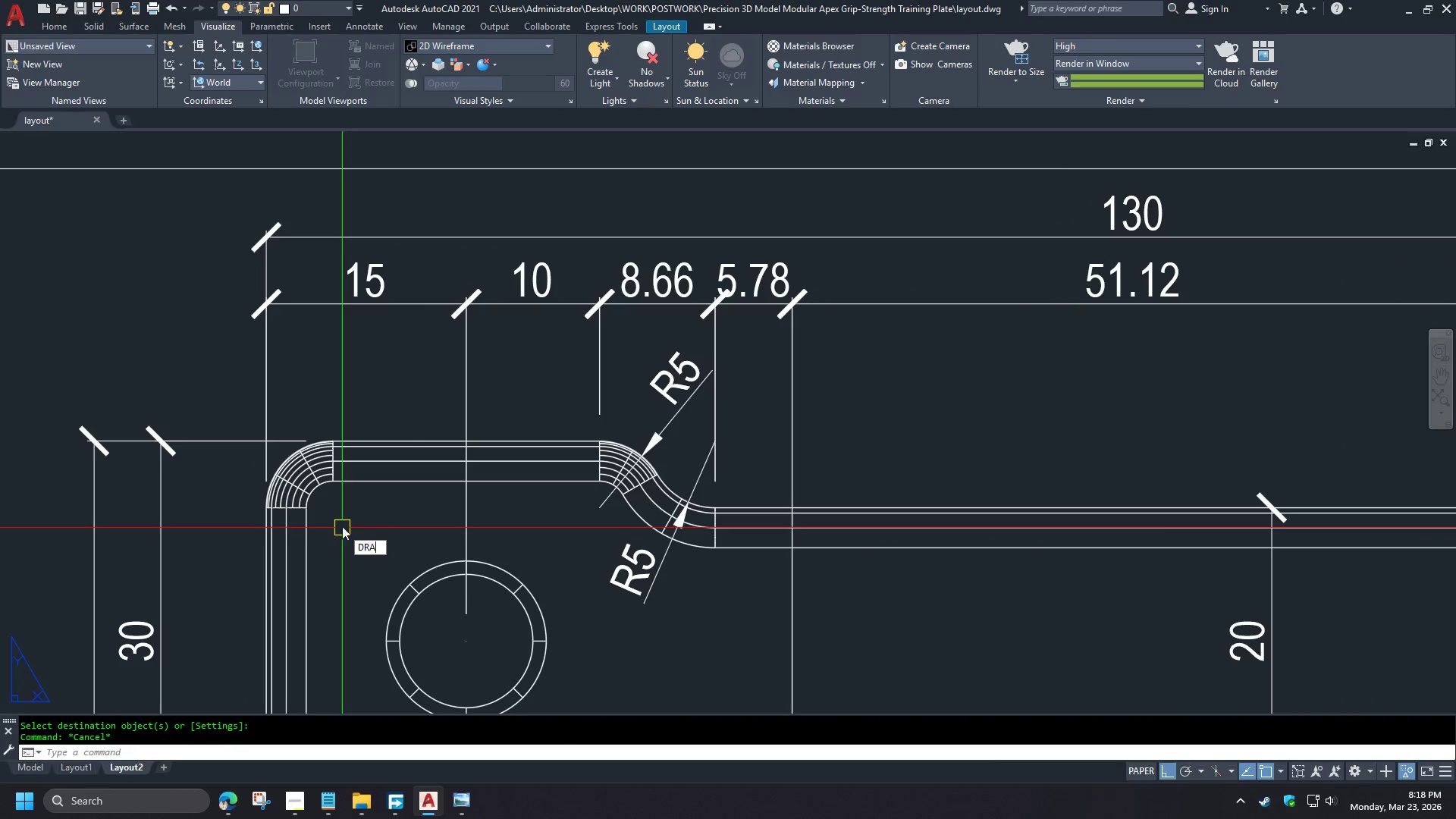 
key(A)
 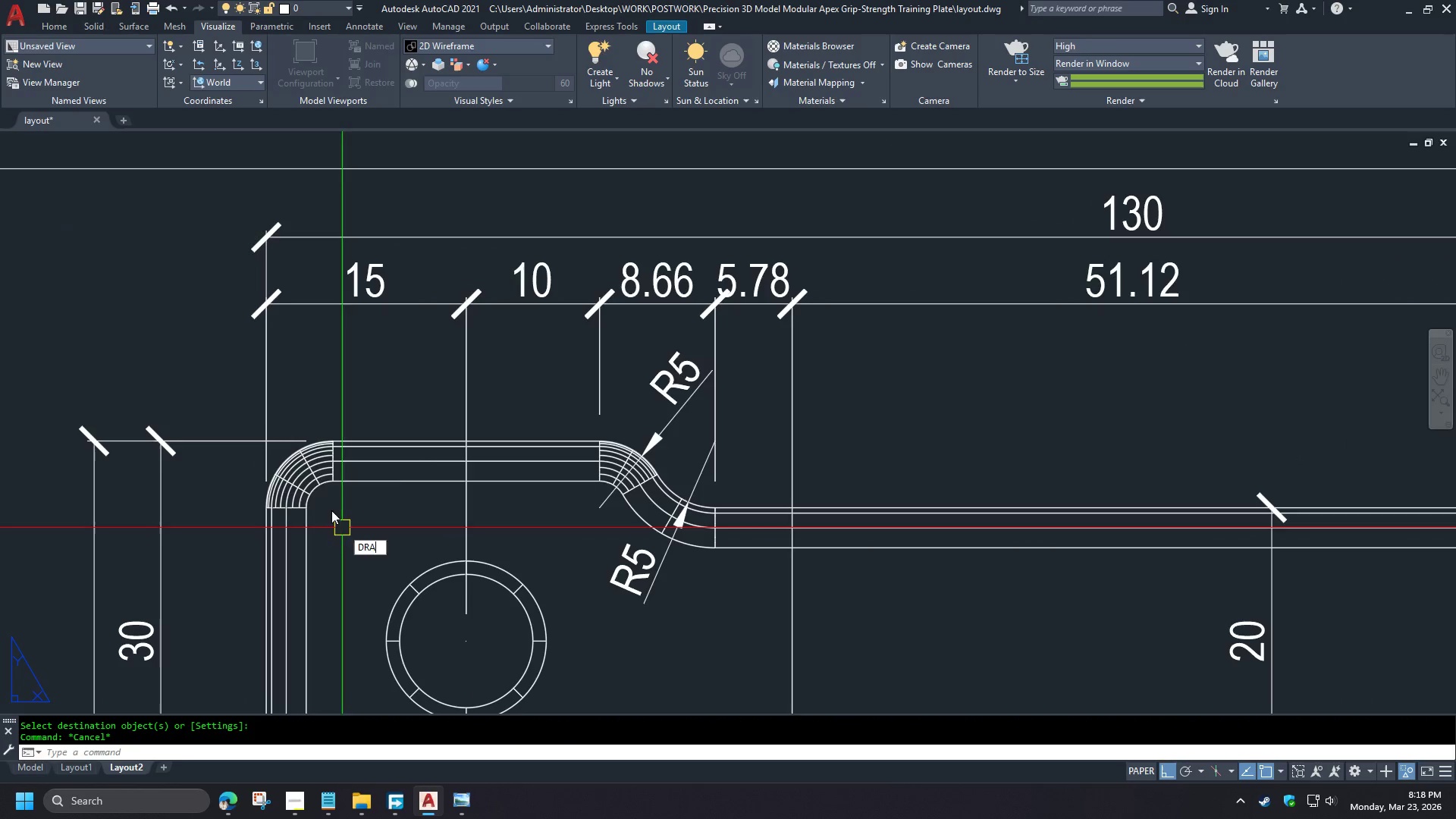 
key(Space)
 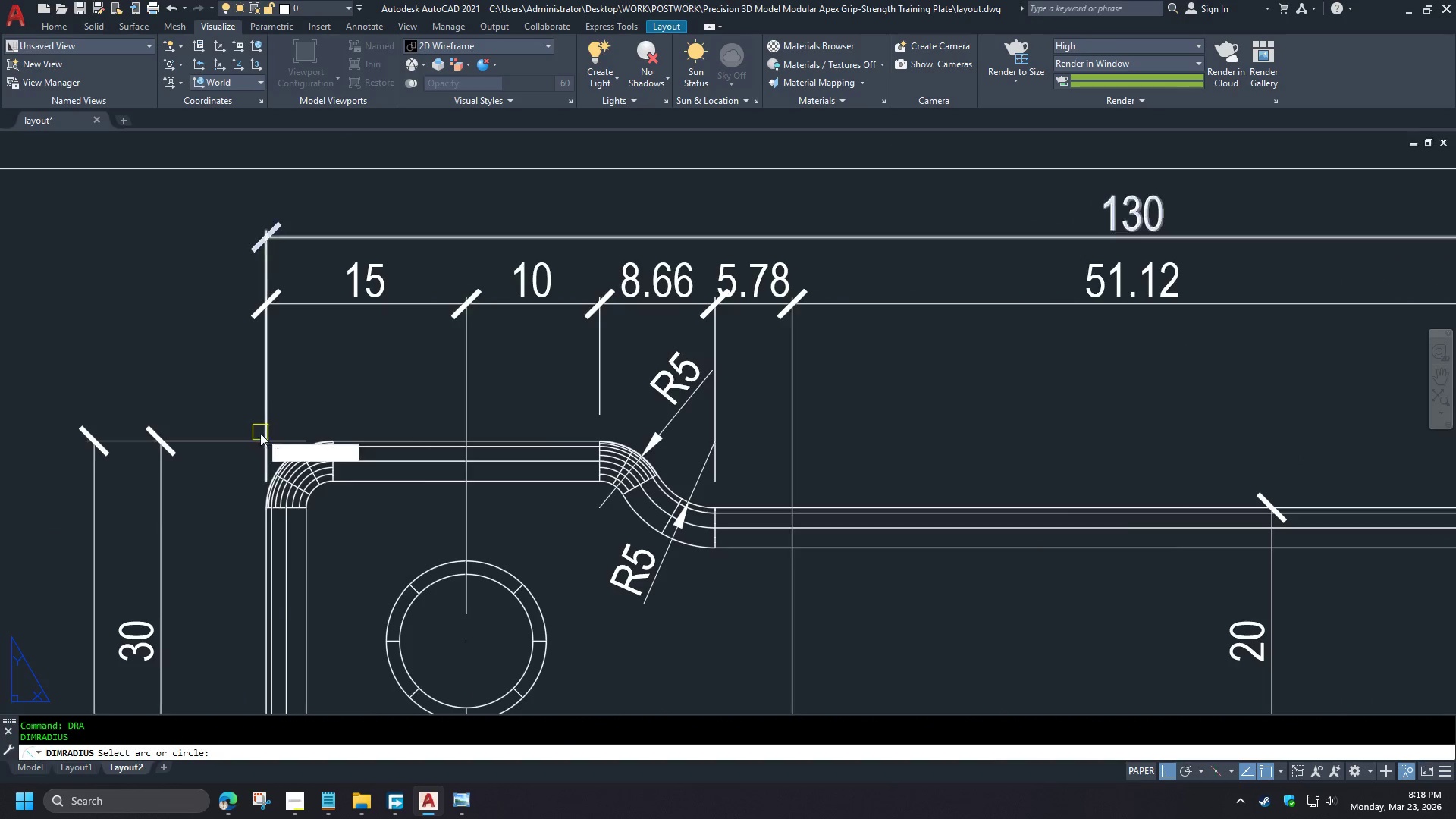 
left_click([357, 513])
 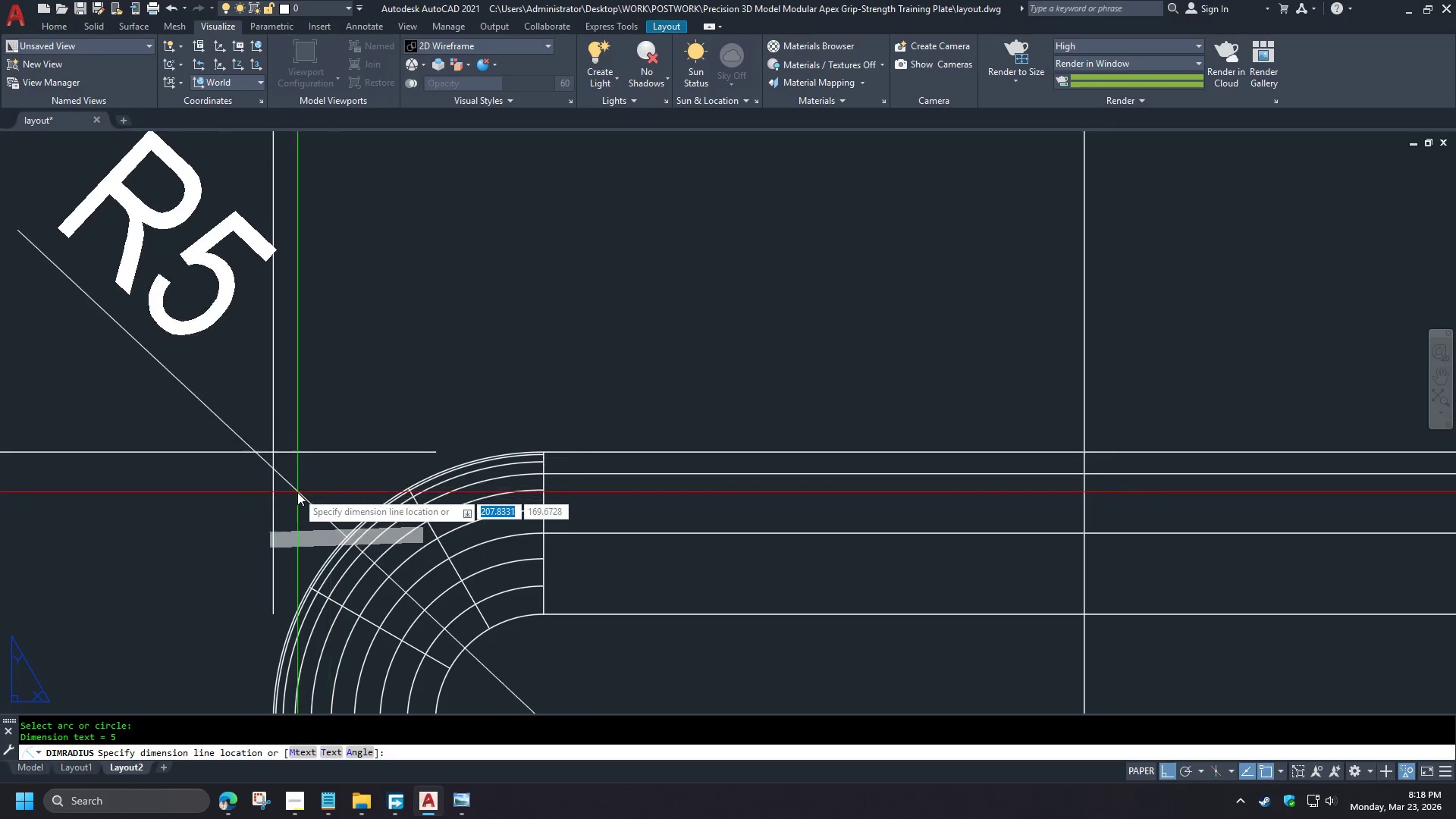 
scroll: coordinate [423, 422], scroll_direction: up, amount: 2.0
 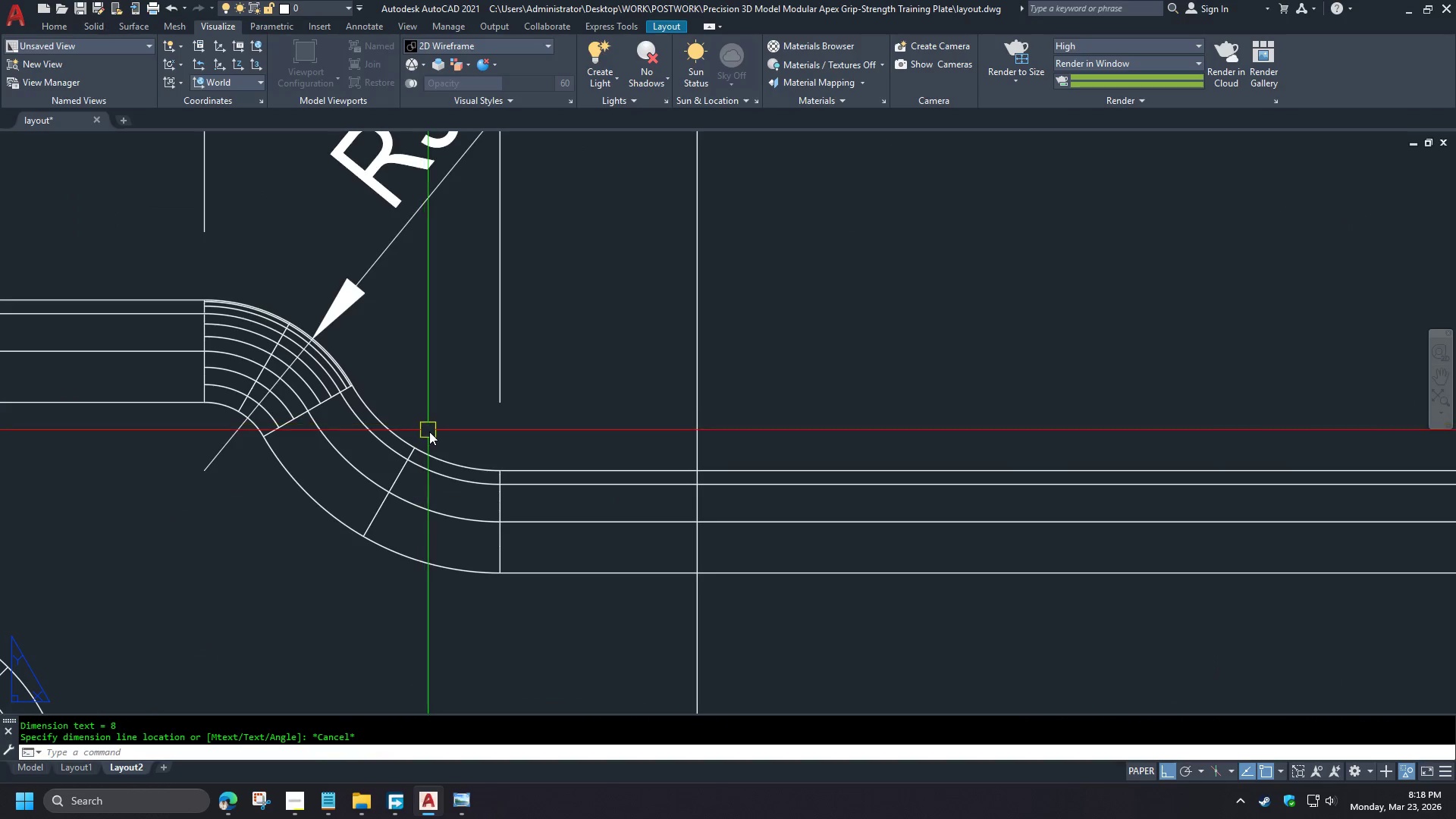 
left_click([203, 397])
 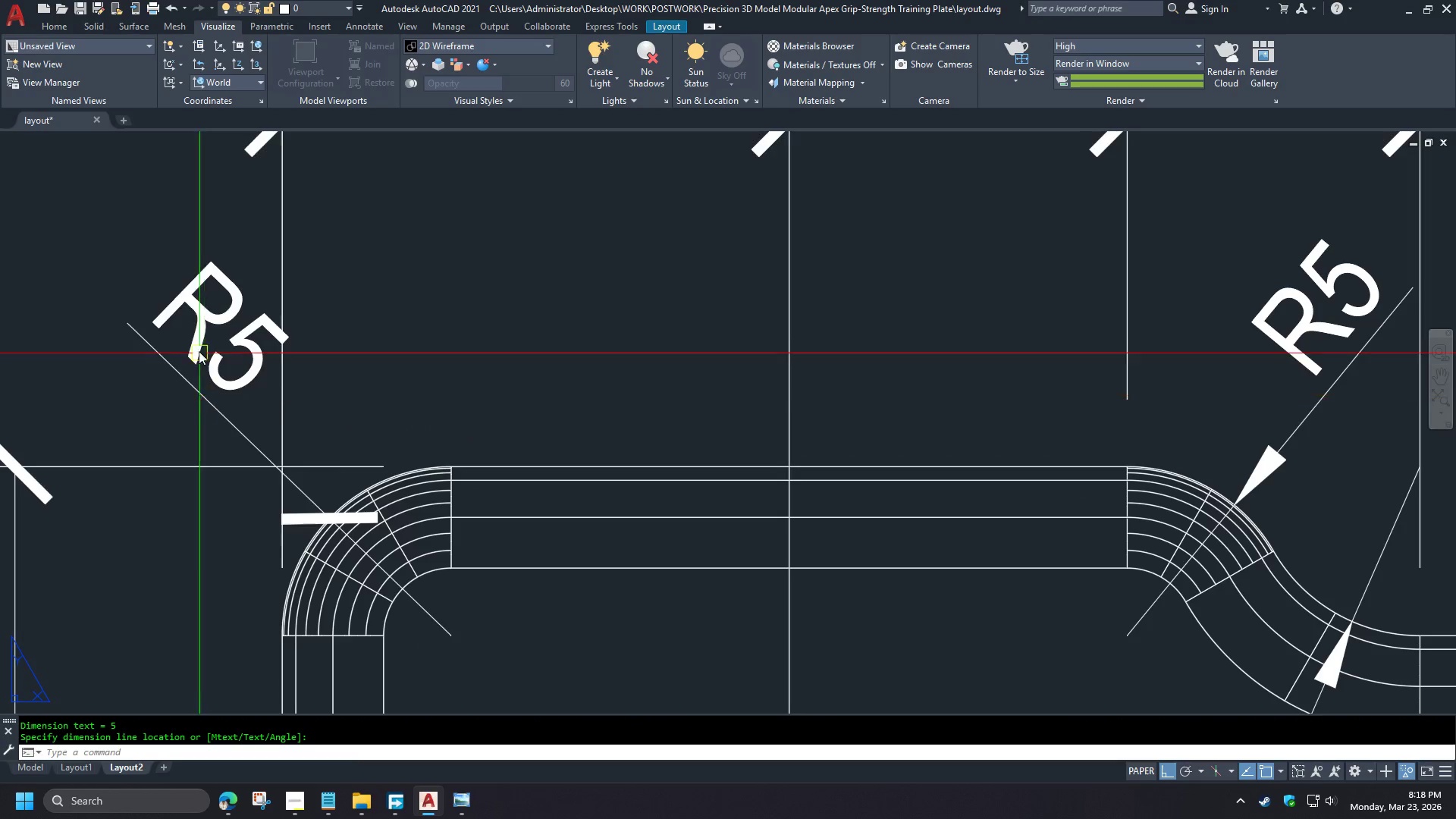 
scroll: coordinate [399, 509], scroll_direction: down, amount: 2.0
 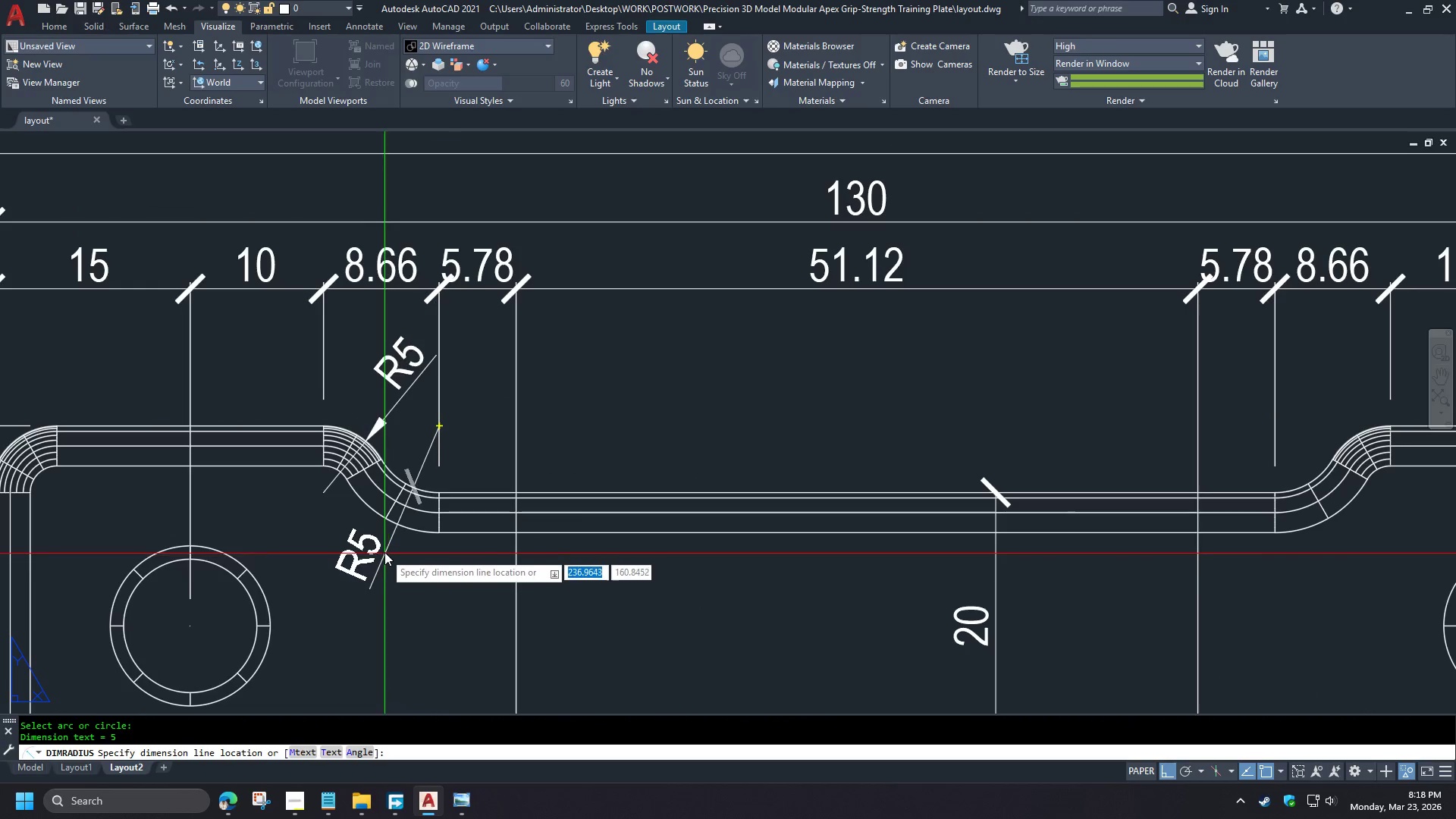 
key(Space)
 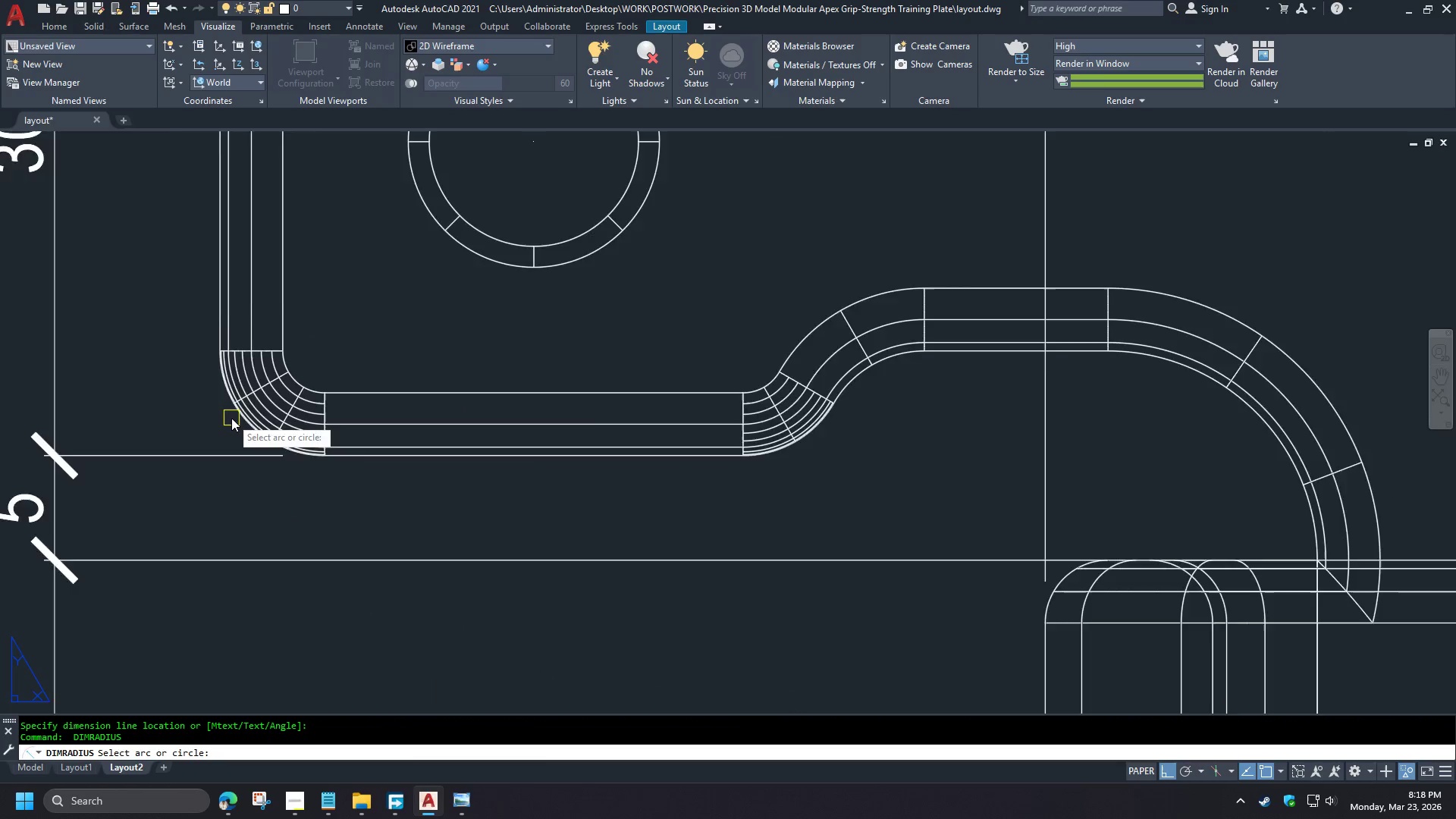 
left_click([362, 492])
 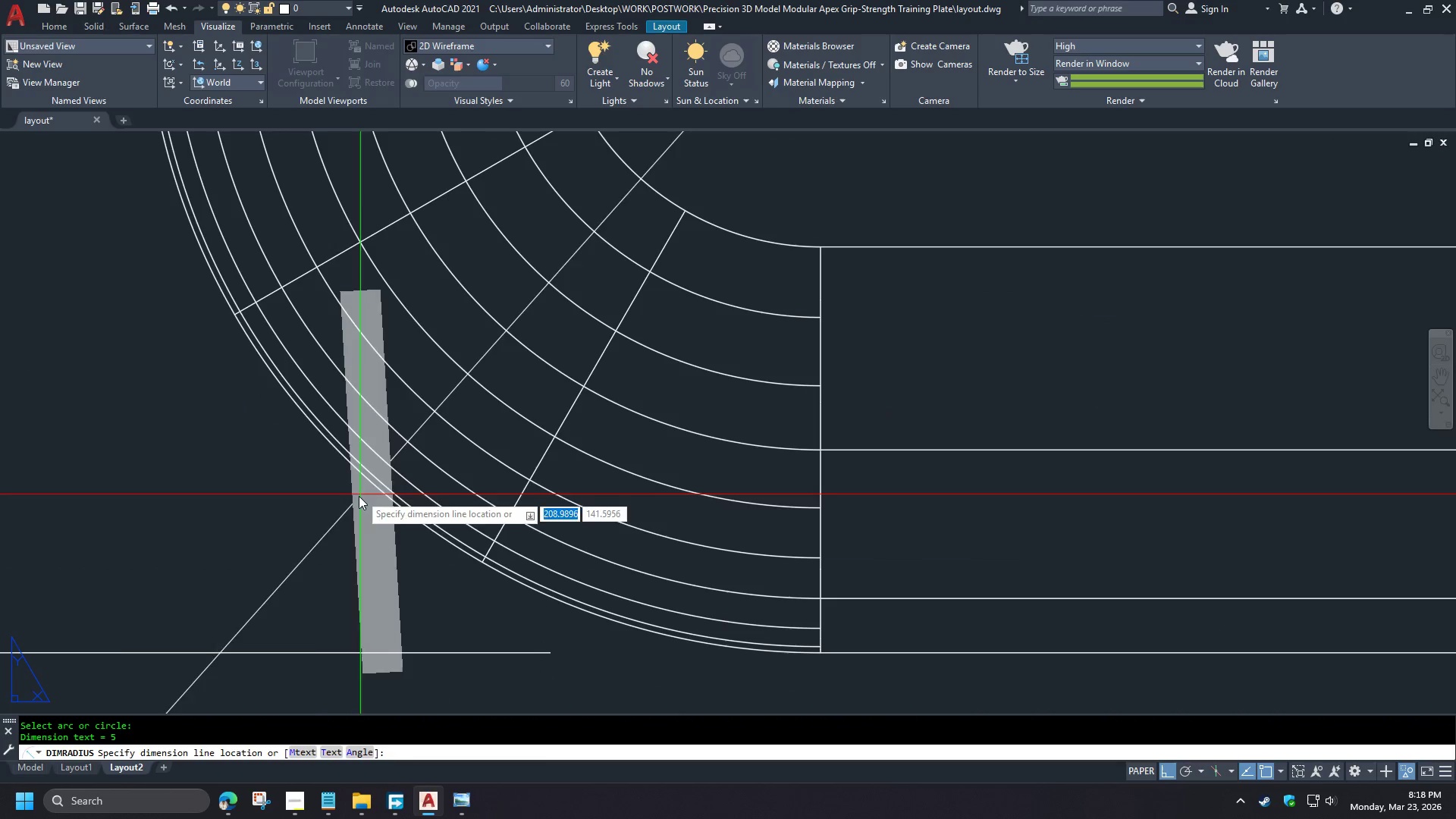 
scroll: coordinate [270, 450], scroll_direction: up, amount: 3.0
 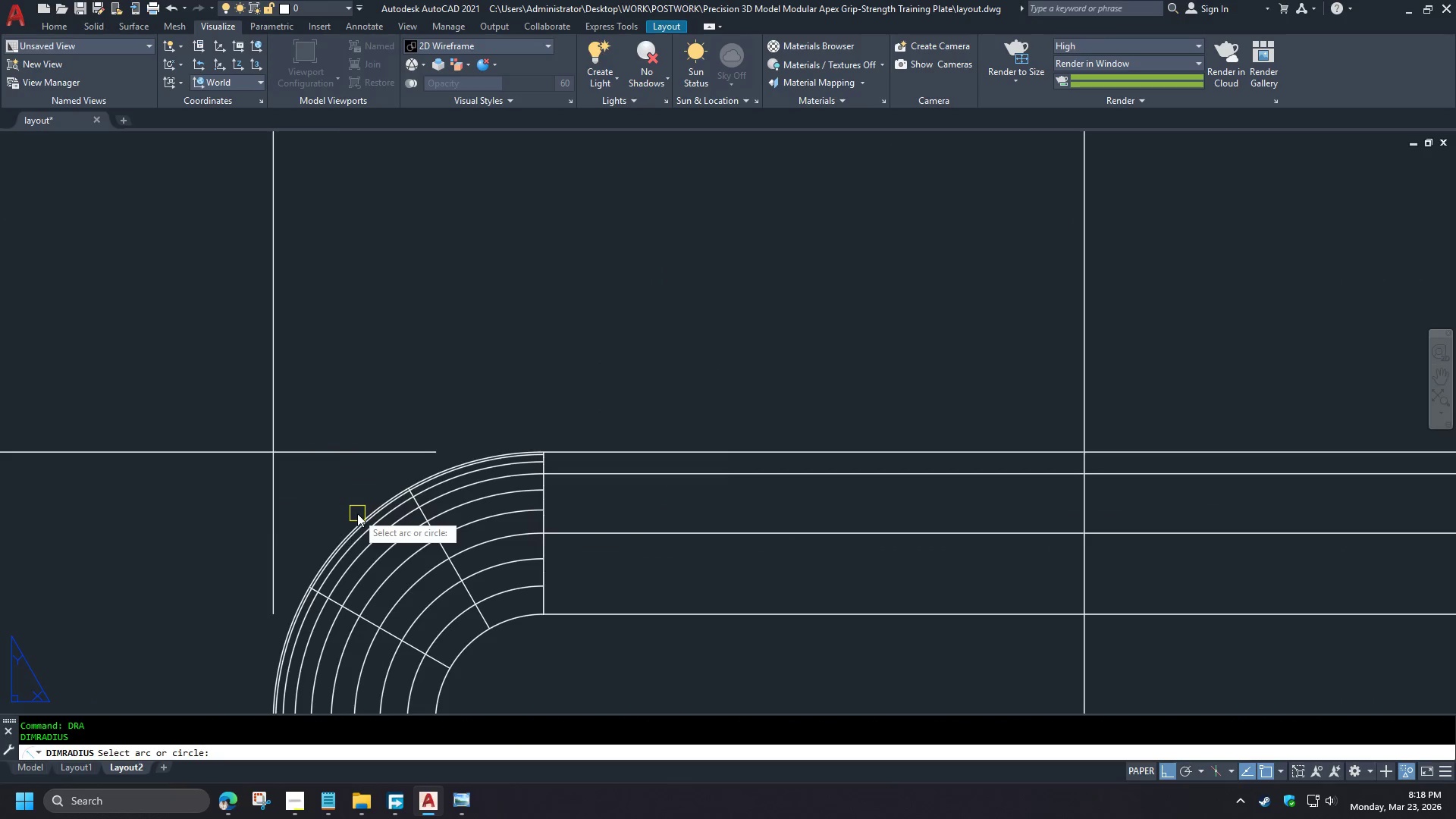 
left_click([267, 574])
 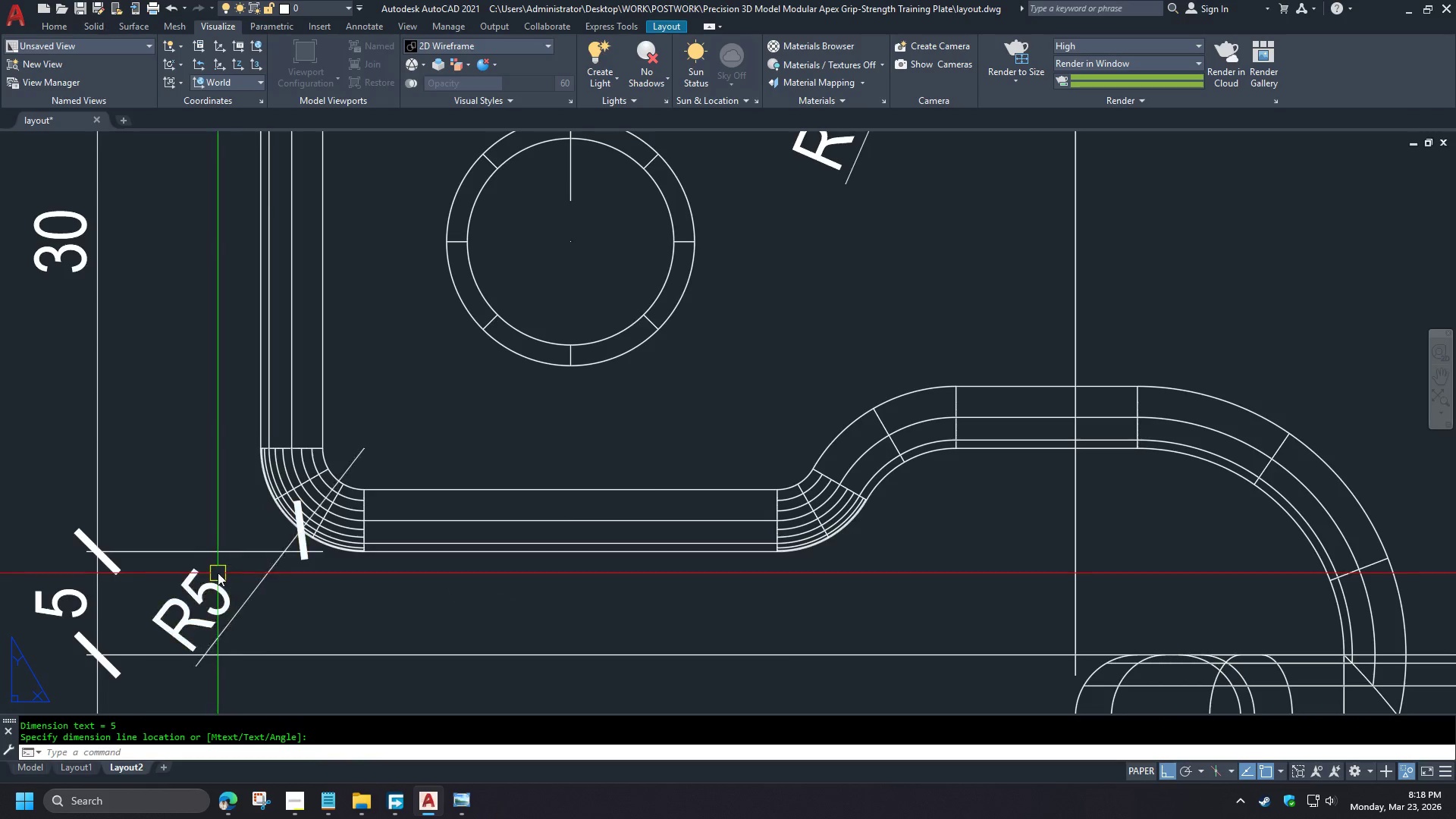 
scroll: coordinate [297, 492], scroll_direction: down, amount: 1.0
 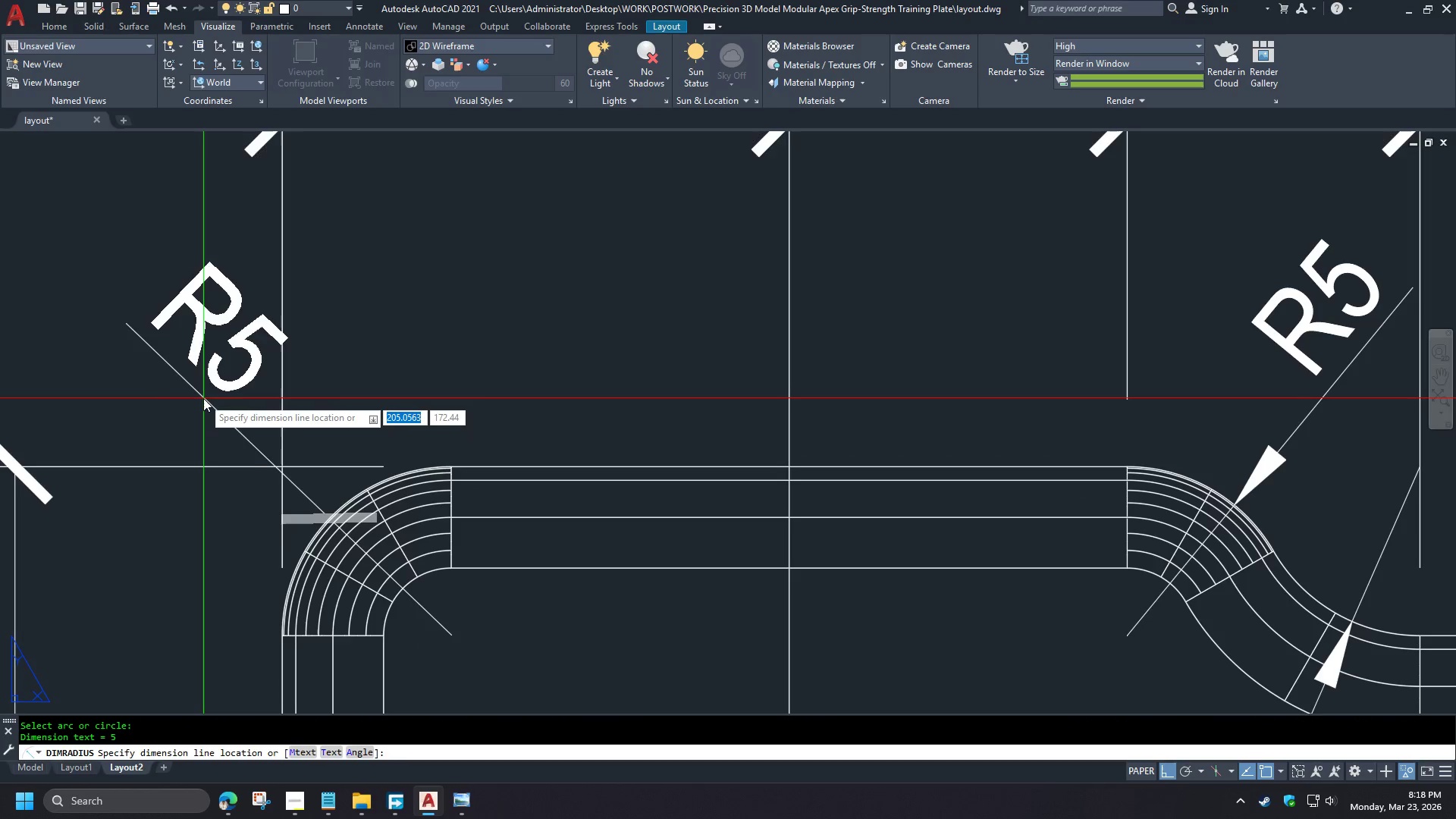 
key(Space)
 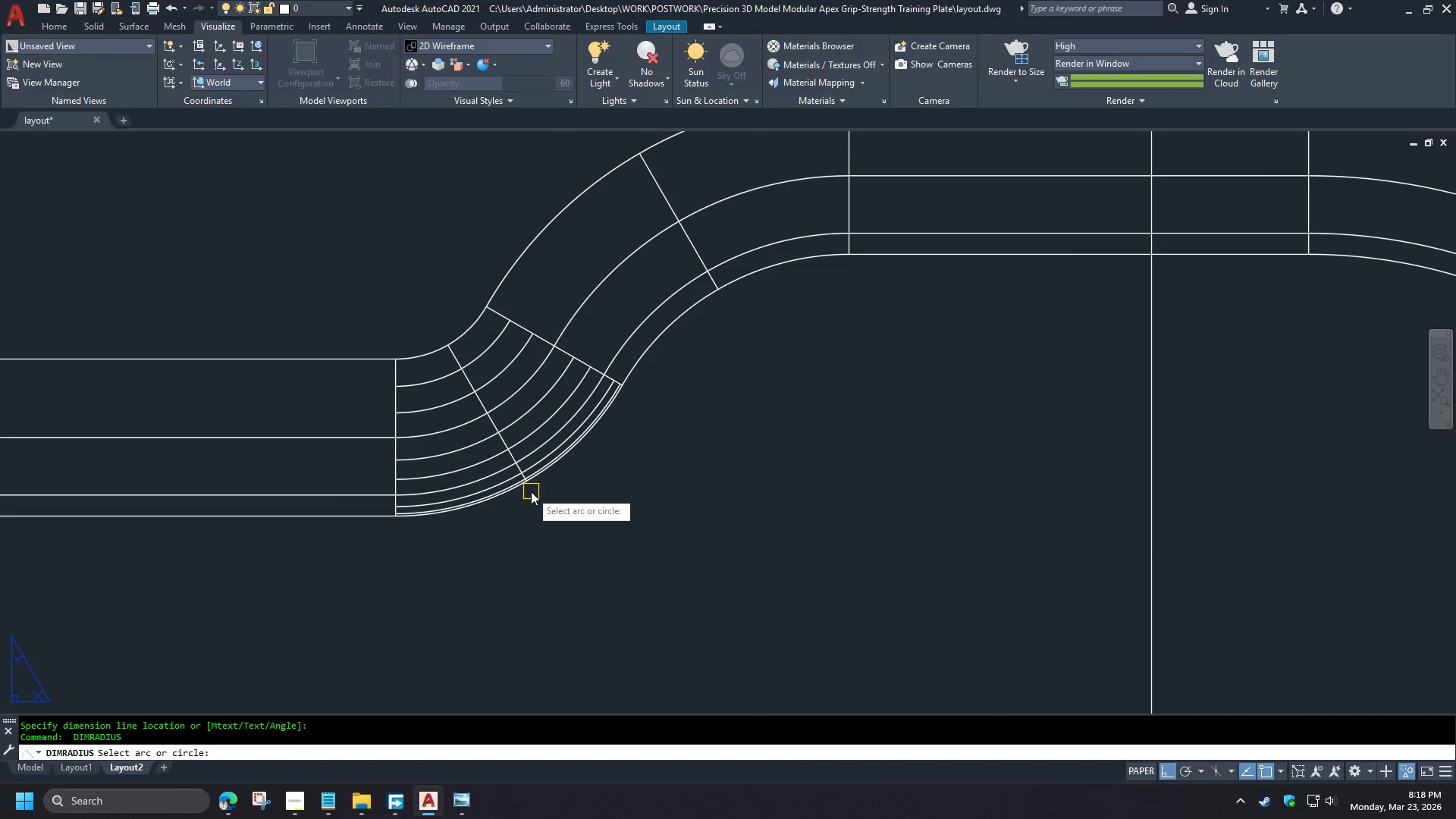 
scroll: coordinate [241, 340], scroll_direction: down, amount: 4.0
 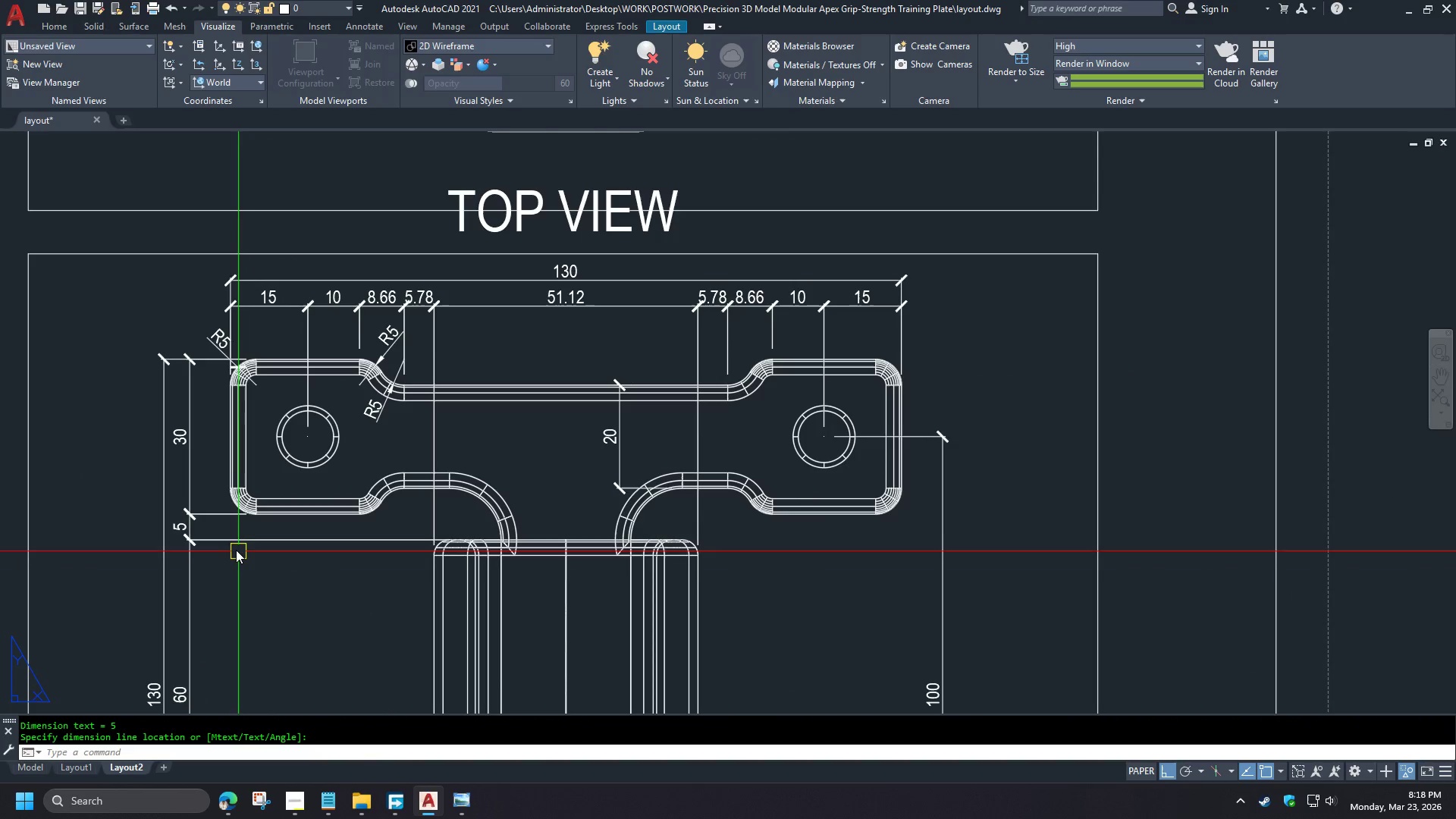 
left_click([529, 490])
 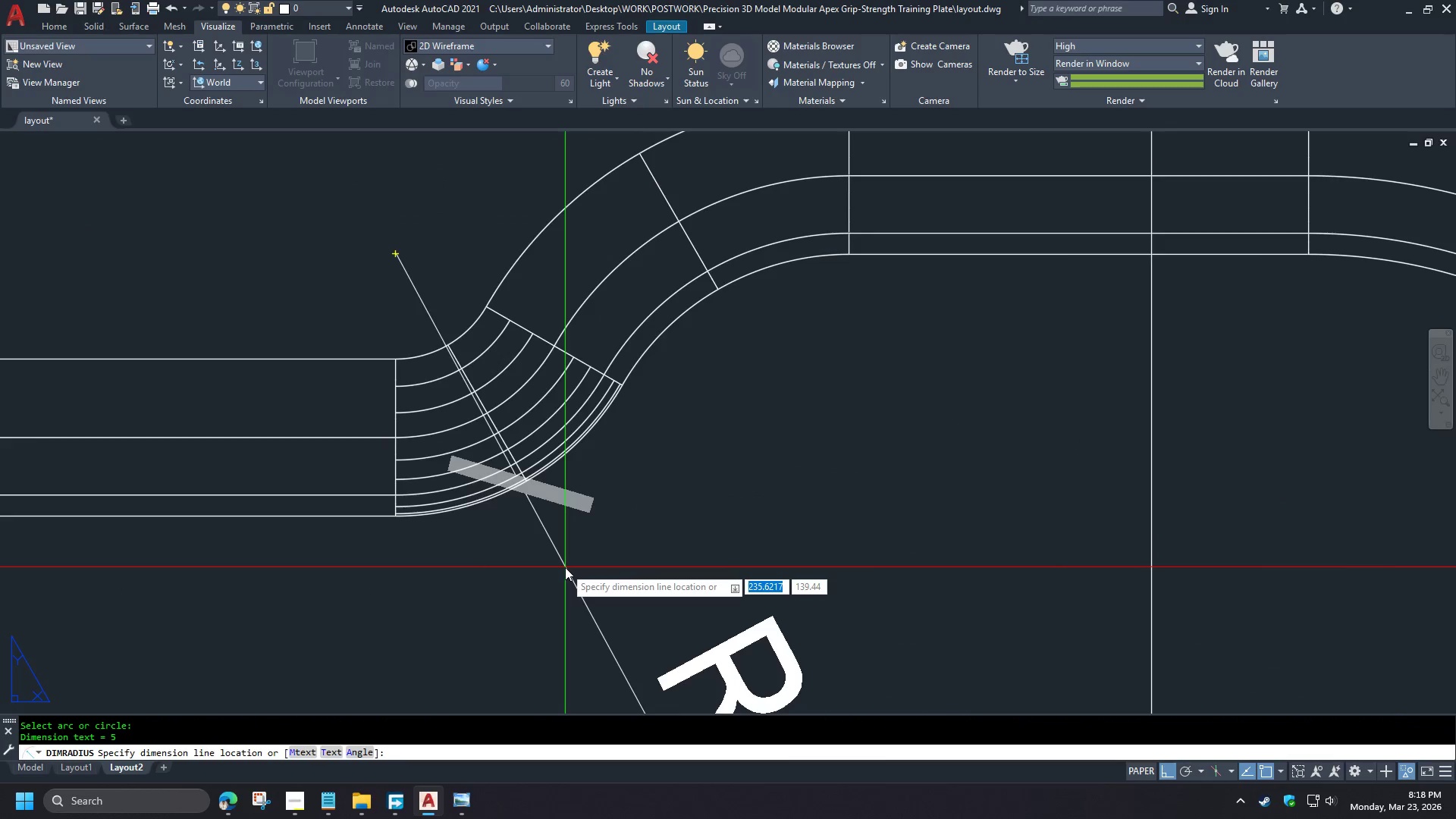 
scroll: coordinate [242, 422], scroll_direction: up, amount: 7.0
 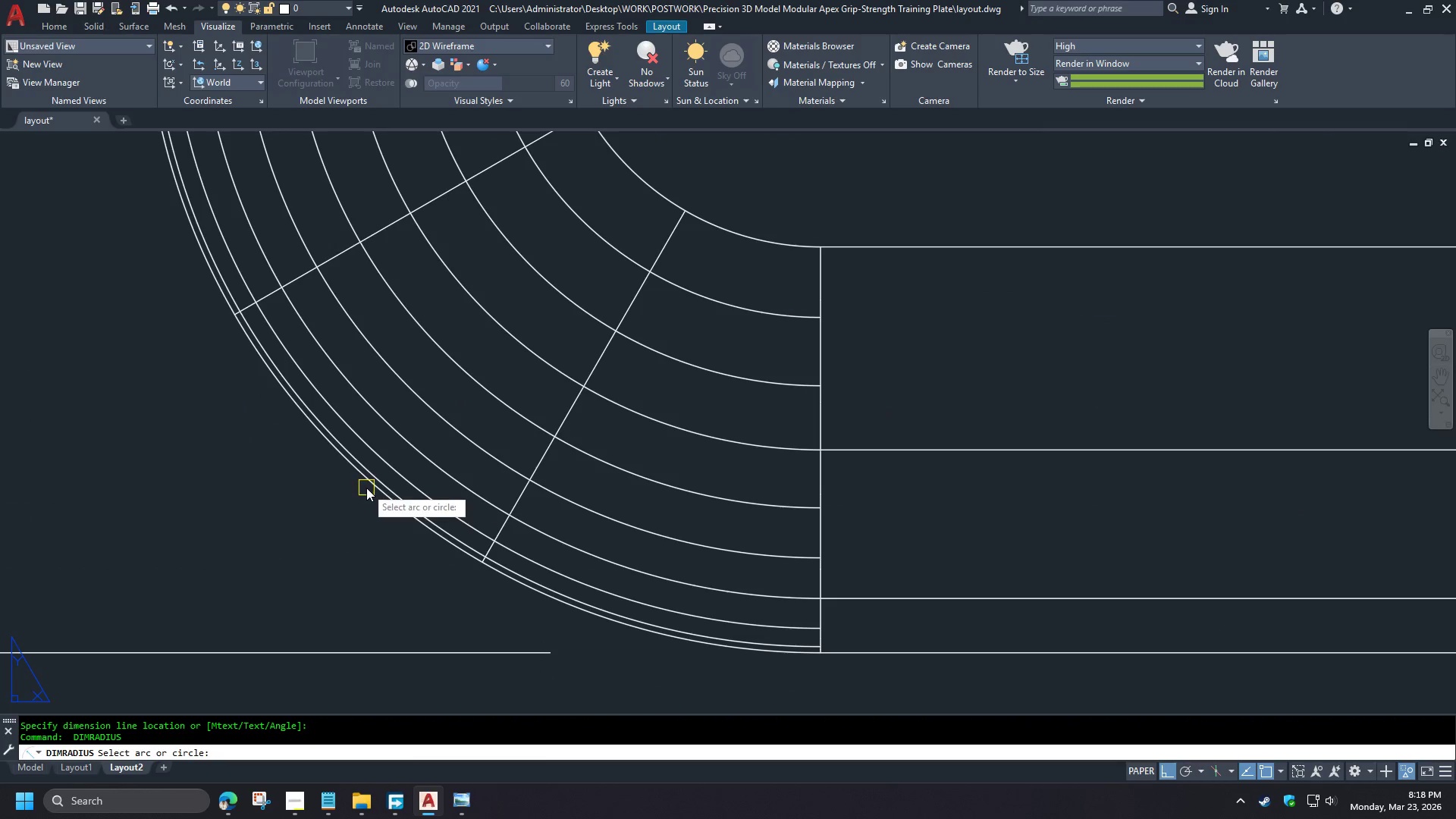 
left_click([570, 585])
 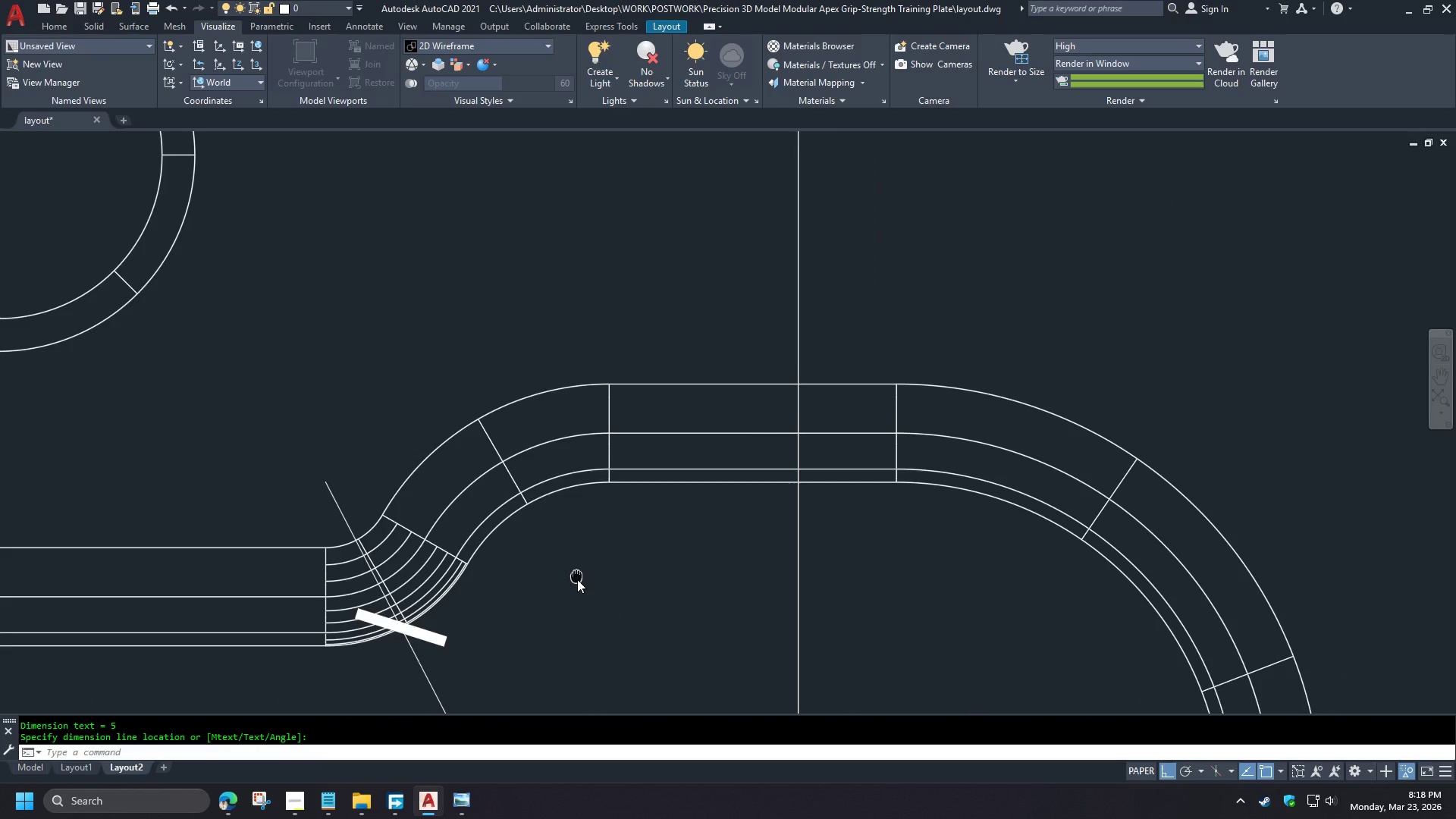 
key(Space)
 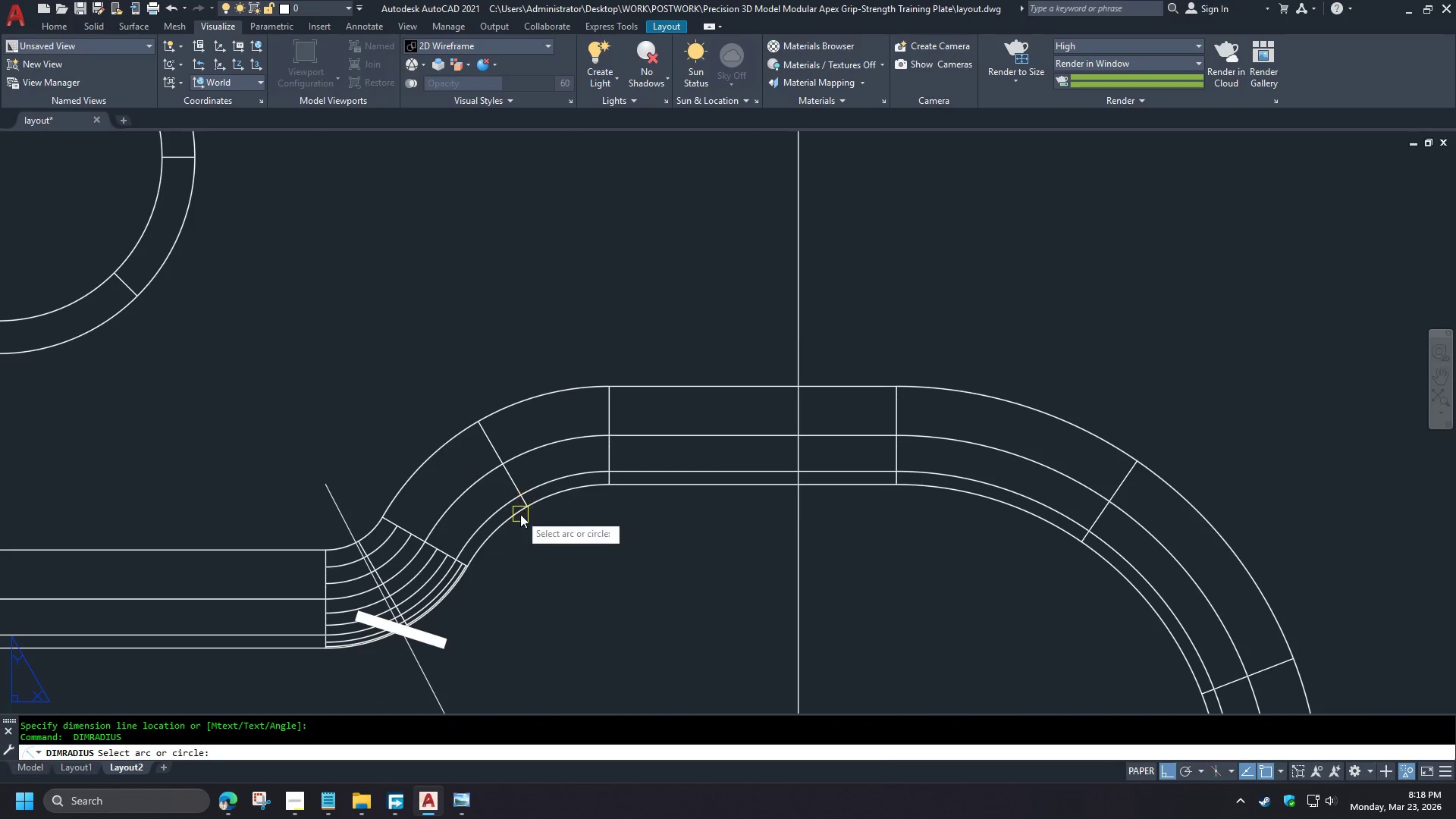 
left_click([523, 520])
 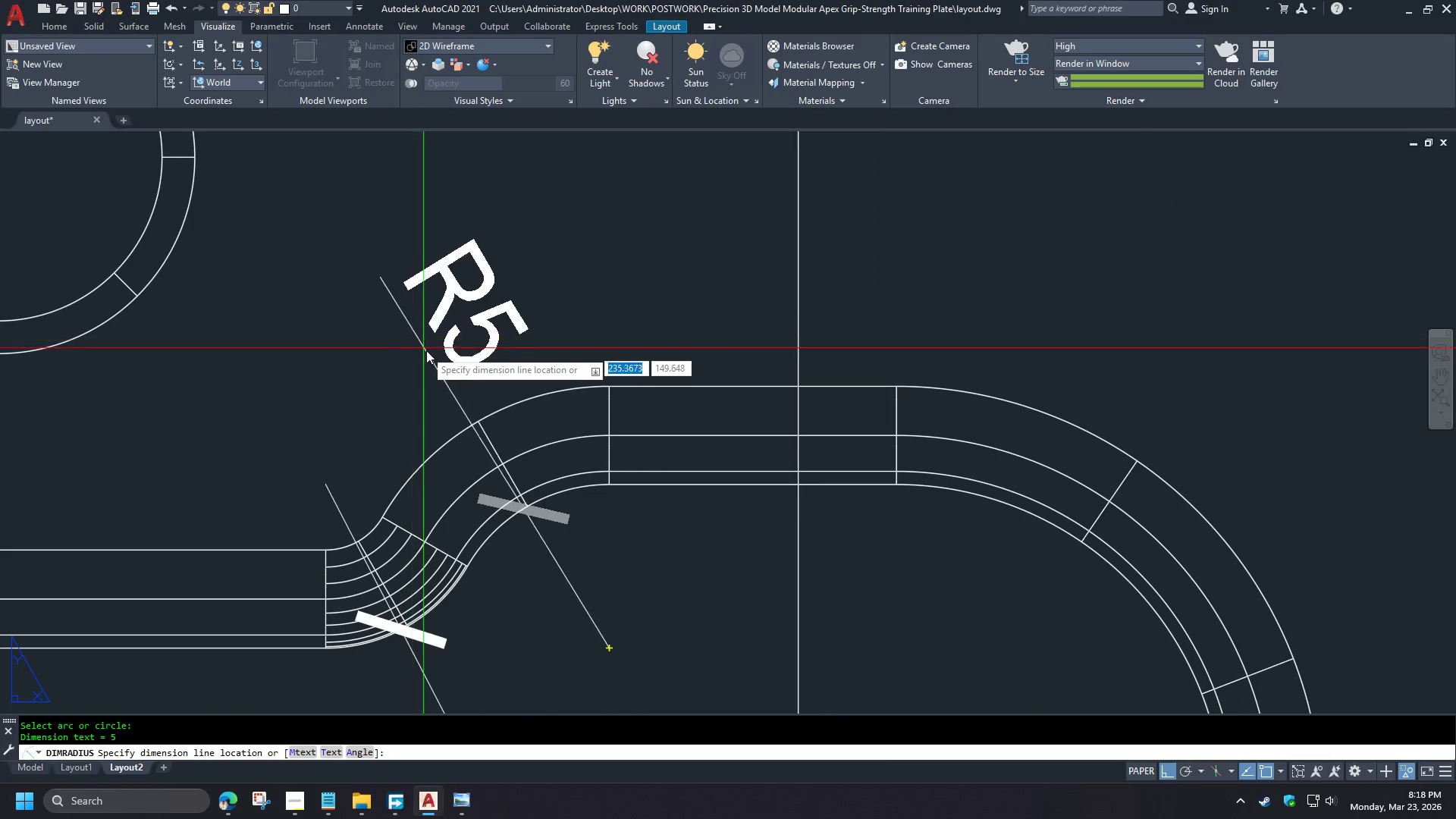 
left_click([429, 356])
 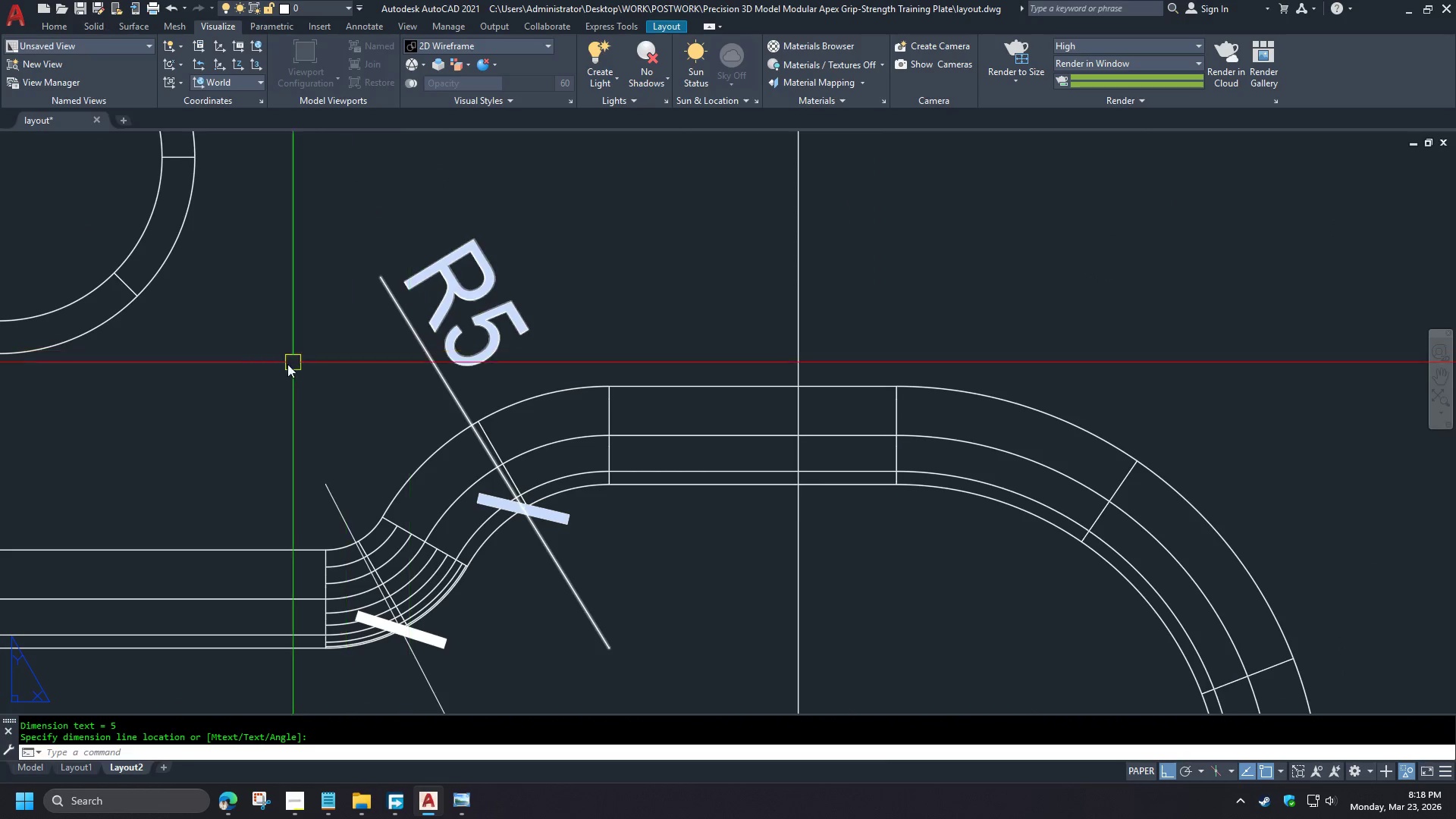 
scroll: coordinate [277, 548], scroll_direction: down, amount: 4.0
 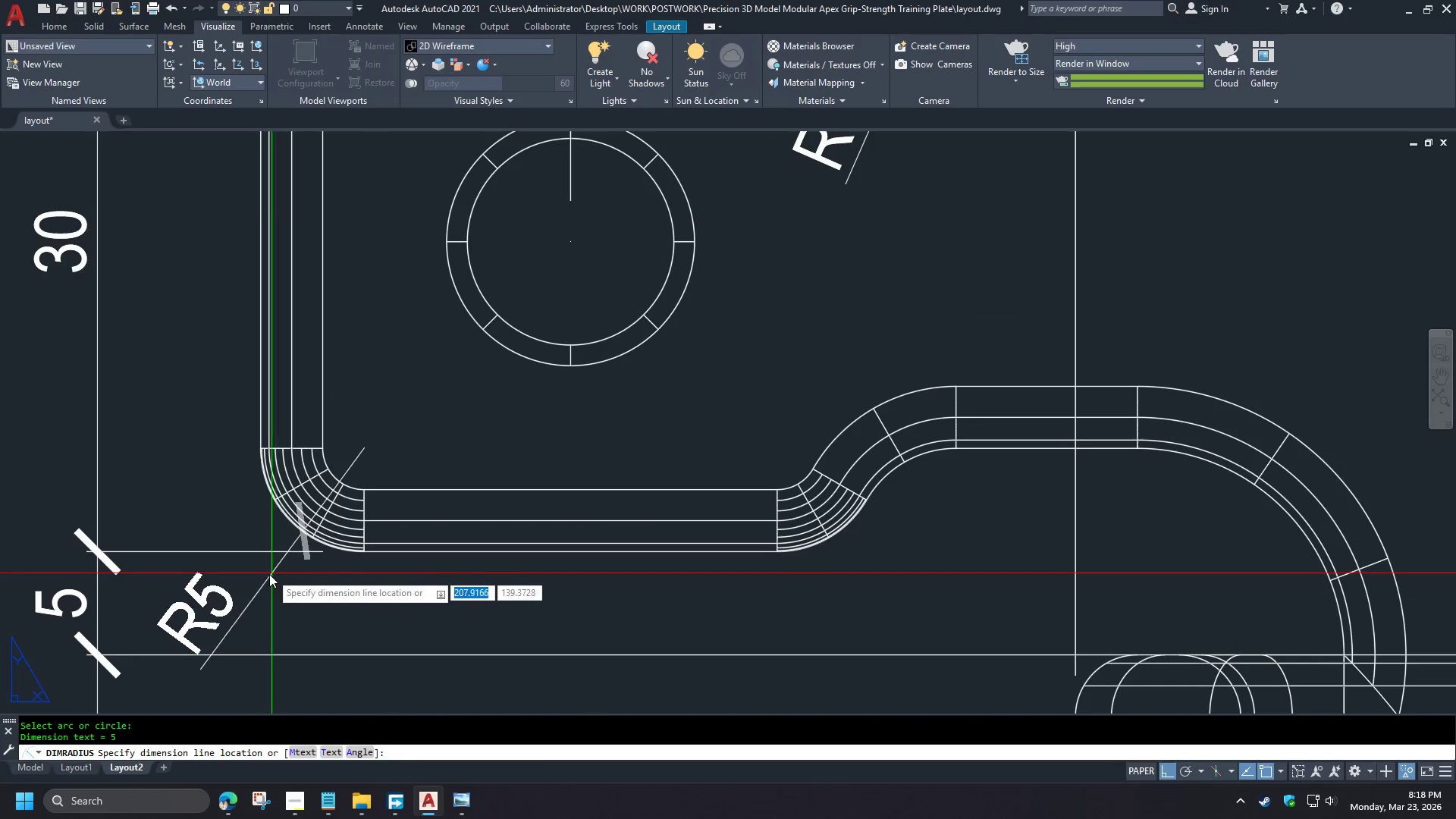 
scroll: coordinate [631, 571], scroll_direction: up, amount: 2.0
 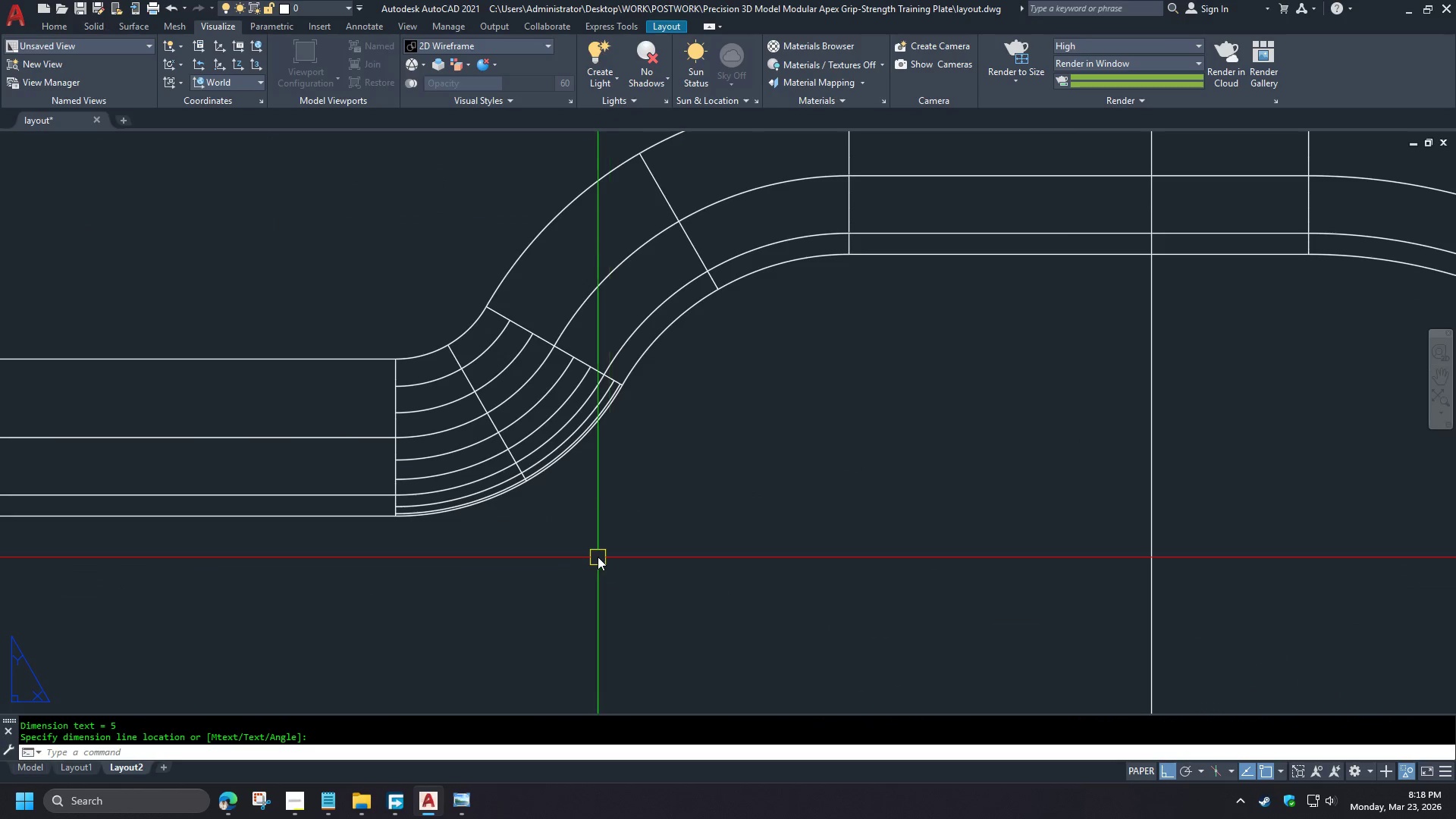 
key(Space)
 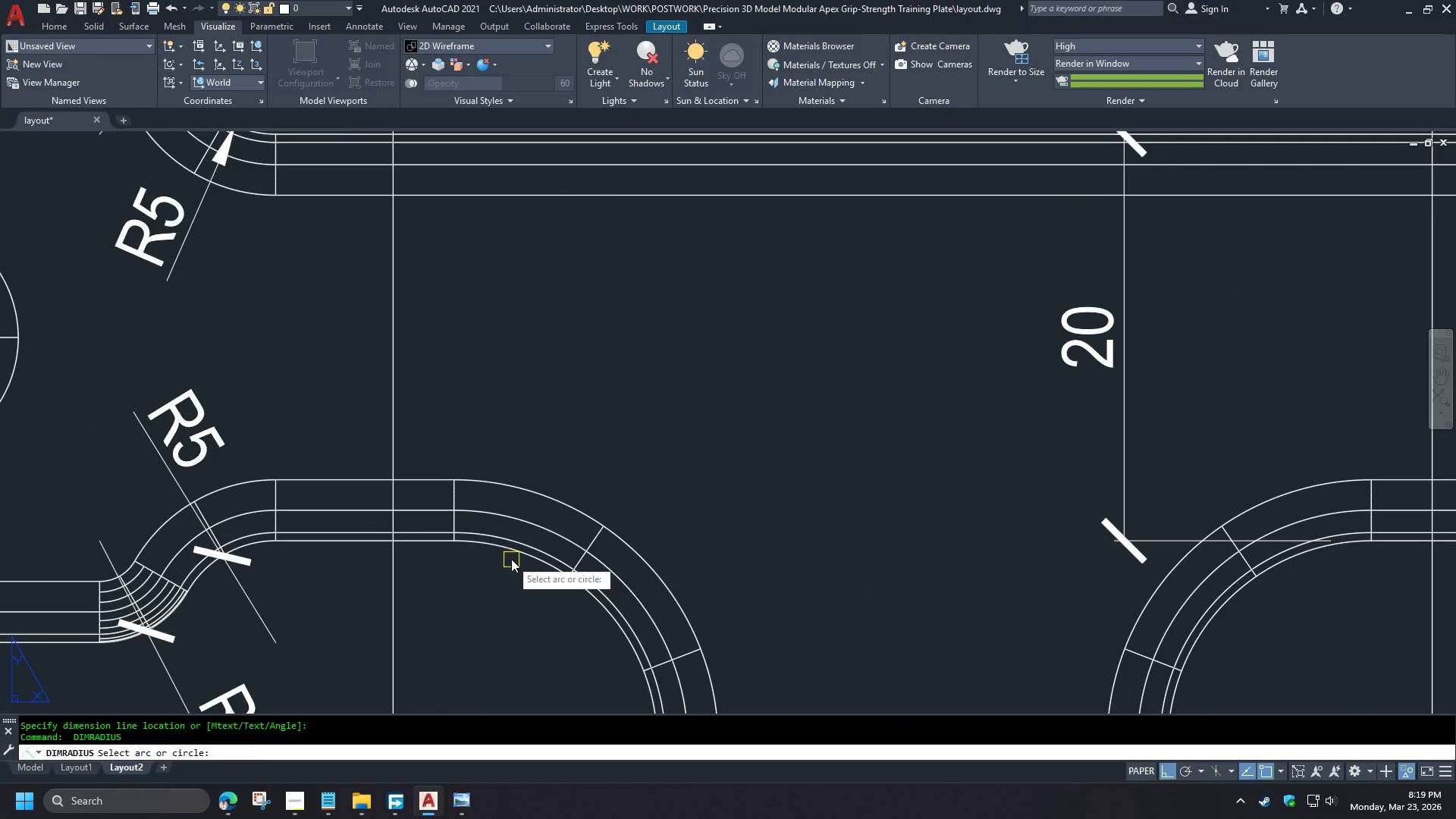 
scroll: coordinate [573, 485], scroll_direction: down, amount: 4.0
 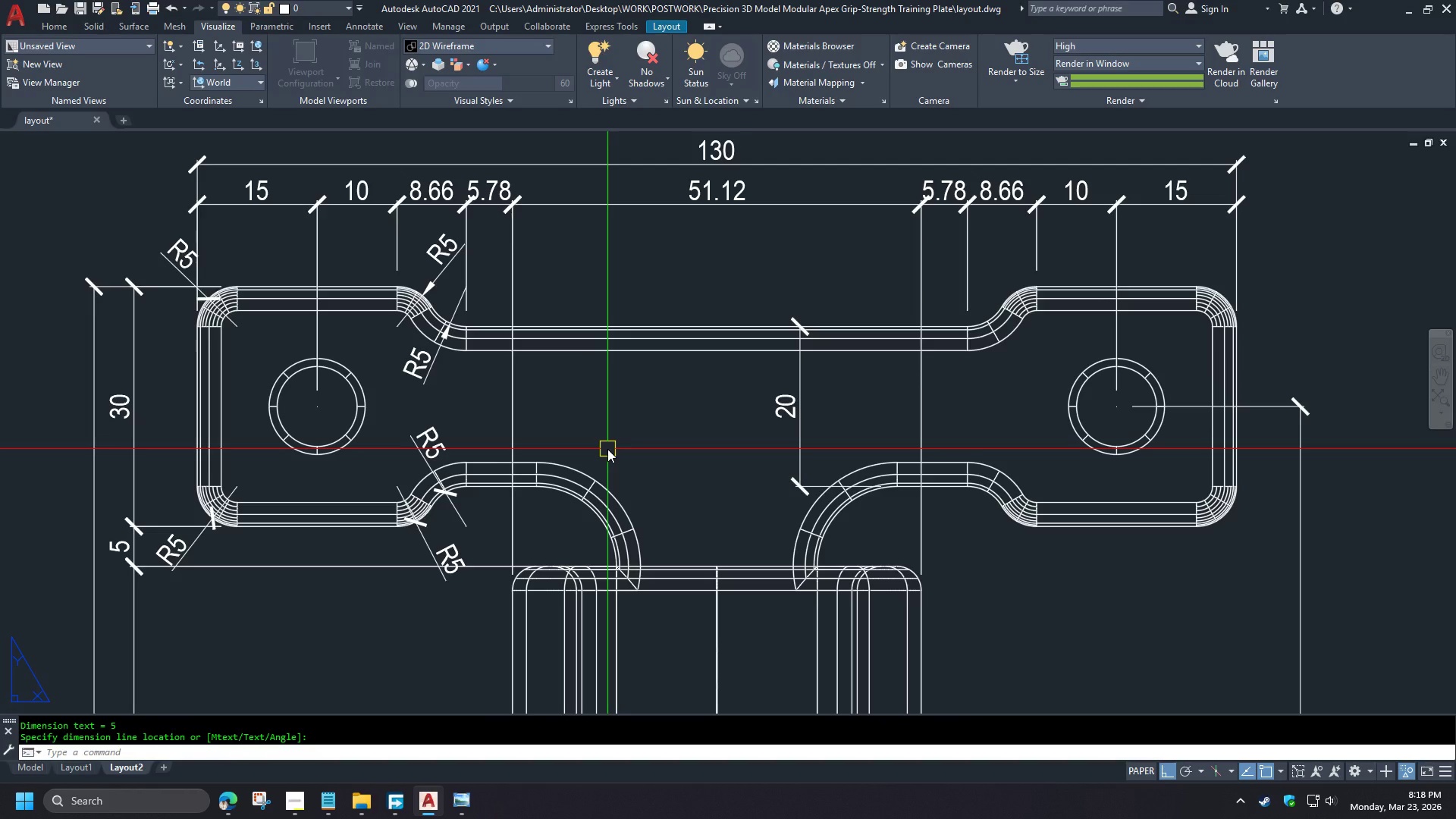 
scroll: coordinate [581, 452], scroll_direction: up, amount: 2.0
 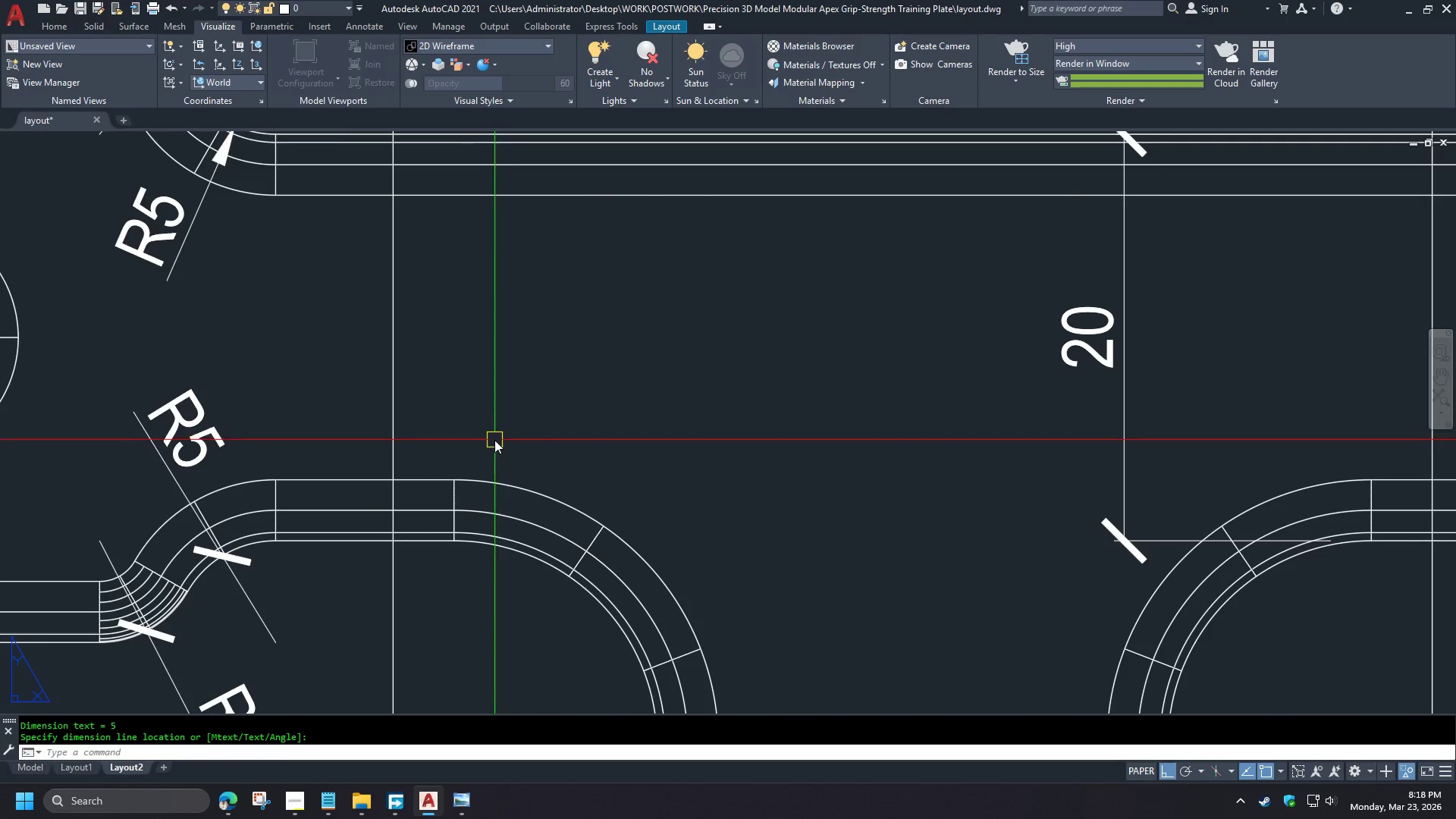 
wait(10.14)
 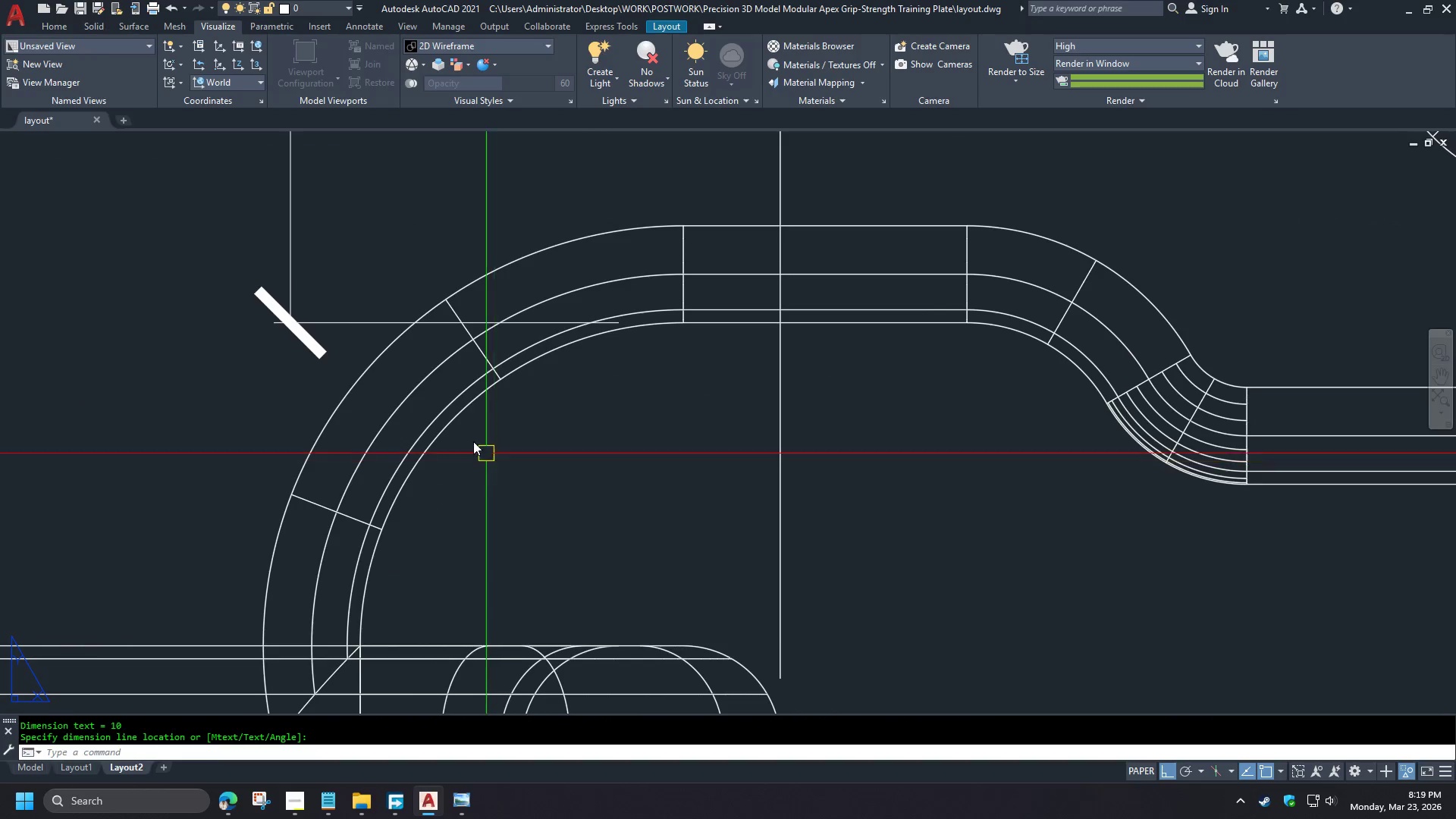 
key(Space)
 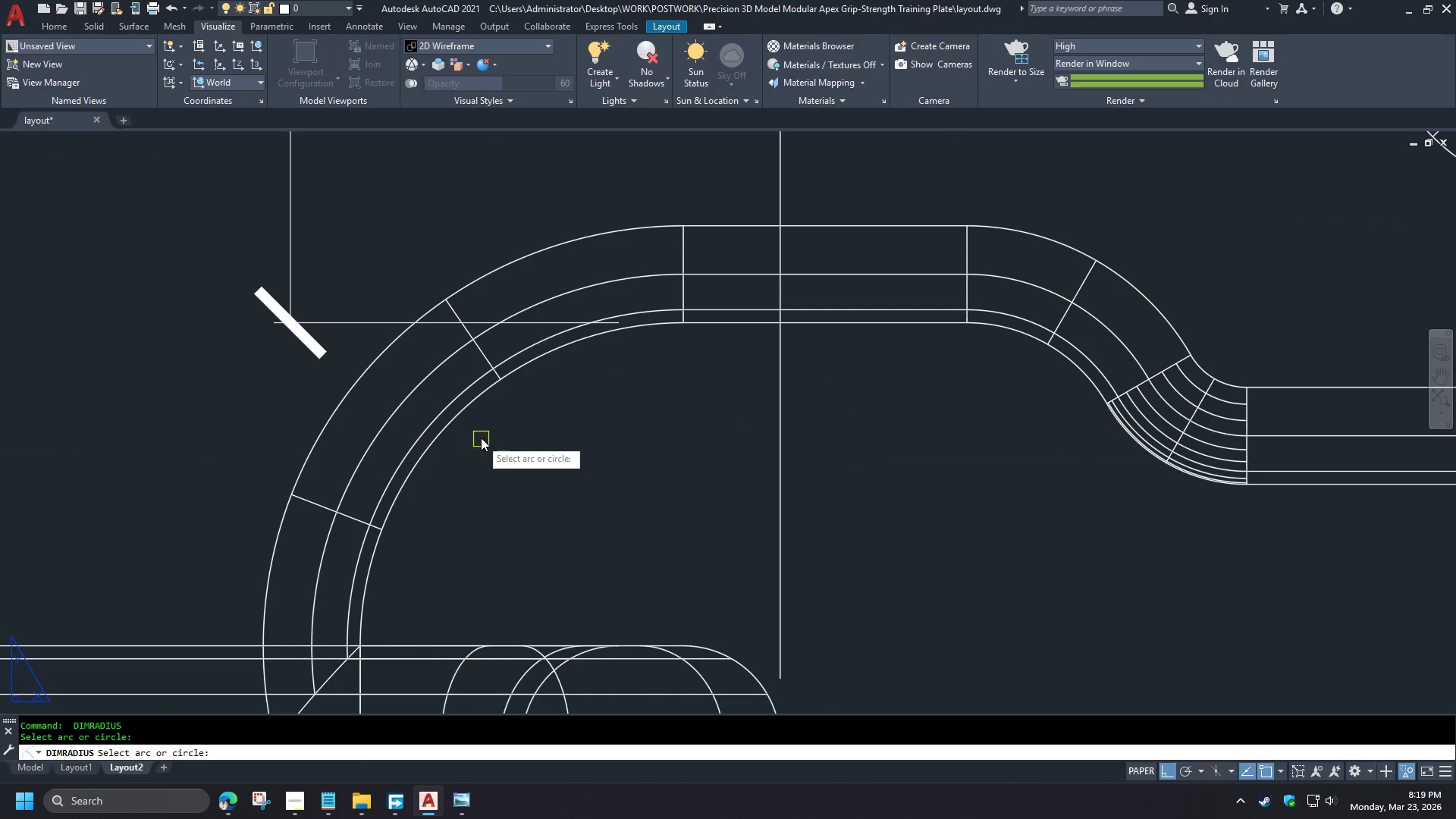 
left_click([454, 418])
 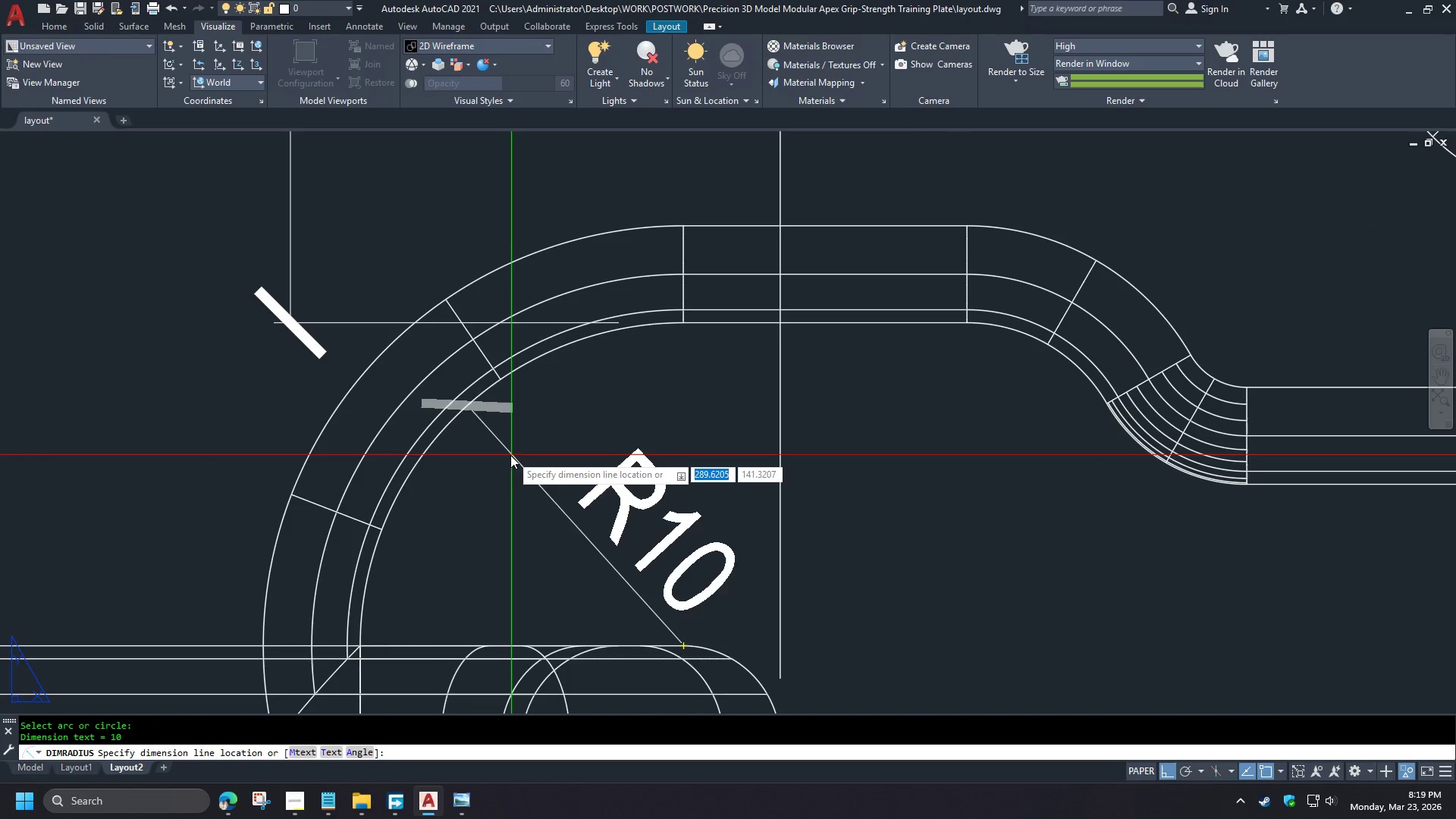 
left_click([506, 457])
 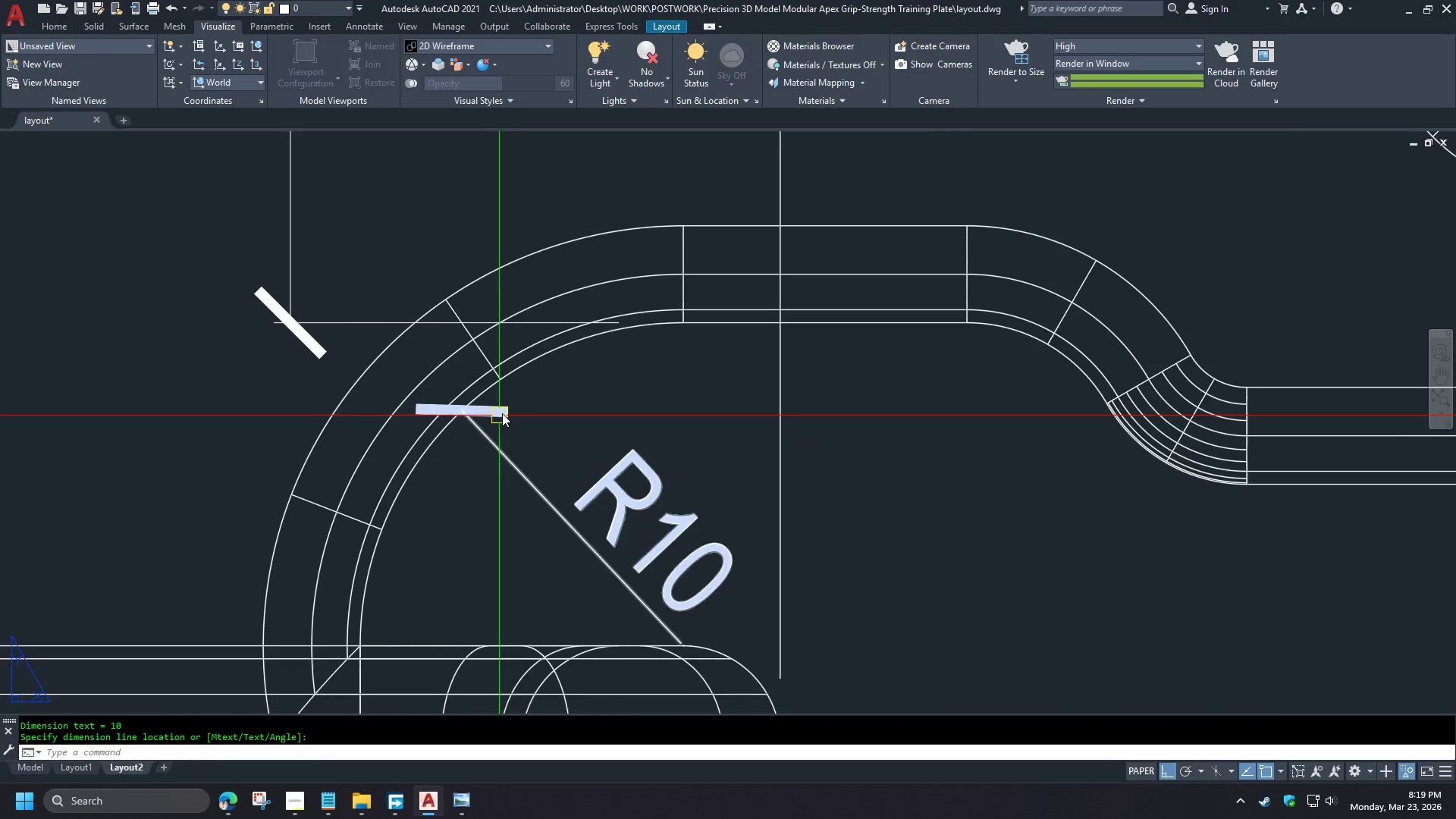 
scroll: coordinate [535, 620], scroll_direction: down, amount: 1.0
 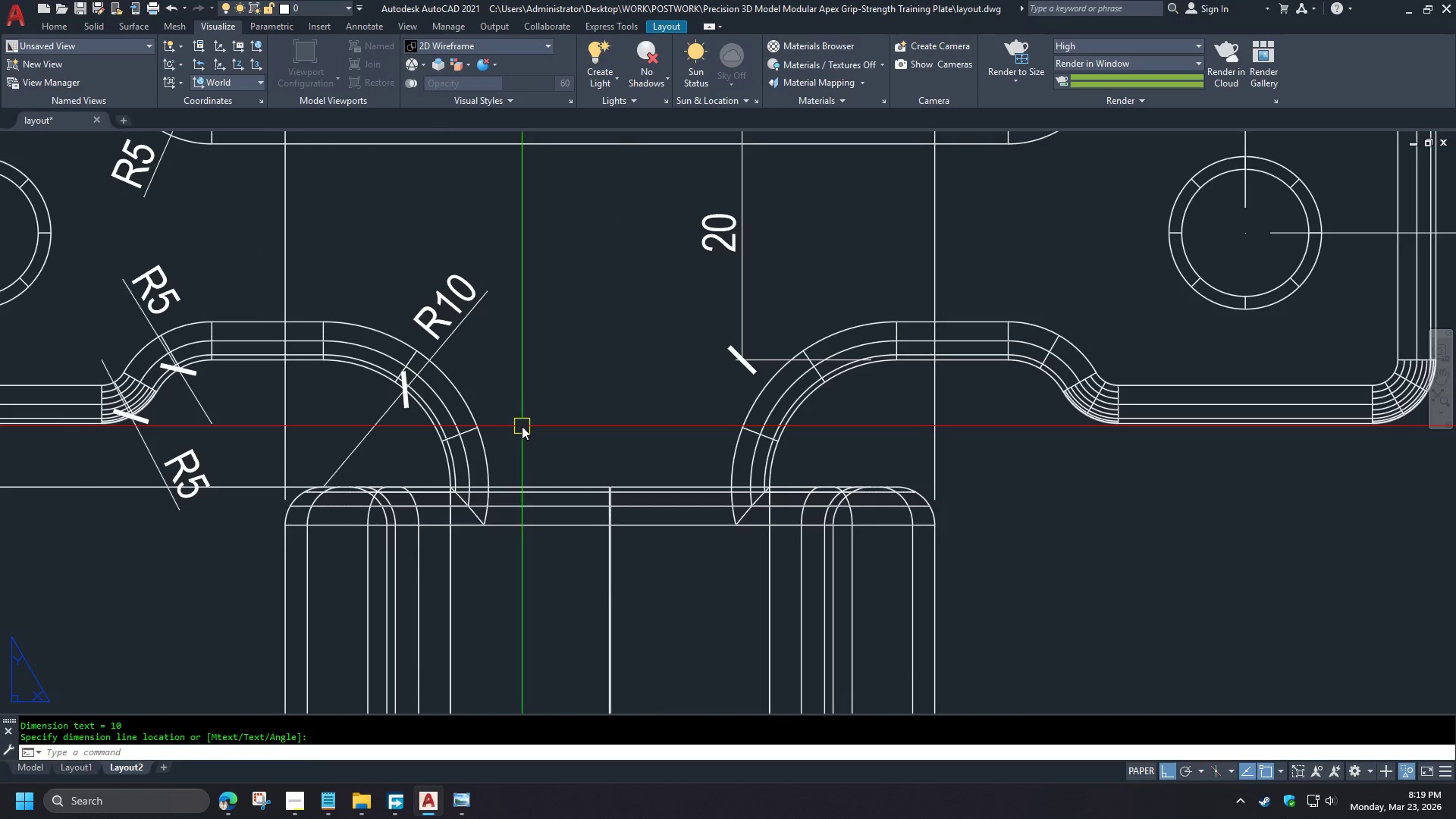 
key(Space)
 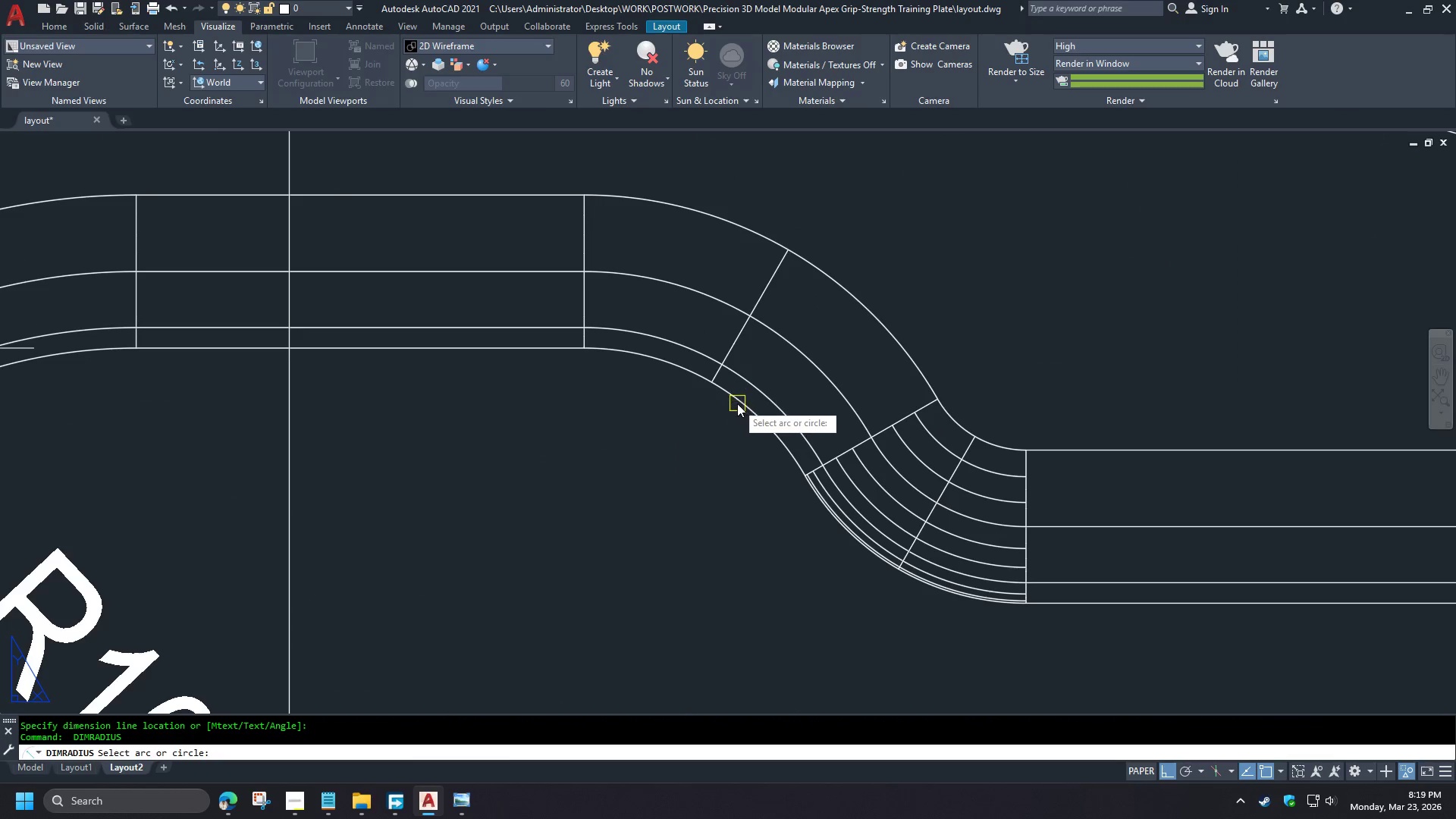 
left_click_drag(start_coordinate=[735, 401], to_coordinate=[731, 407])
 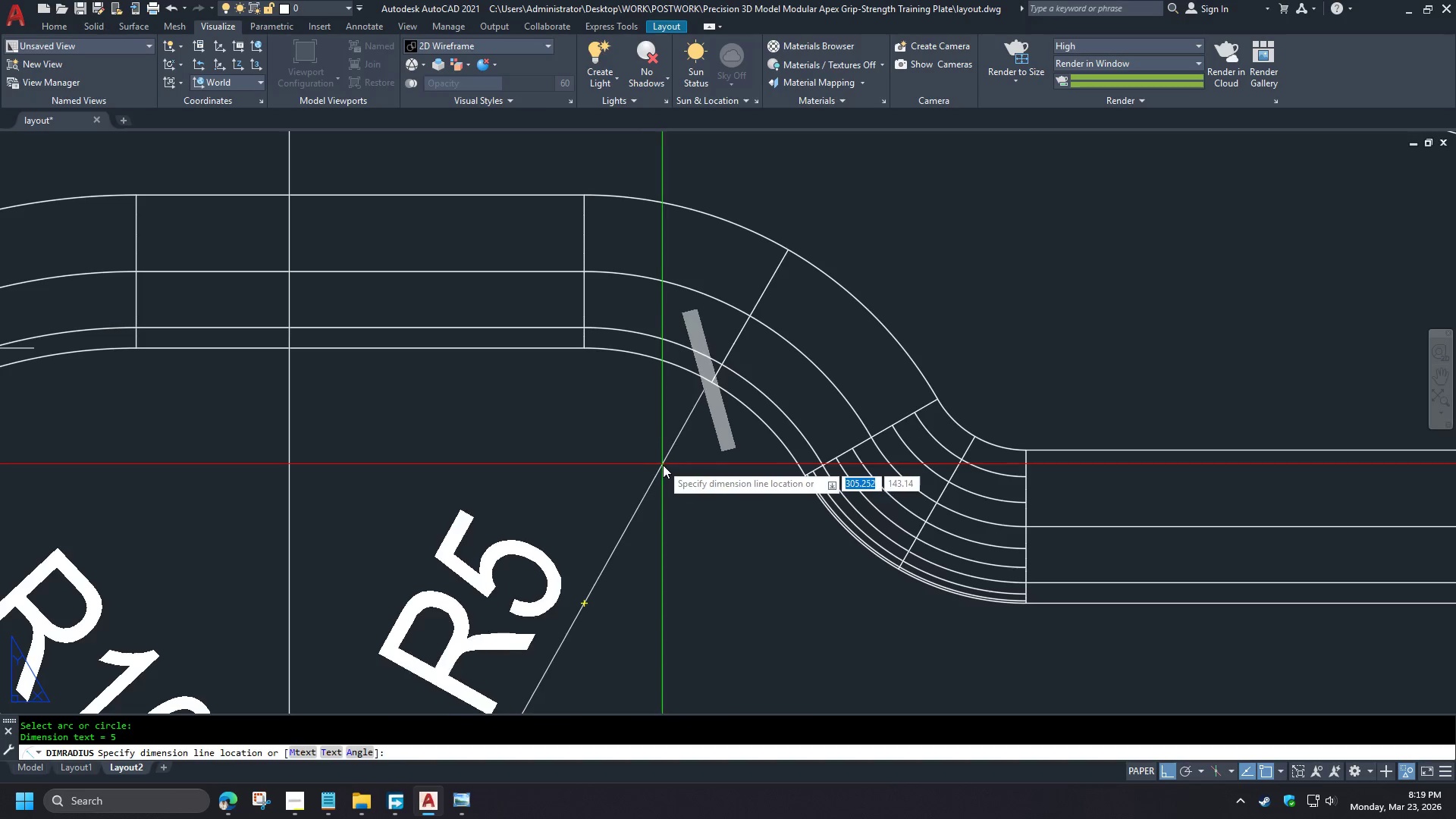 
left_click([664, 467])
 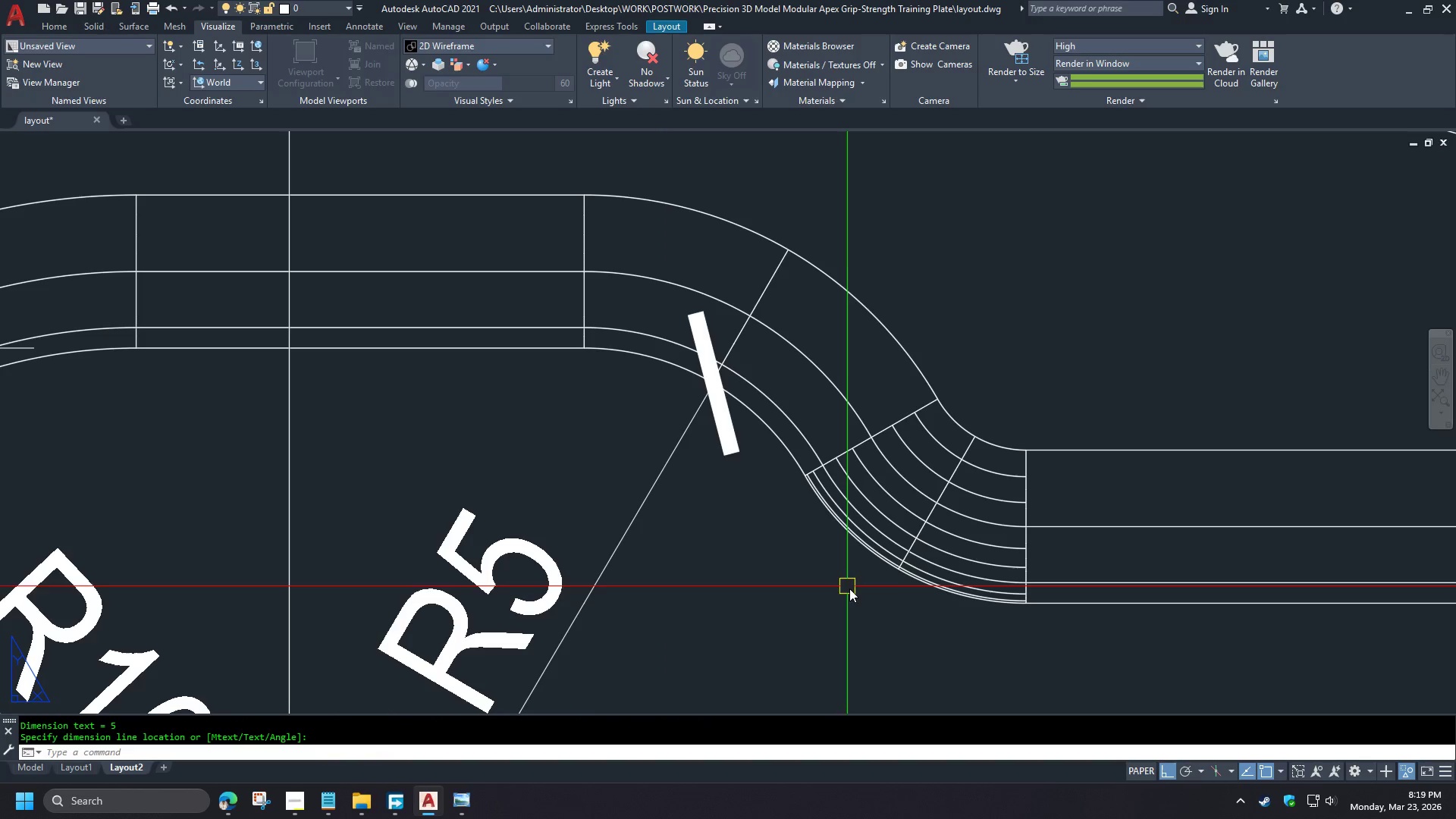 
scroll: coordinate [494, 457], scroll_direction: up, amount: 2.0
 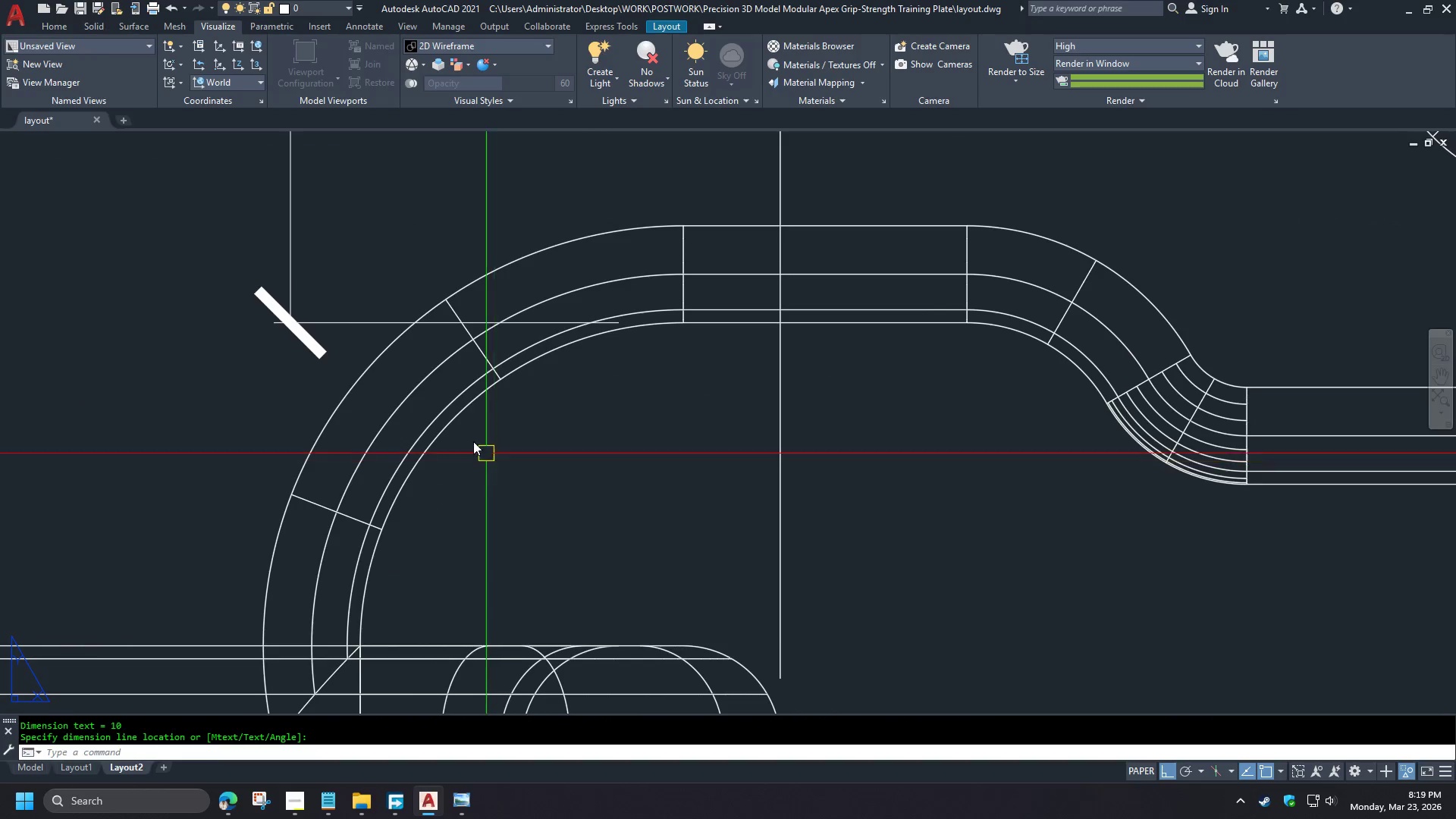 
key(Space)
 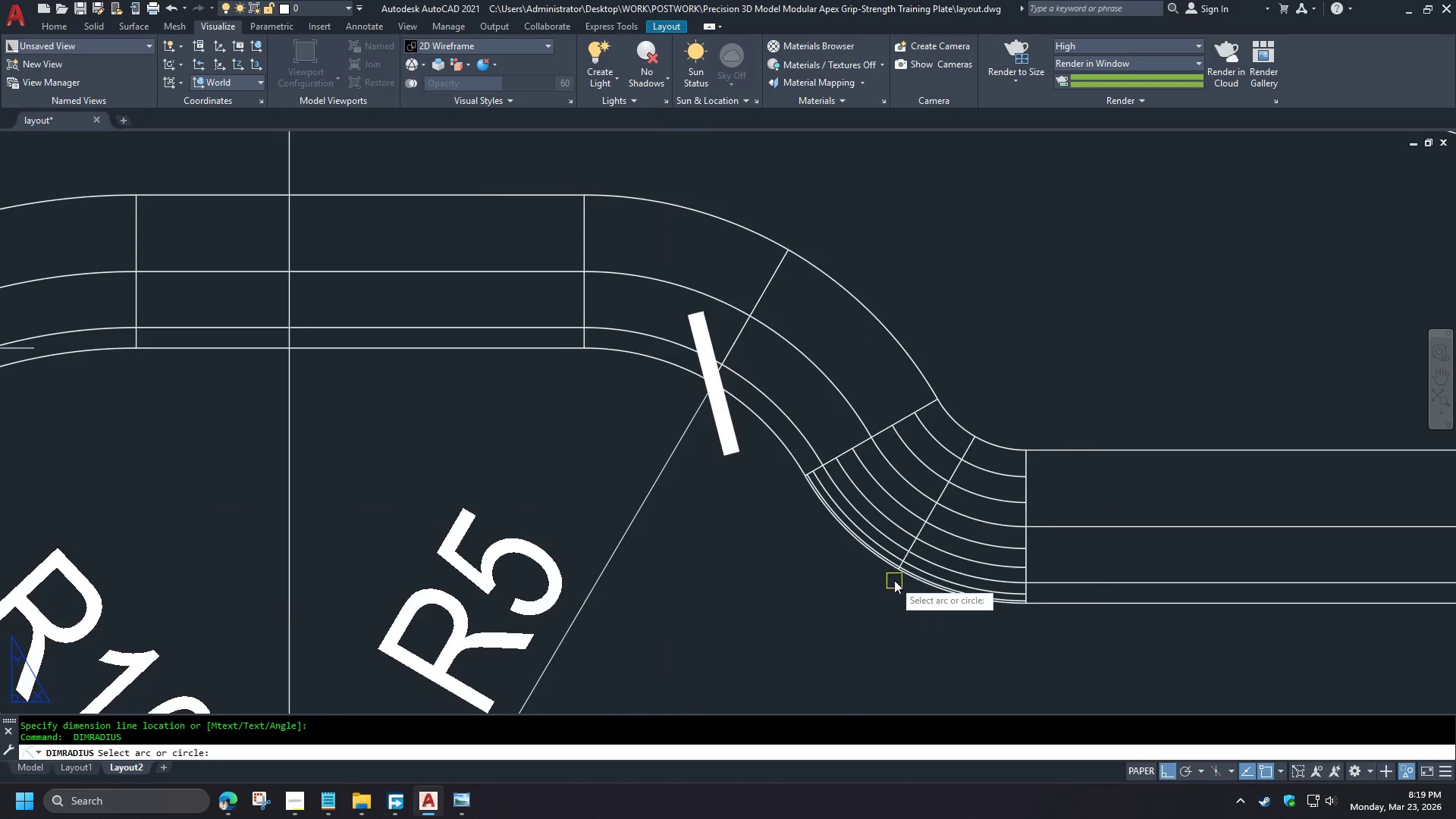 
left_click([937, 550])
 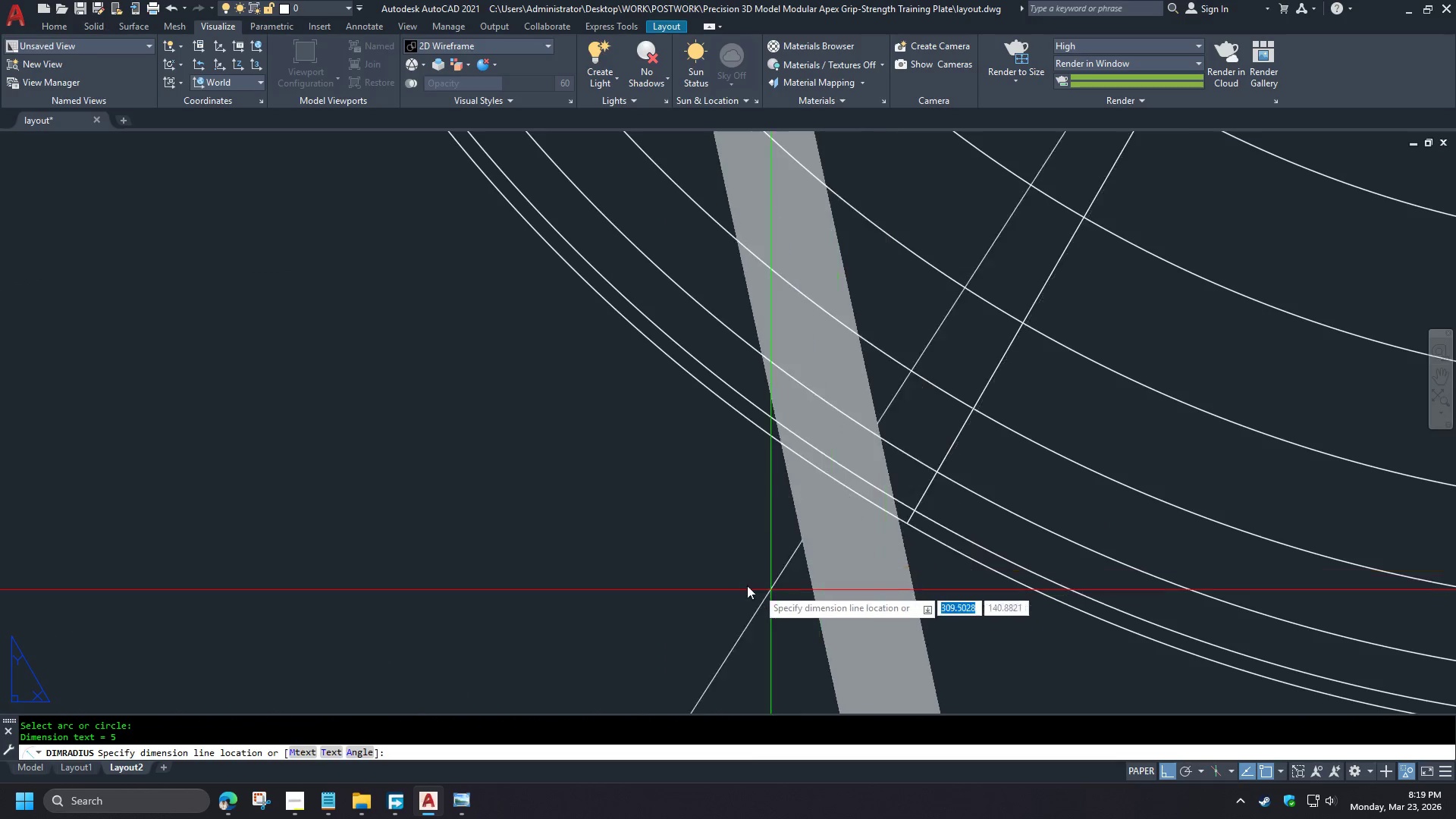 
left_click([694, 605])
 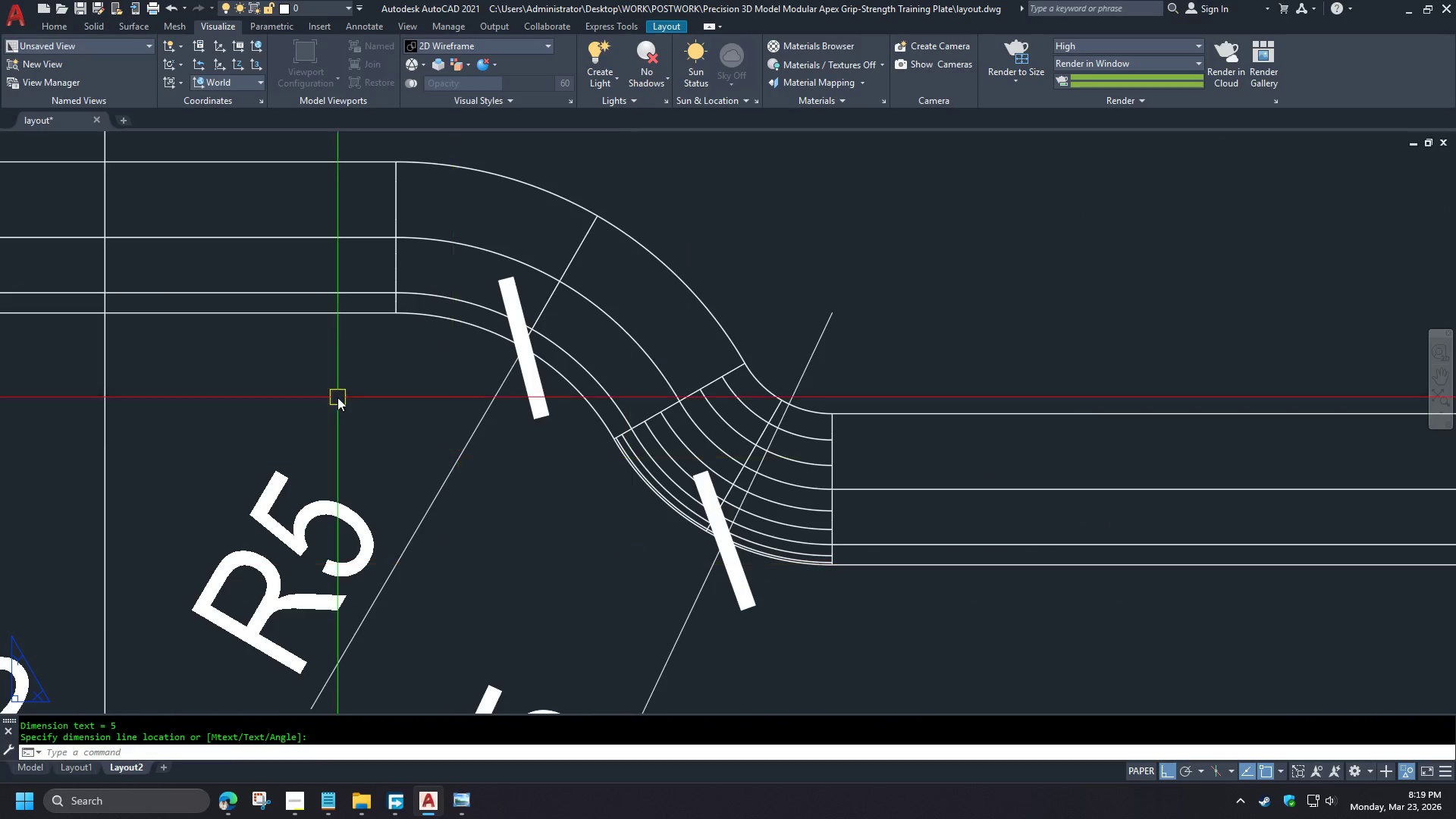 
scroll: coordinate [614, 425], scroll_direction: down, amount: 3.0
 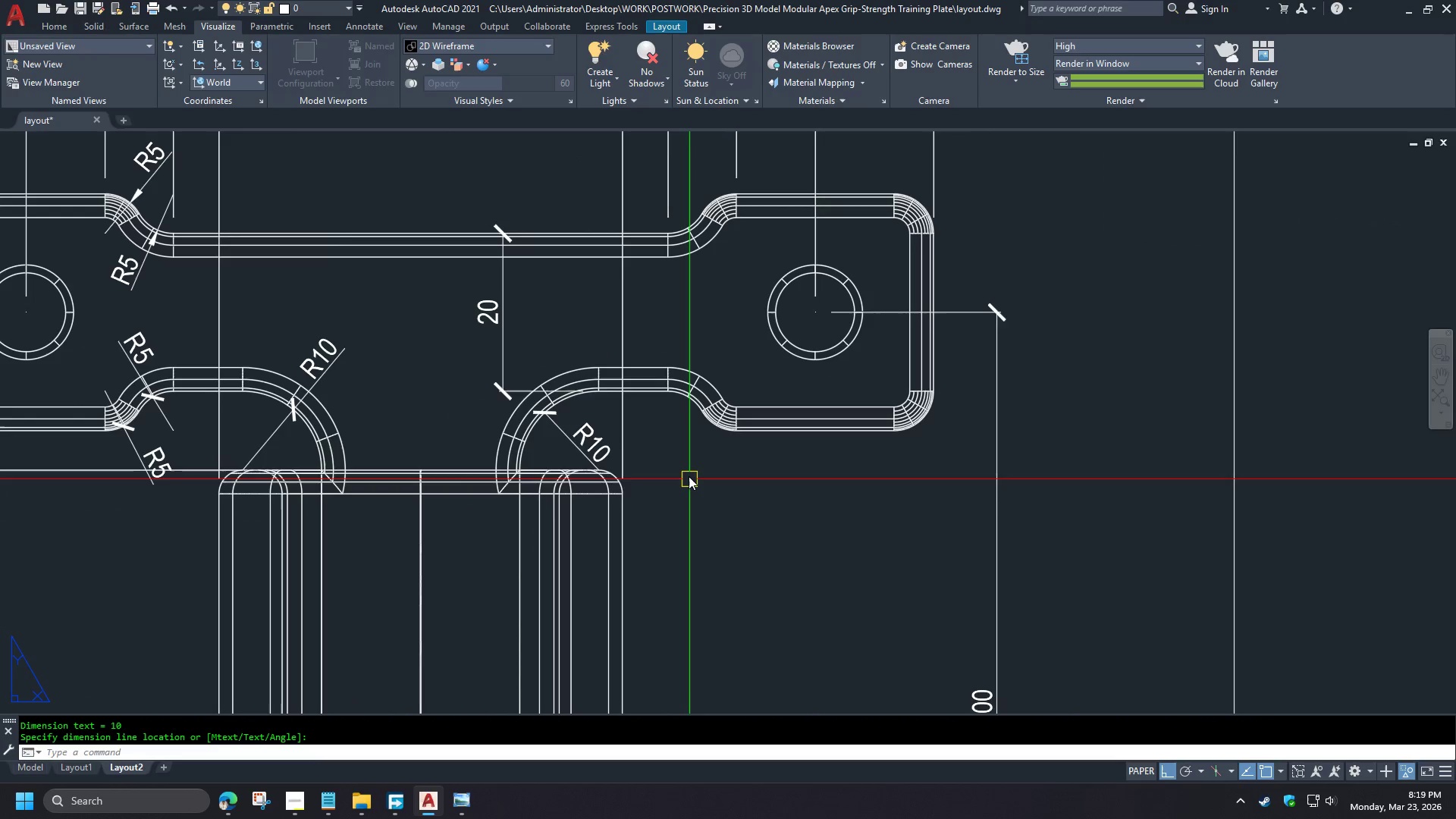 
key(Space)
 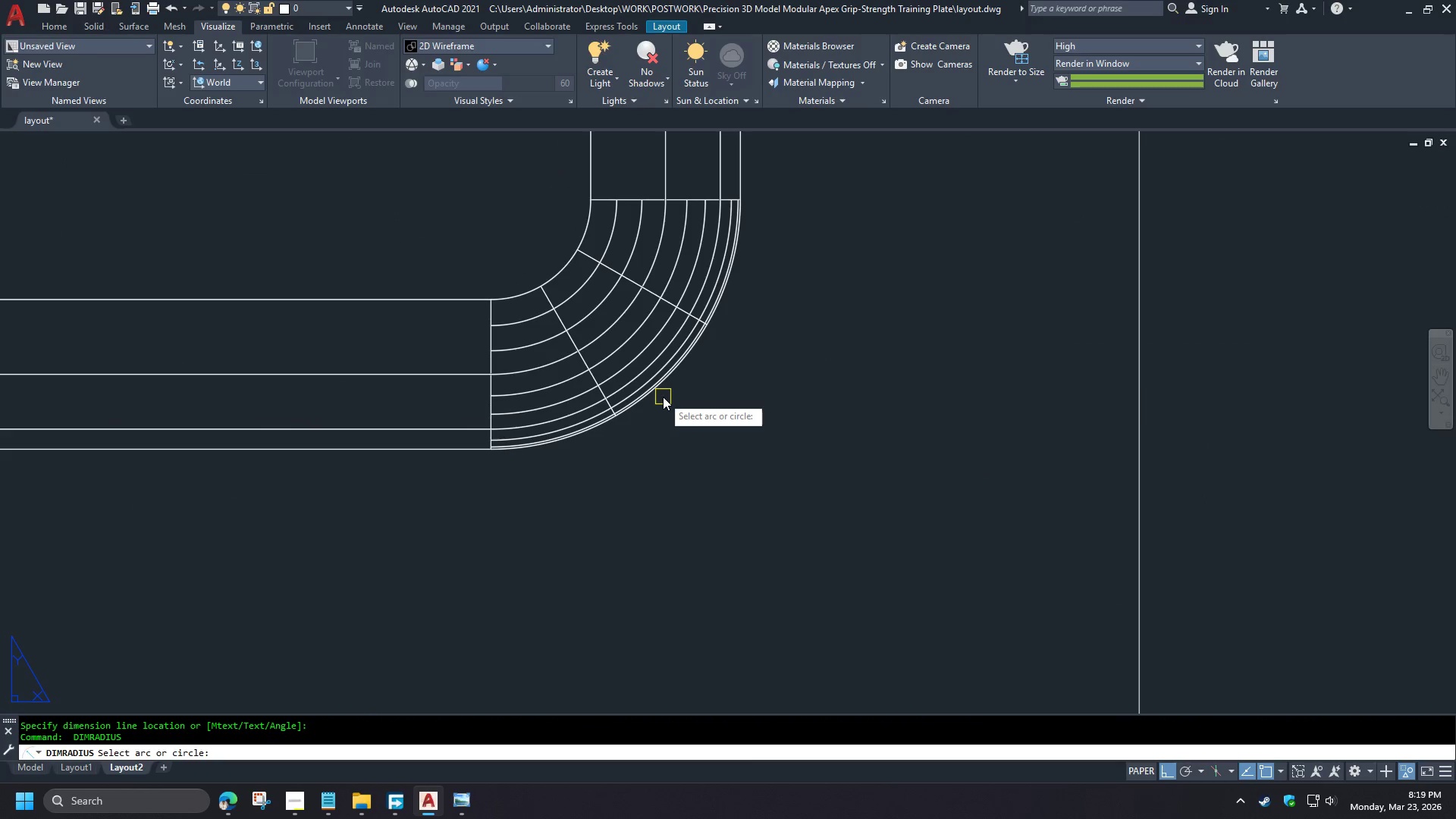 
scroll: coordinate [689, 447], scroll_direction: up, amount: 1.0
 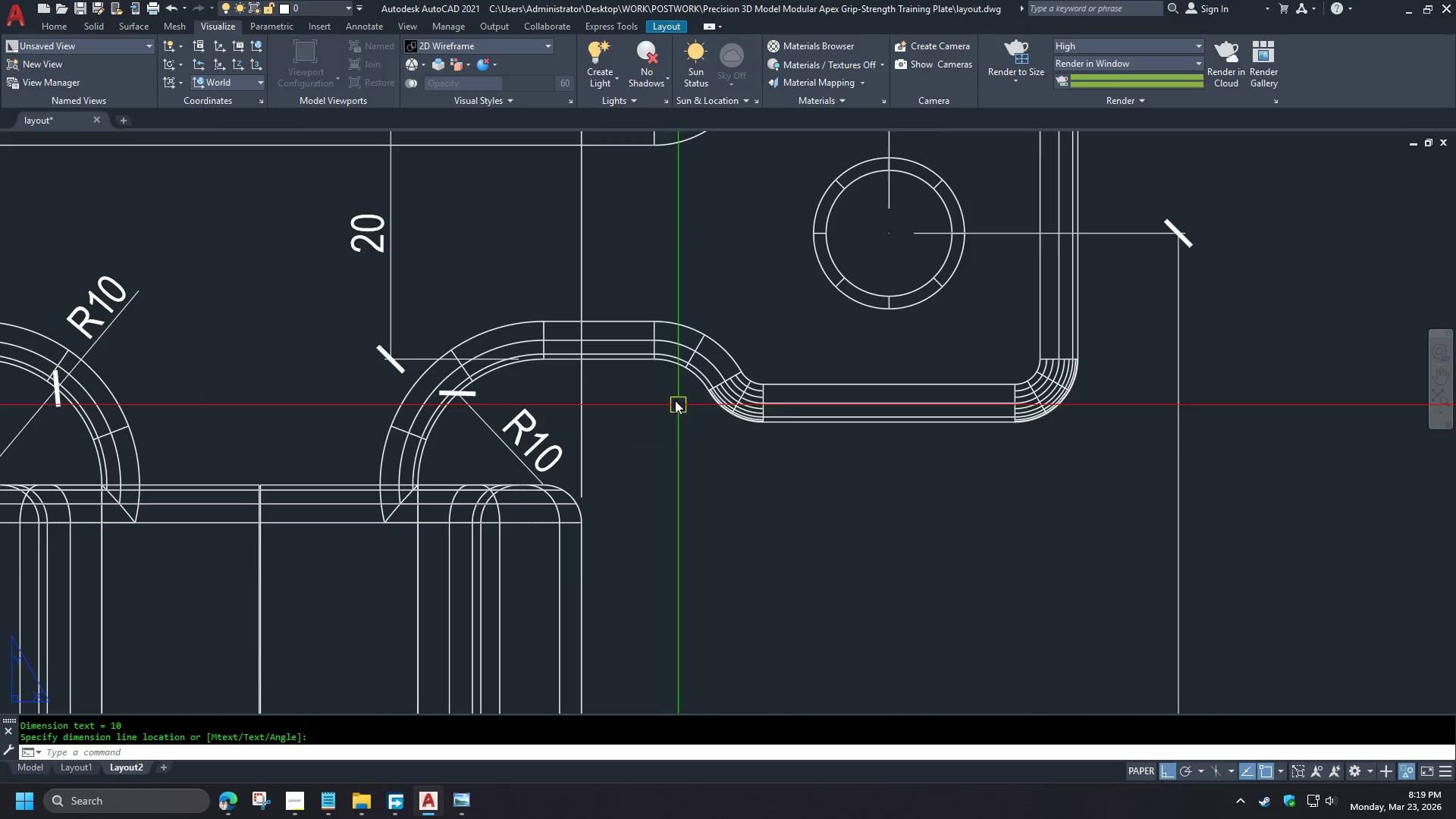 
left_click([663, 396])
 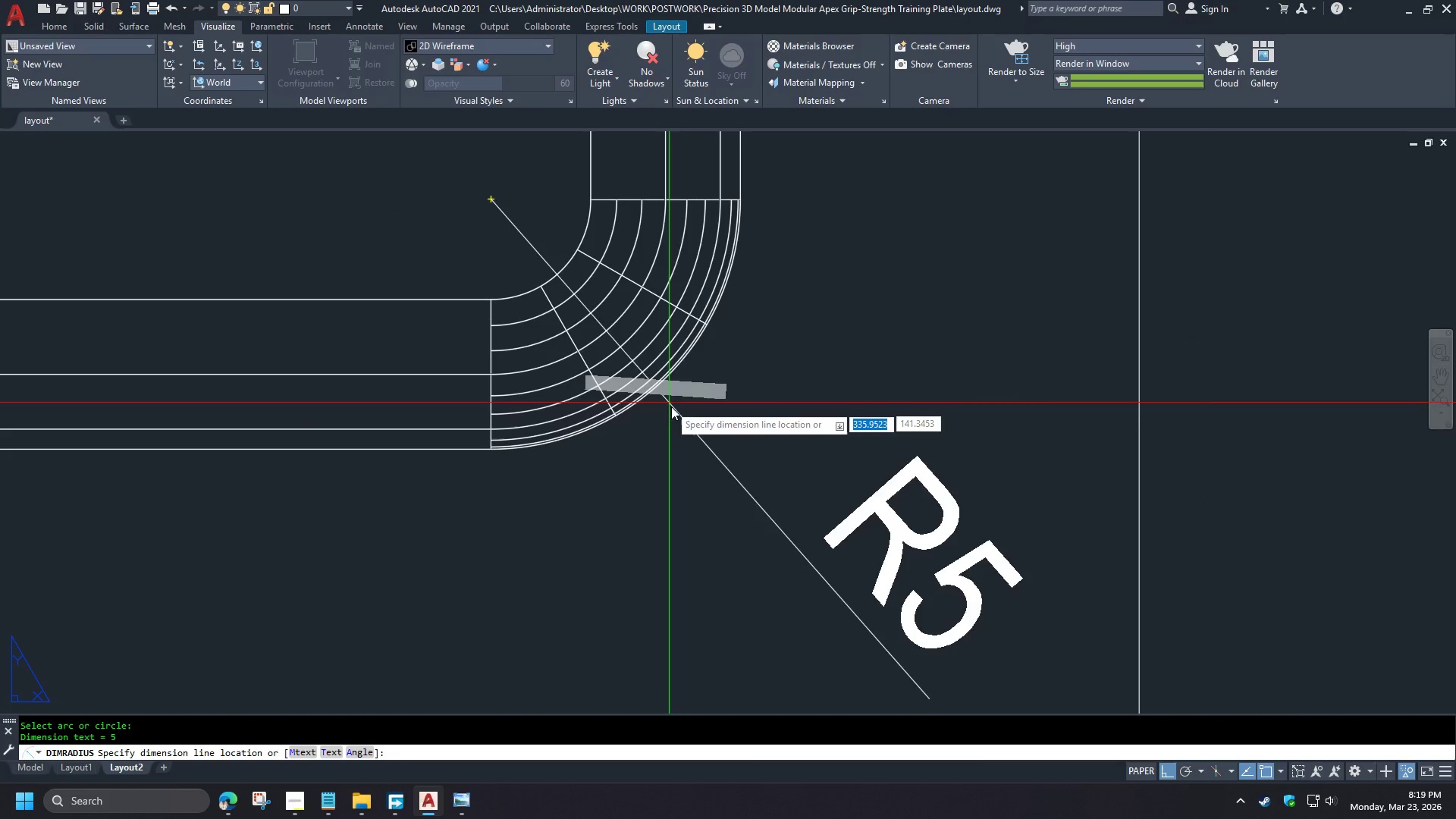 
scroll: coordinate [681, 392], scroll_direction: up, amount: 3.0
 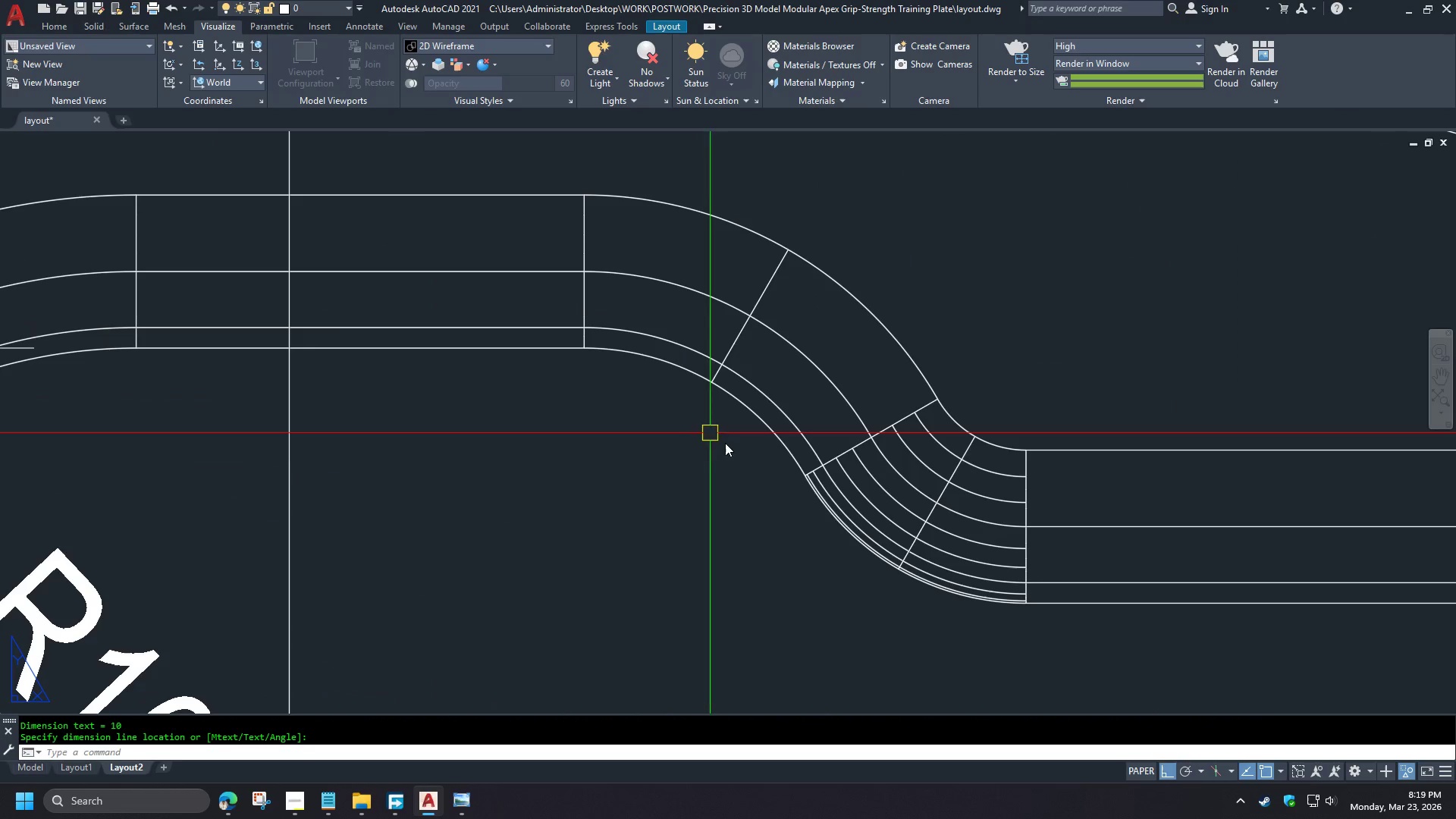 
left_click([698, 442])
 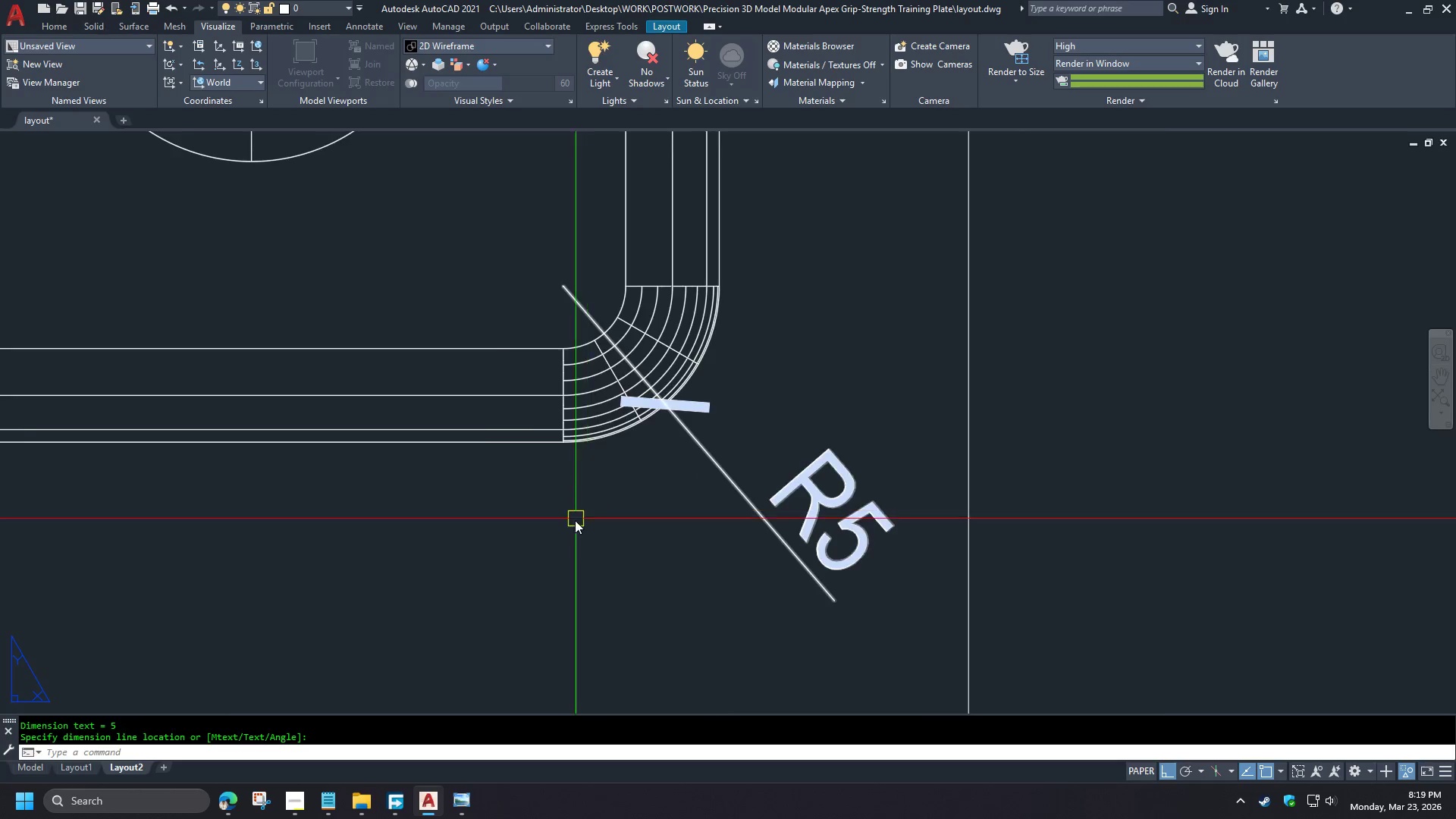 
key(Space)
 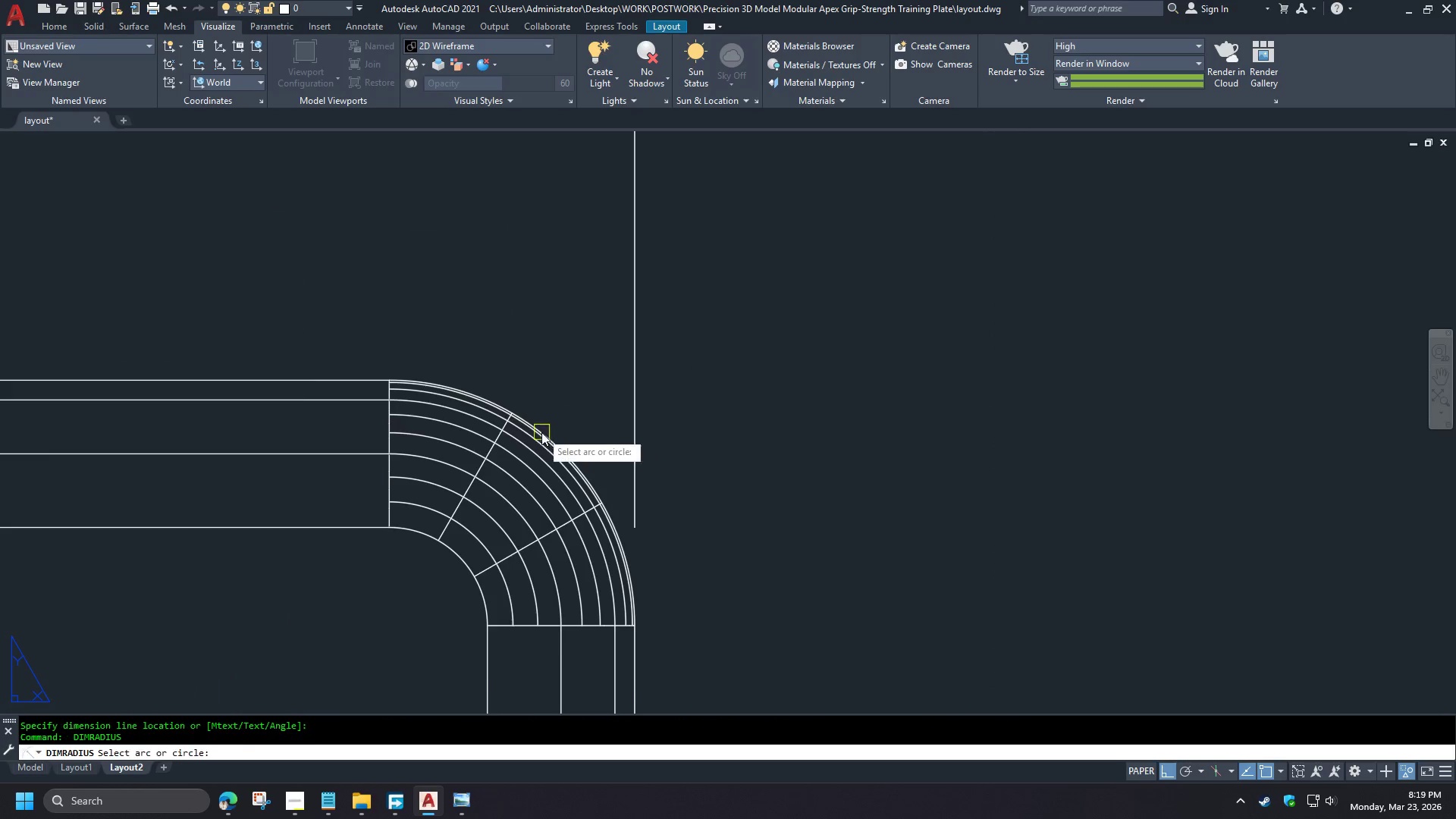 
scroll: coordinate [895, 578], scroll_direction: up, amount: 4.0
 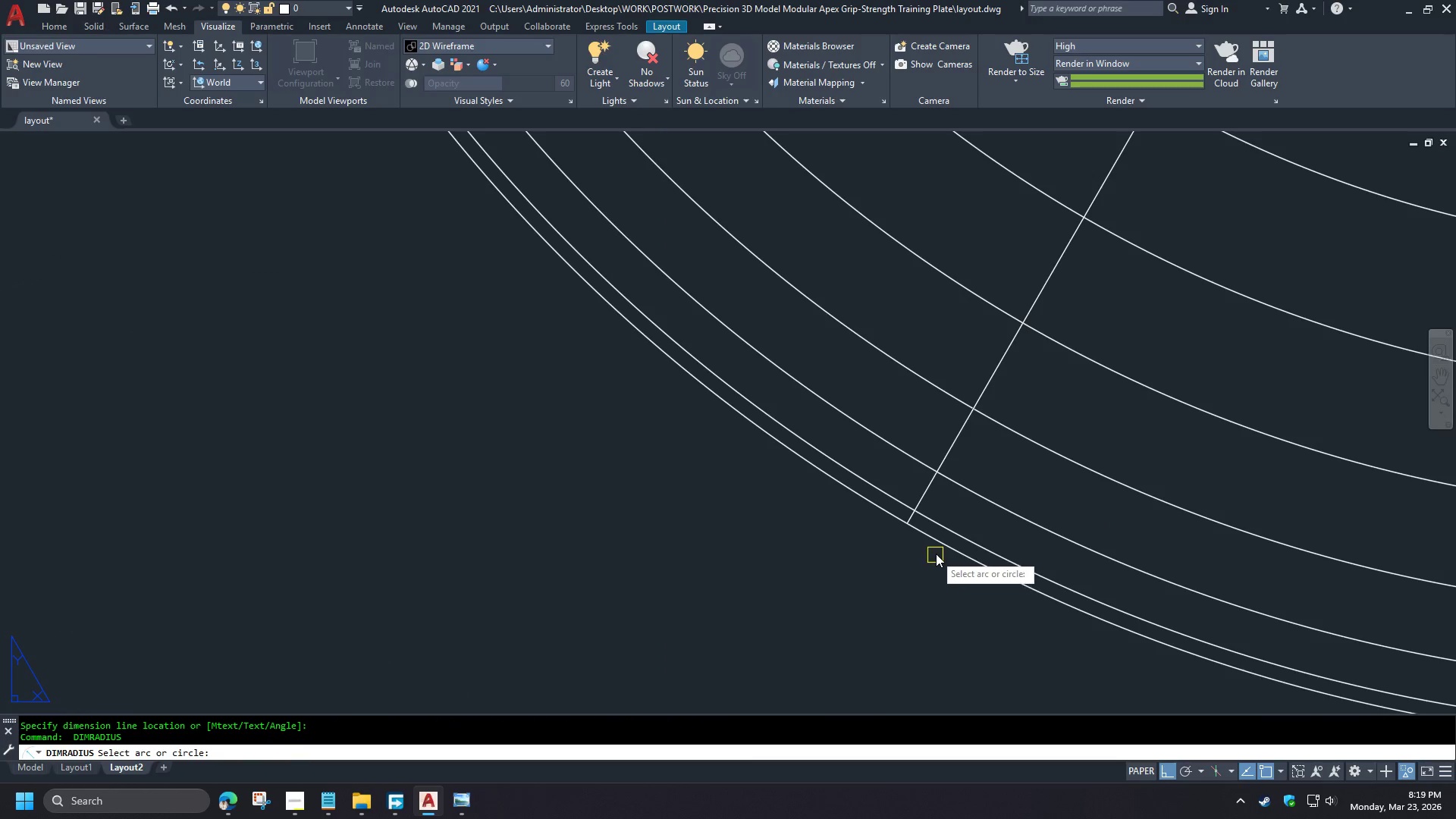 
scroll: coordinate [667, 537], scroll_direction: down, amount: 4.0
 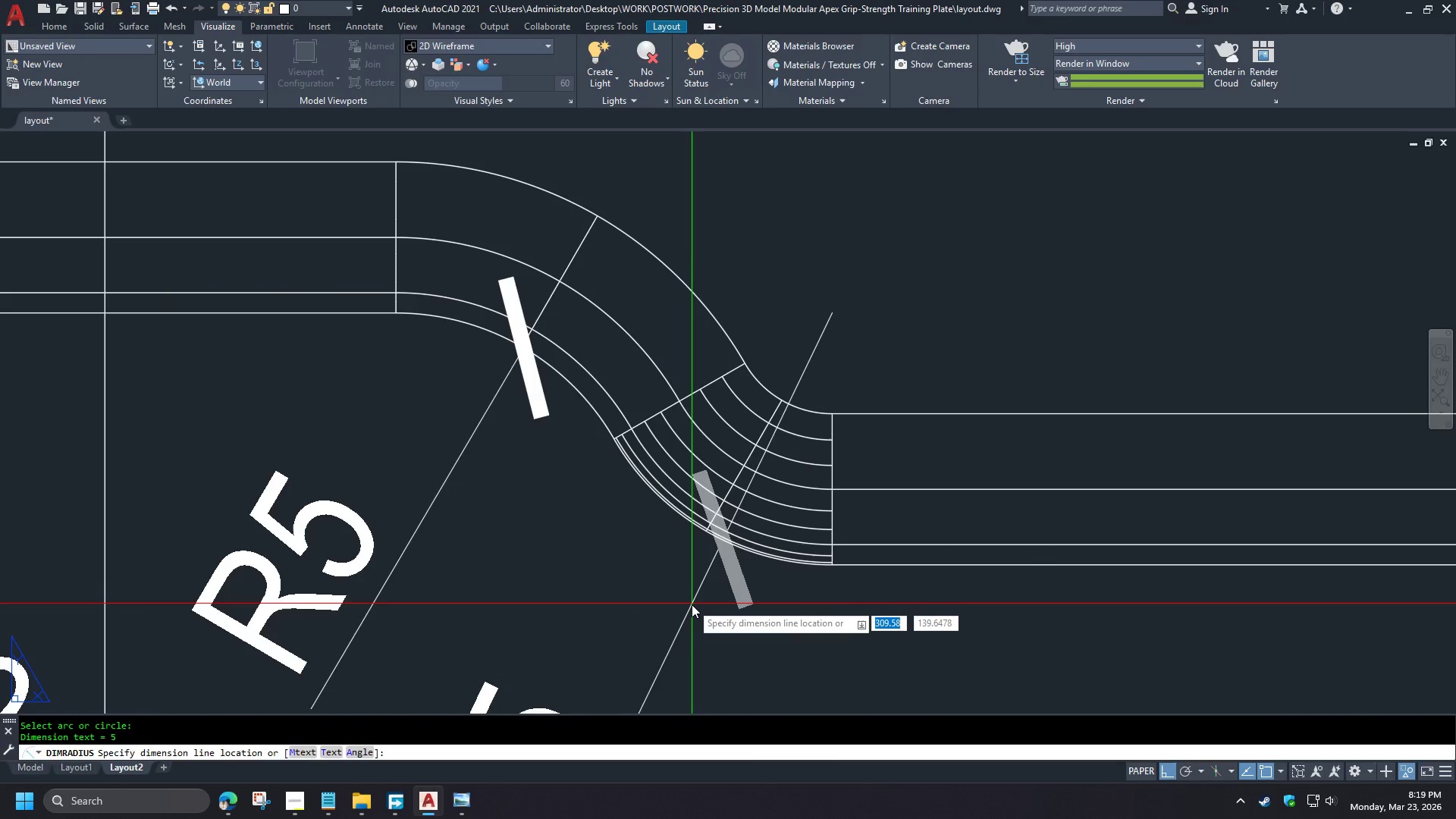 
left_click([712, 409])
 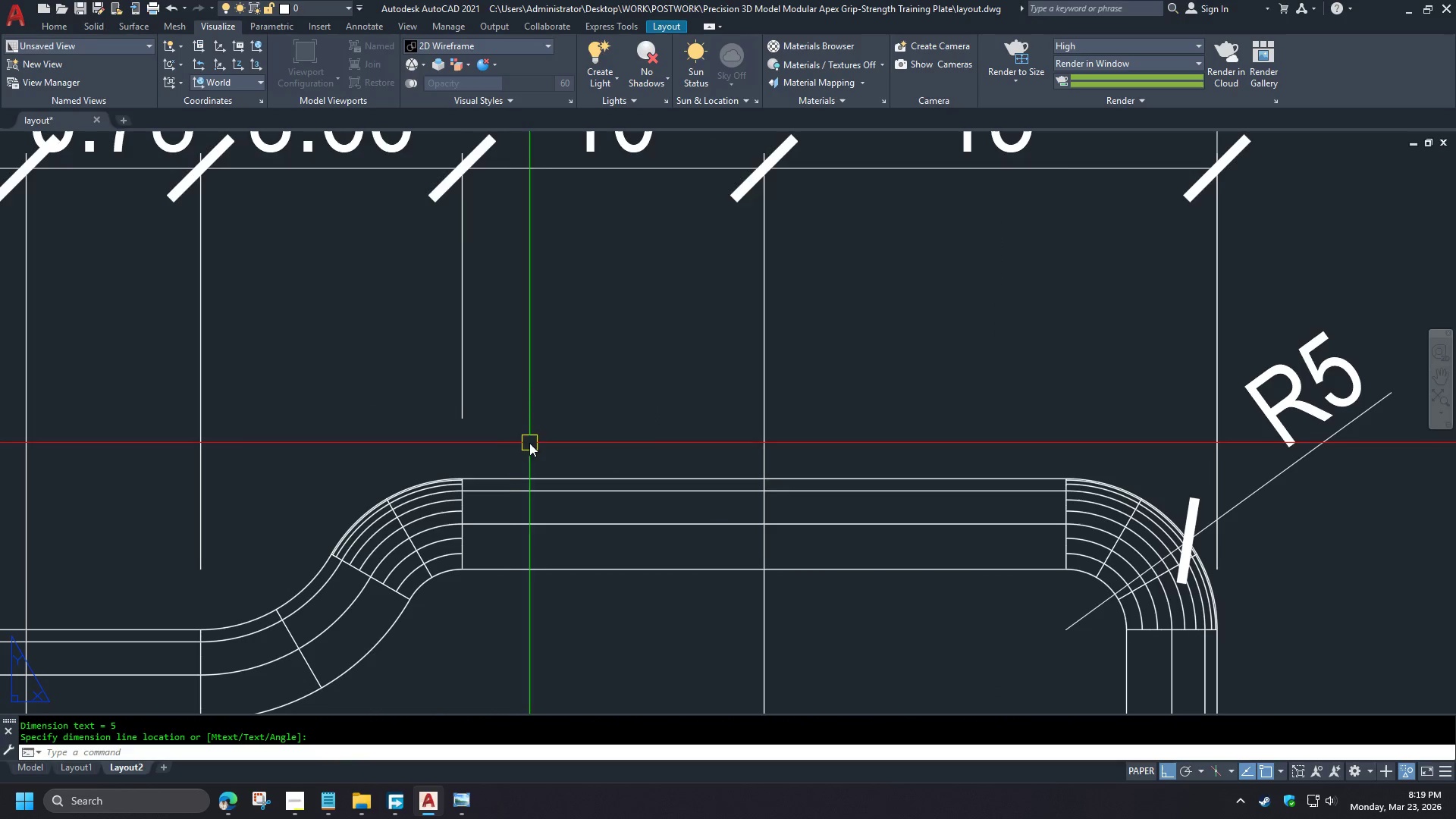 
scroll: coordinate [299, 384], scroll_direction: down, amount: 3.0
 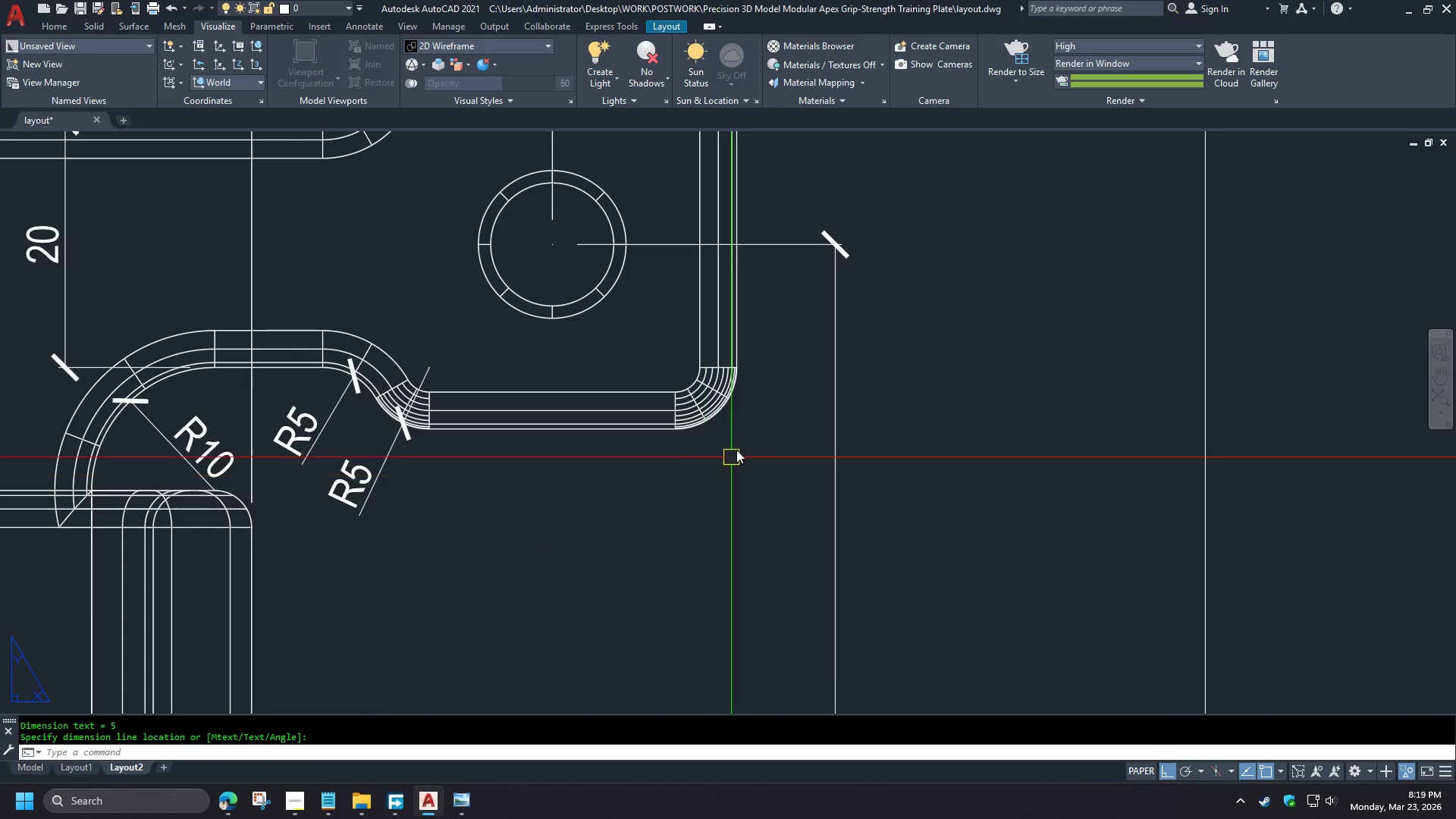 
scroll: coordinate [733, 421], scroll_direction: up, amount: 3.0
 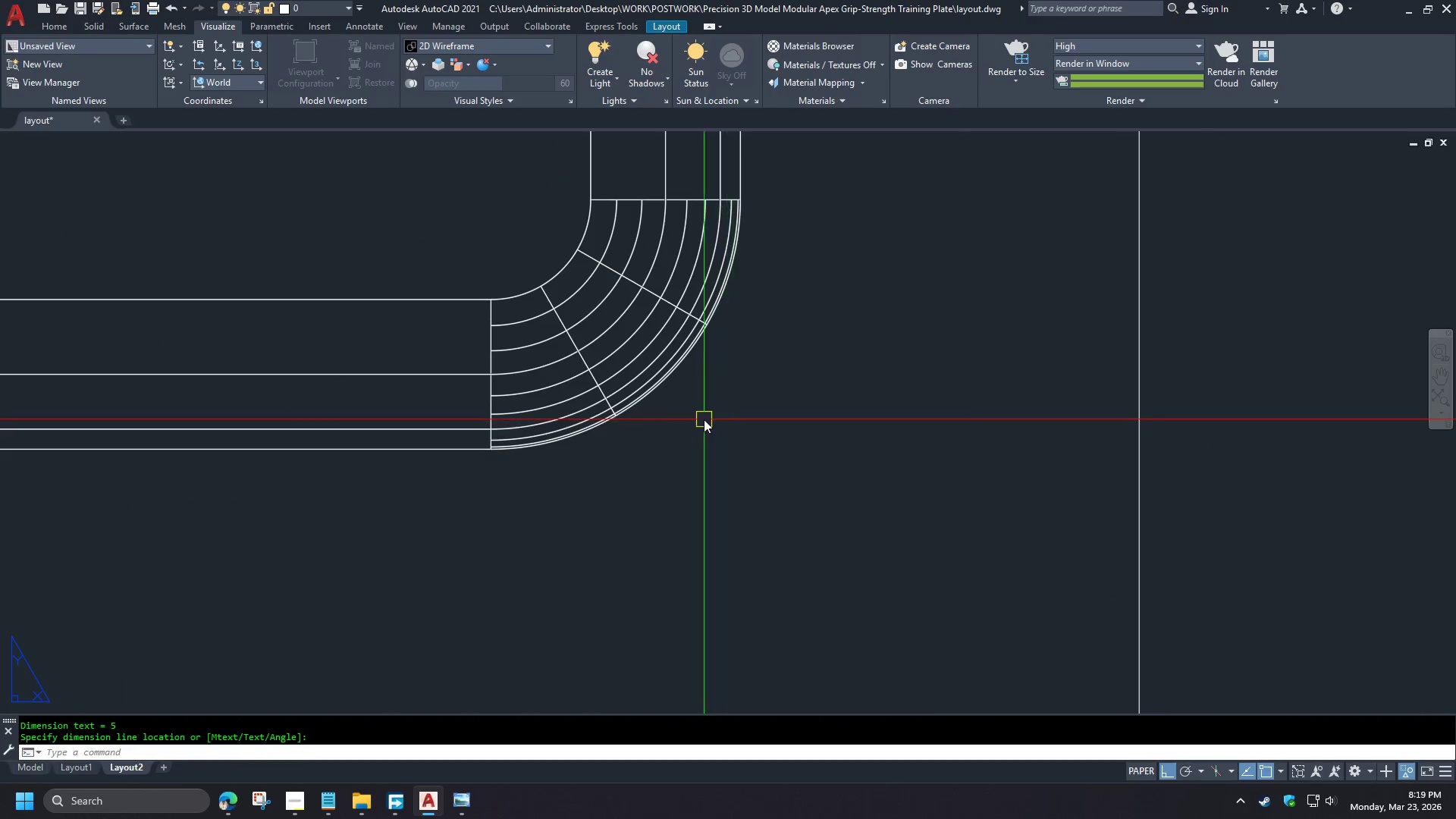 
key(Space)
 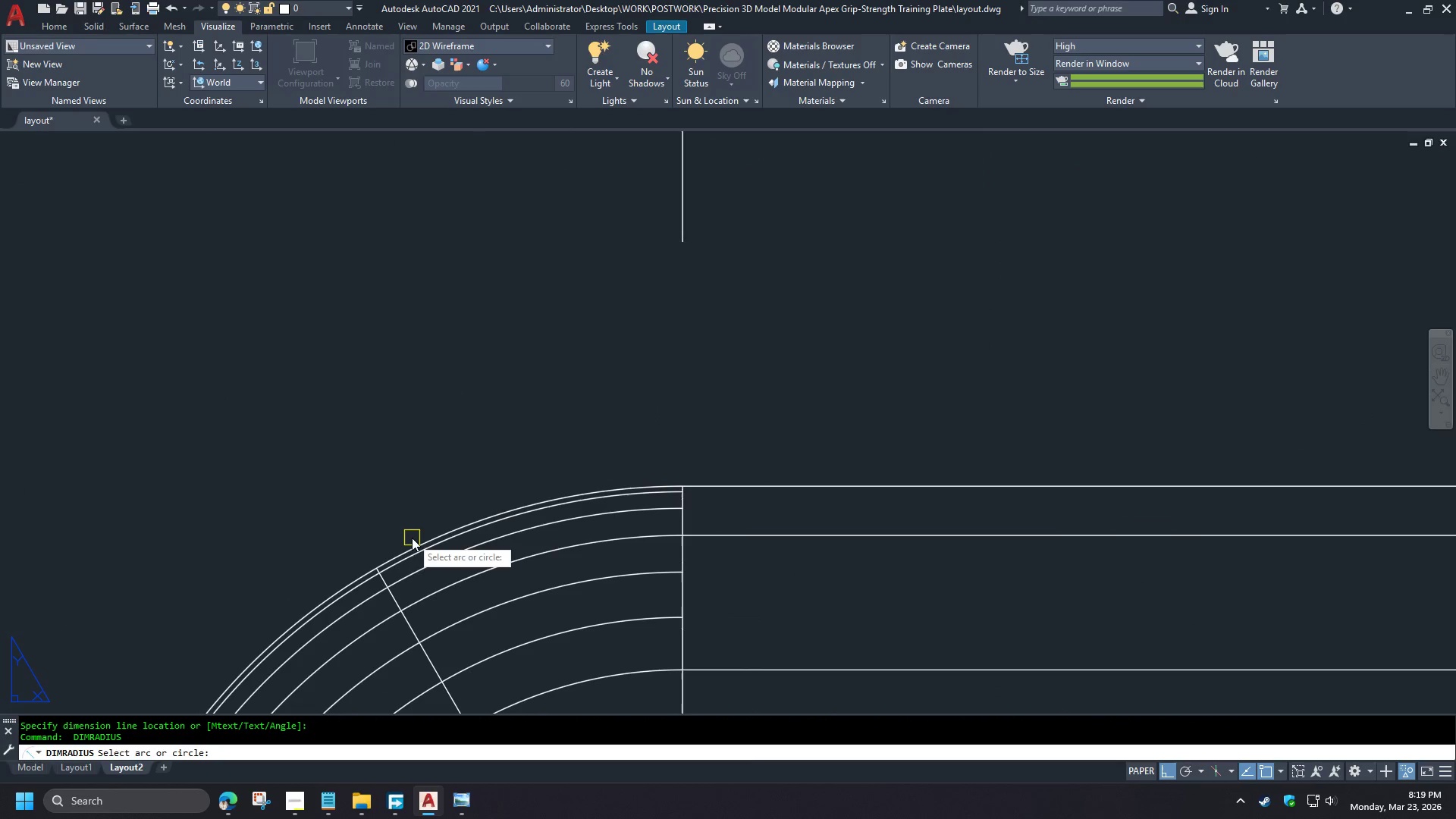 
left_click([413, 538])
 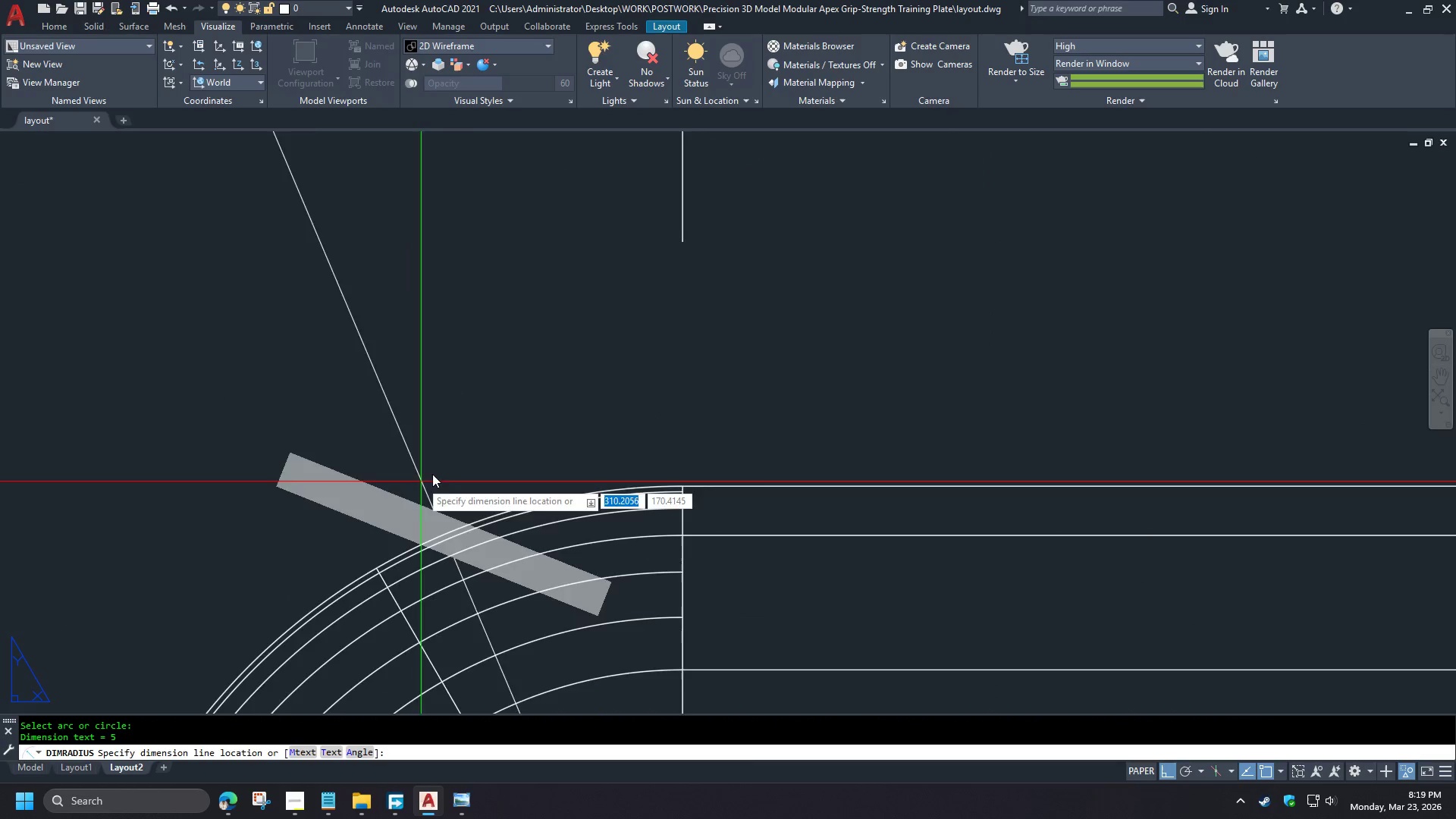 
left_click([438, 441])
 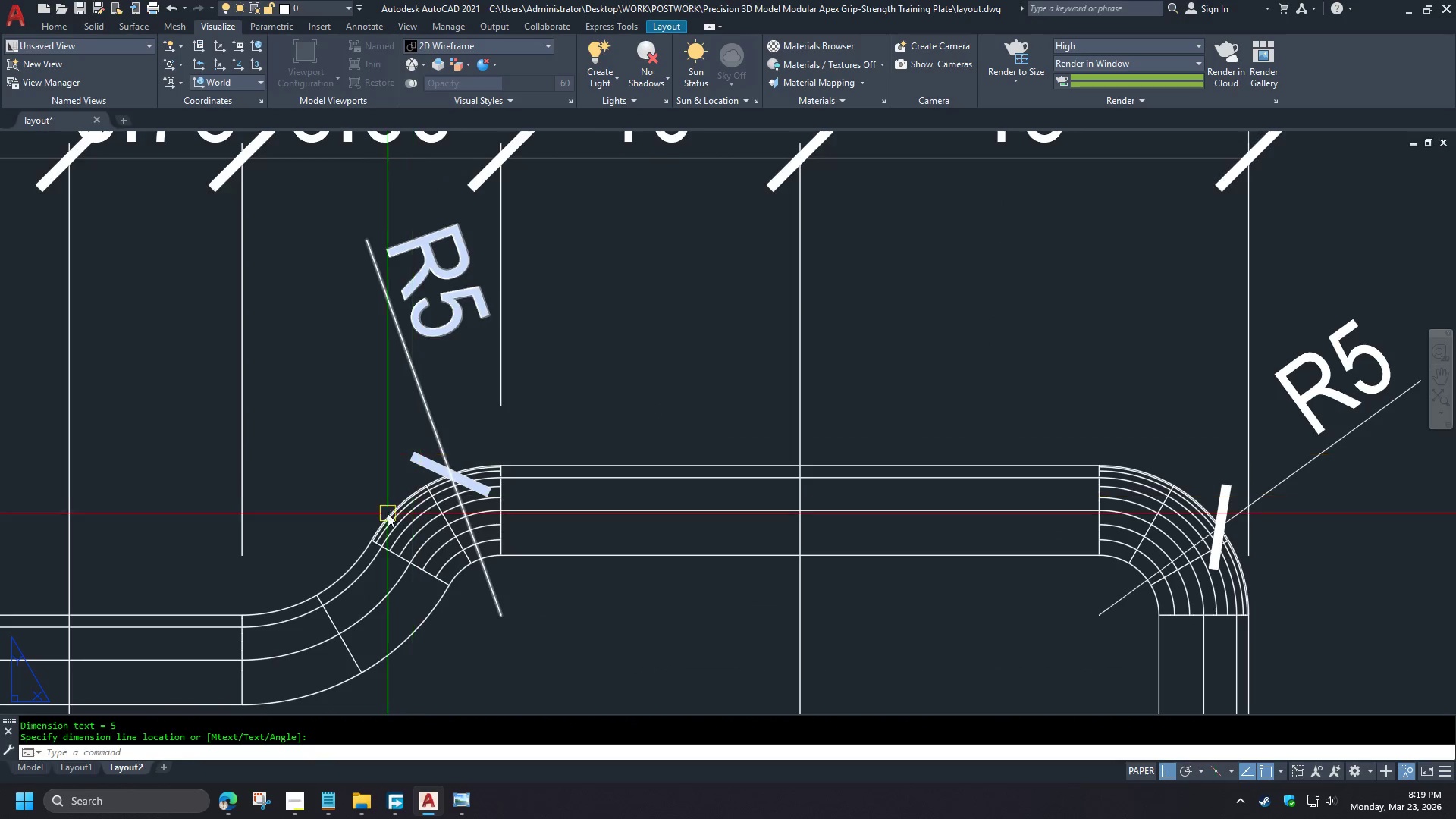 
key(Space)
 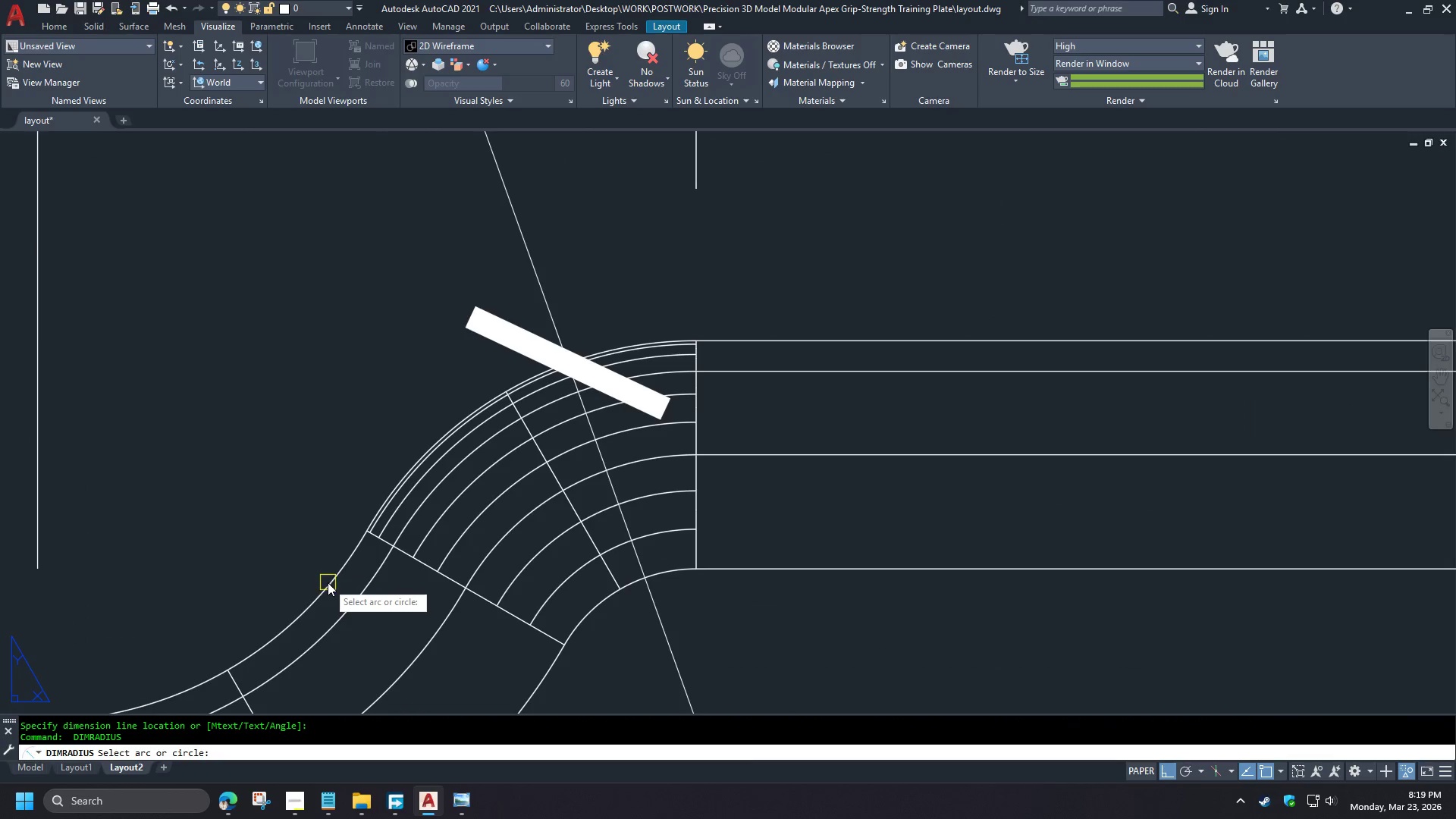 
left_click([328, 582])
 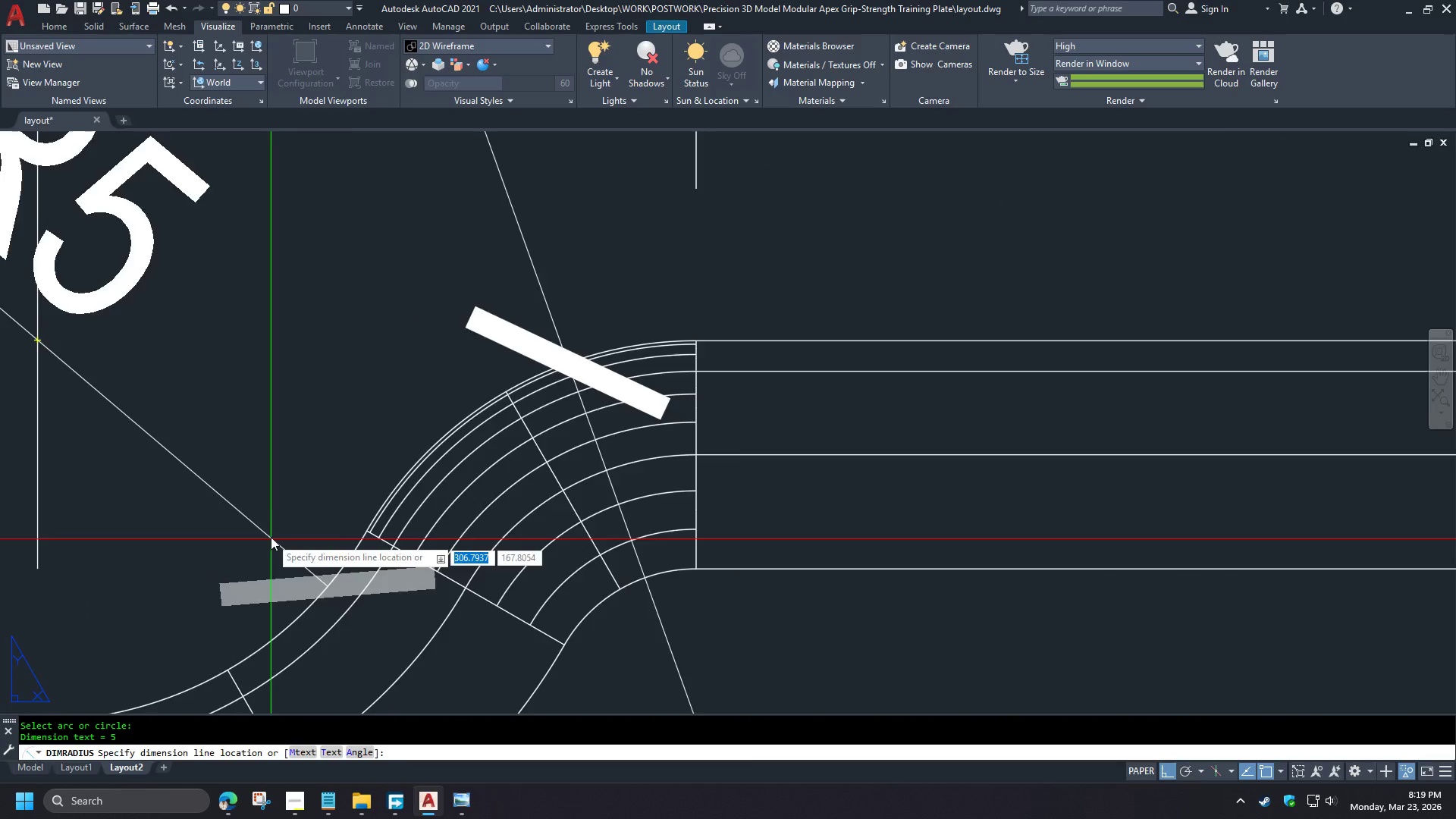 
scroll: coordinate [683, 431], scroll_direction: down, amount: 1.0
 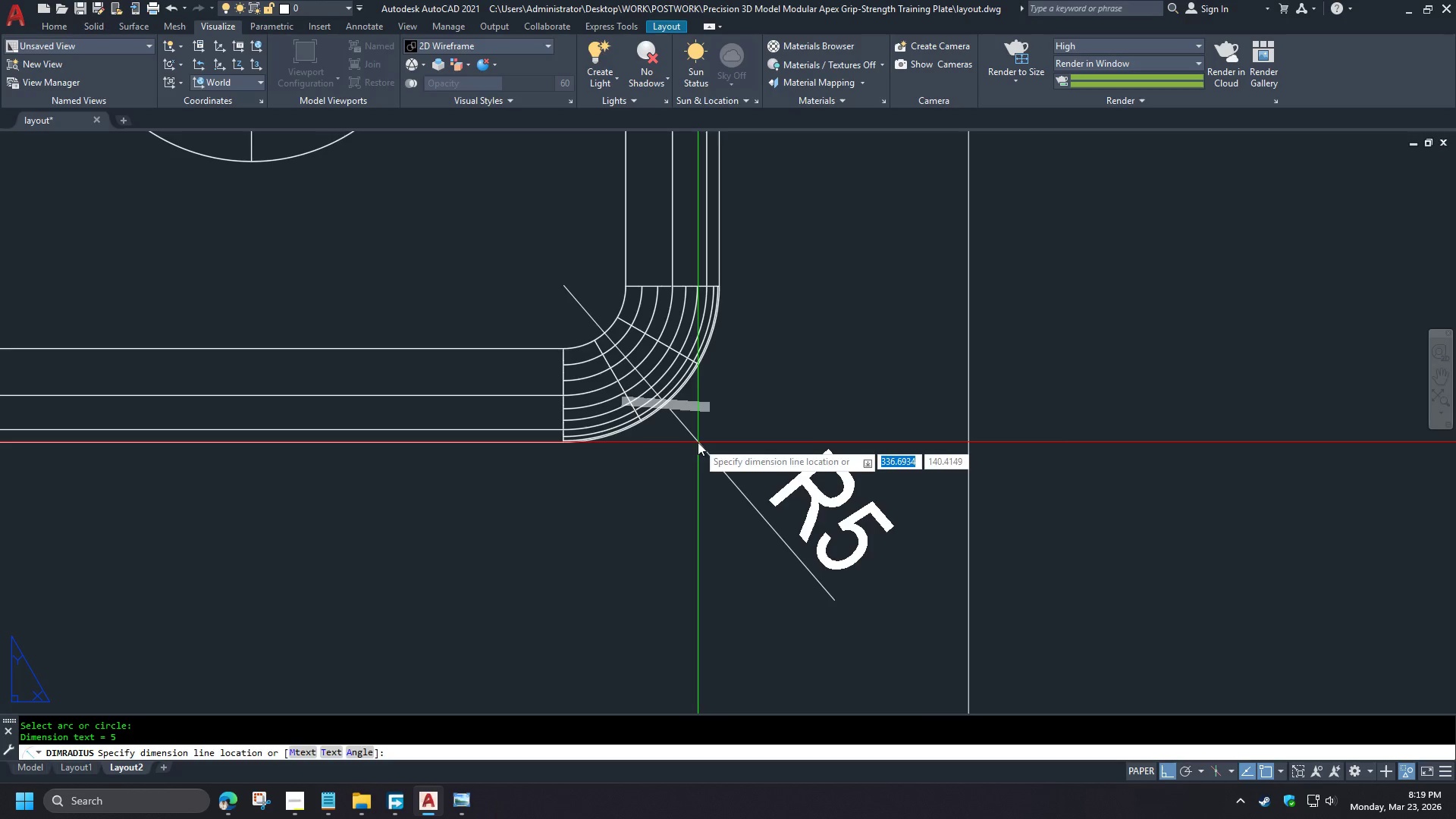 
left_click([240, 529])
 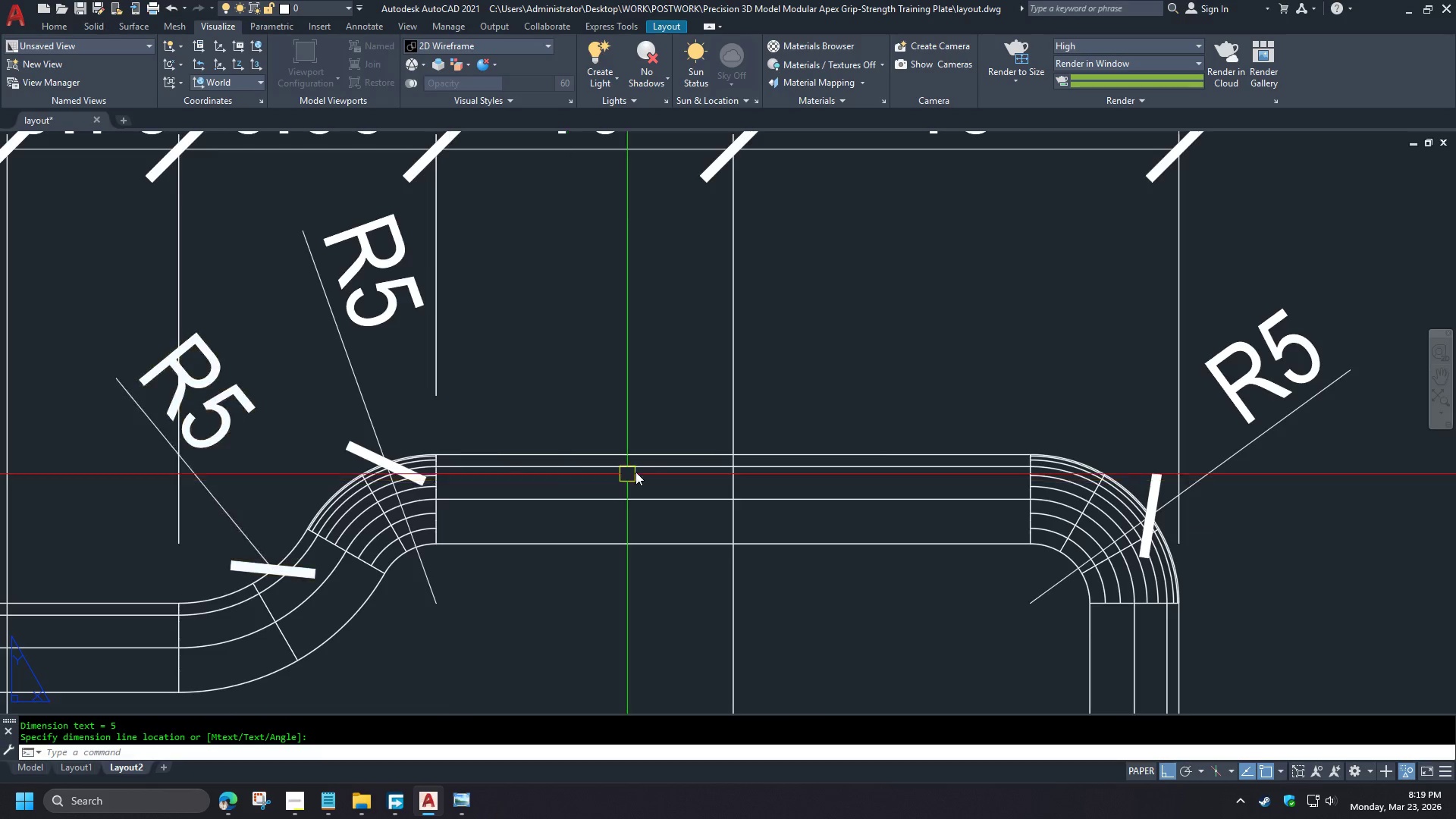 
scroll: coordinate [538, 431], scroll_direction: up, amount: 6.0
 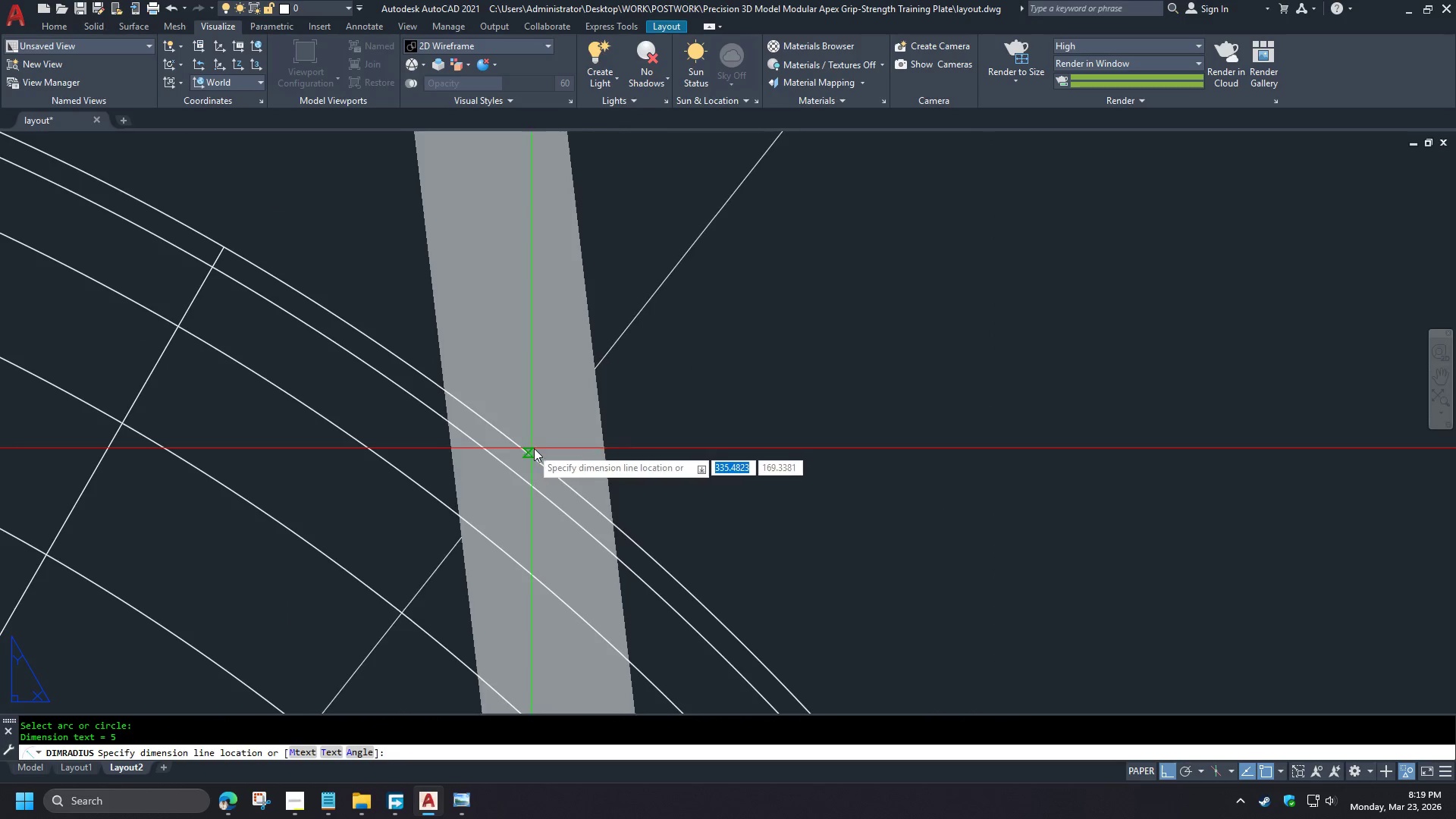 
scroll: coordinate [624, 422], scroll_direction: down, amount: 6.0
 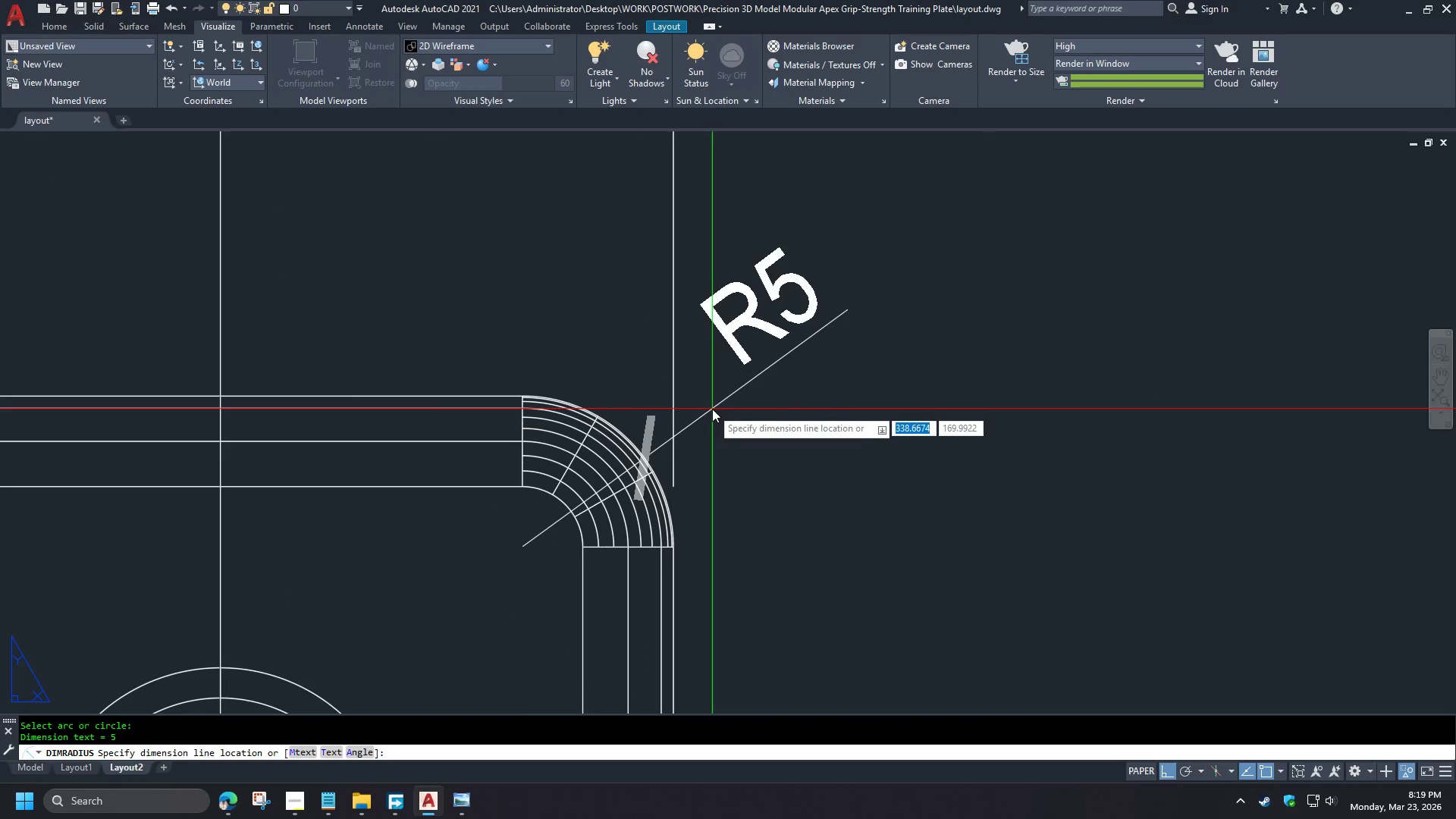 
key(Space)
 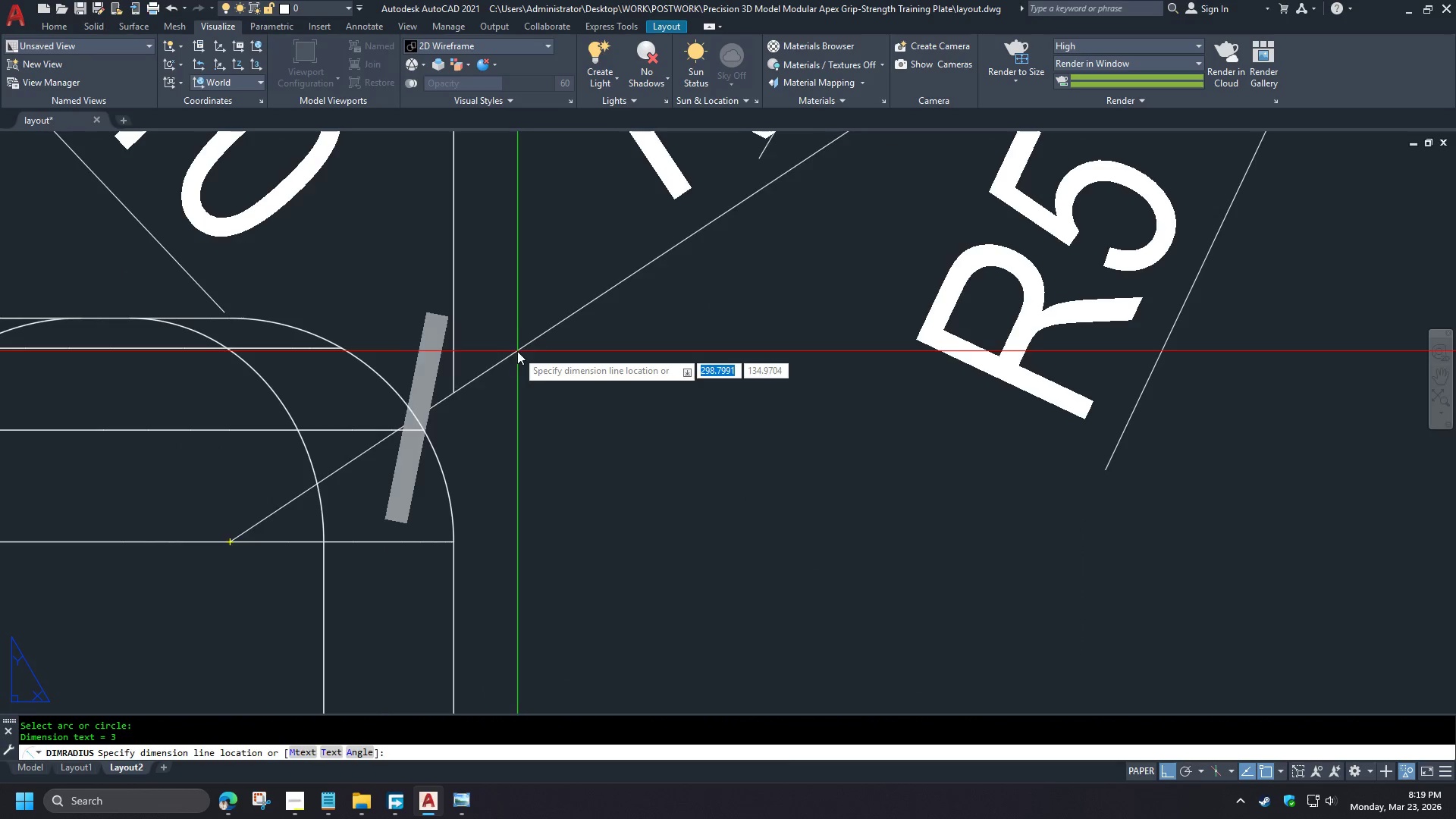 
scroll: coordinate [396, 489], scroll_direction: up, amount: 3.0
 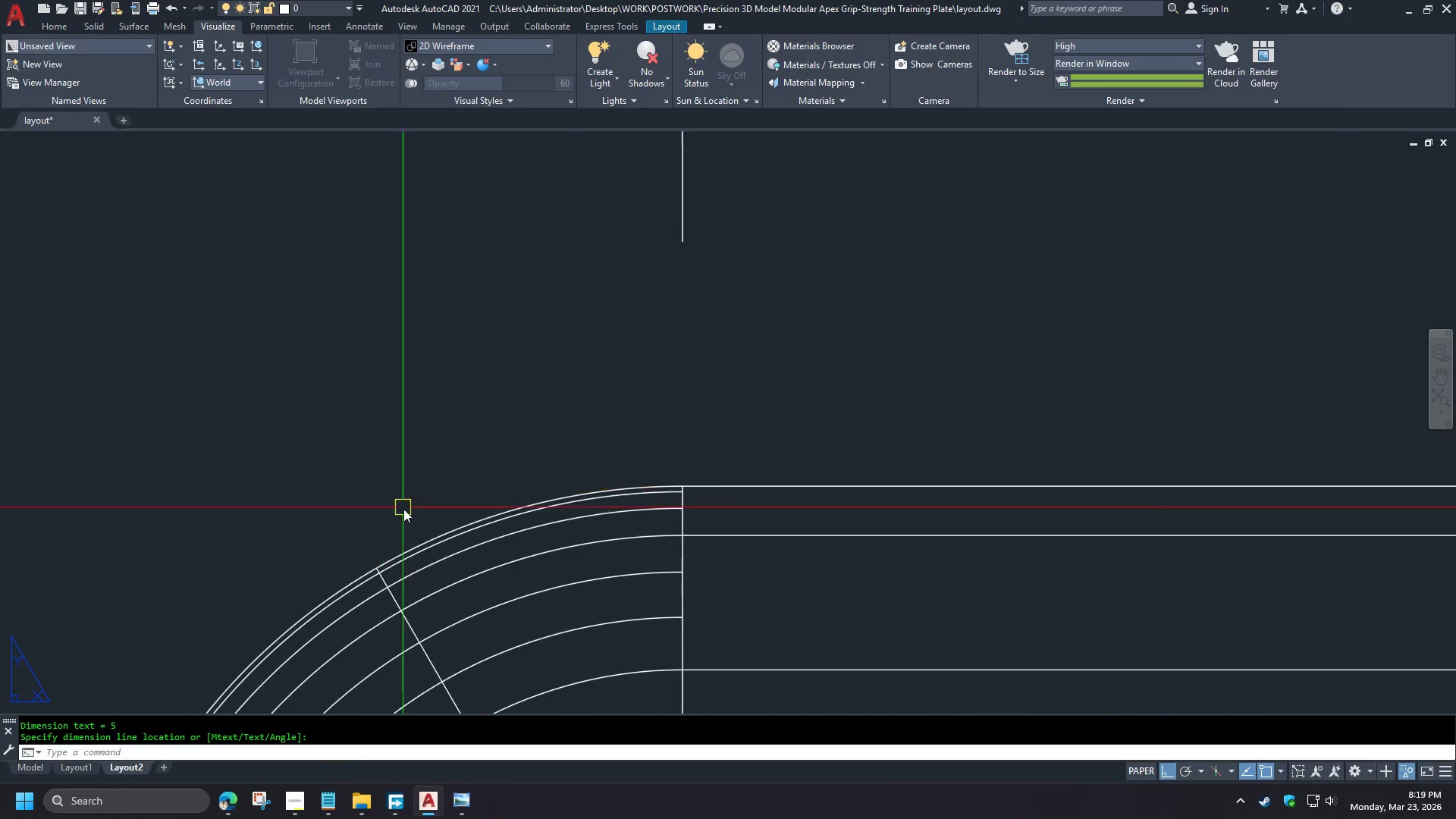 
scroll: coordinate [443, 456], scroll_direction: down, amount: 3.0
 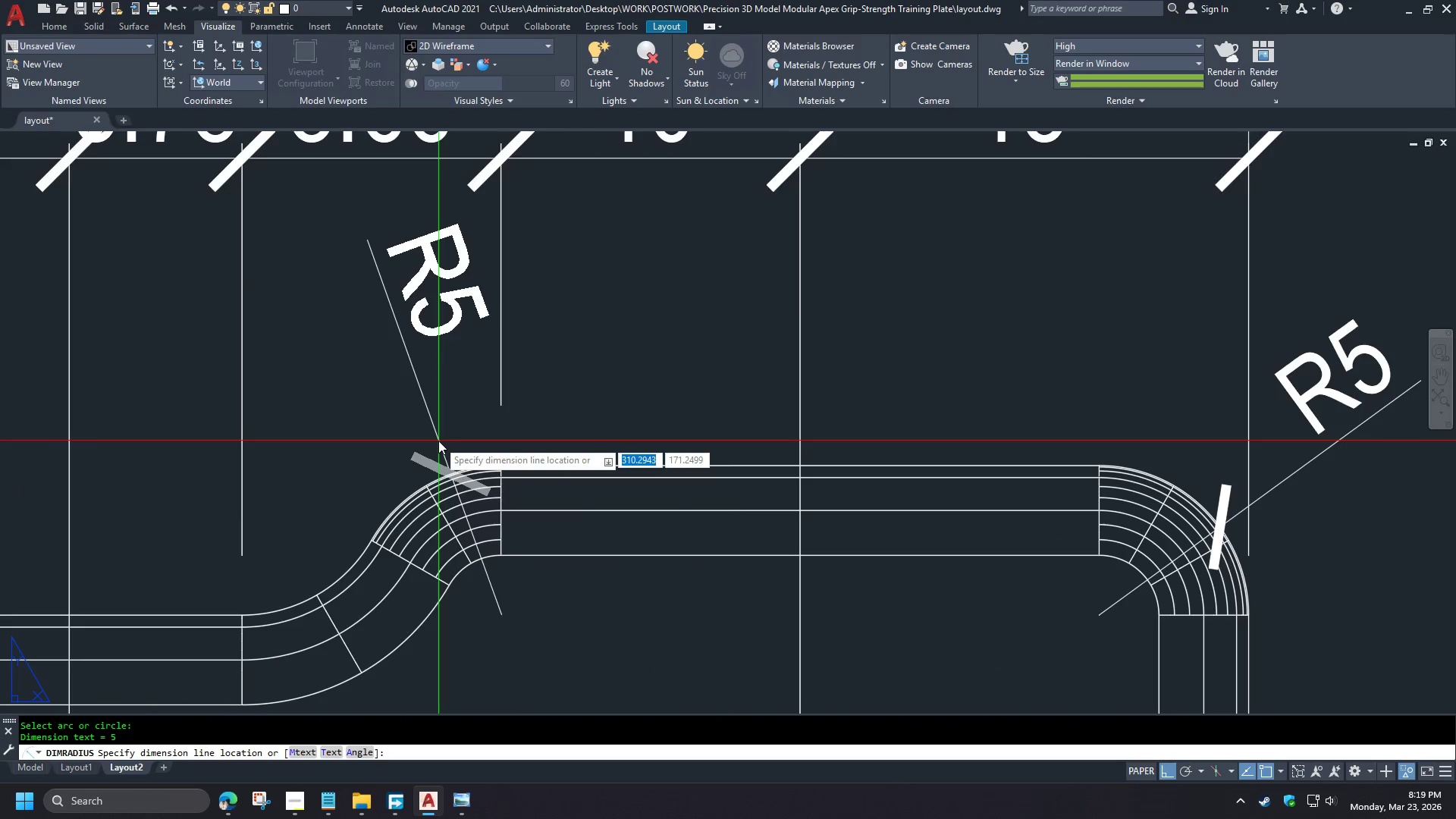 
left_click([514, 332])
 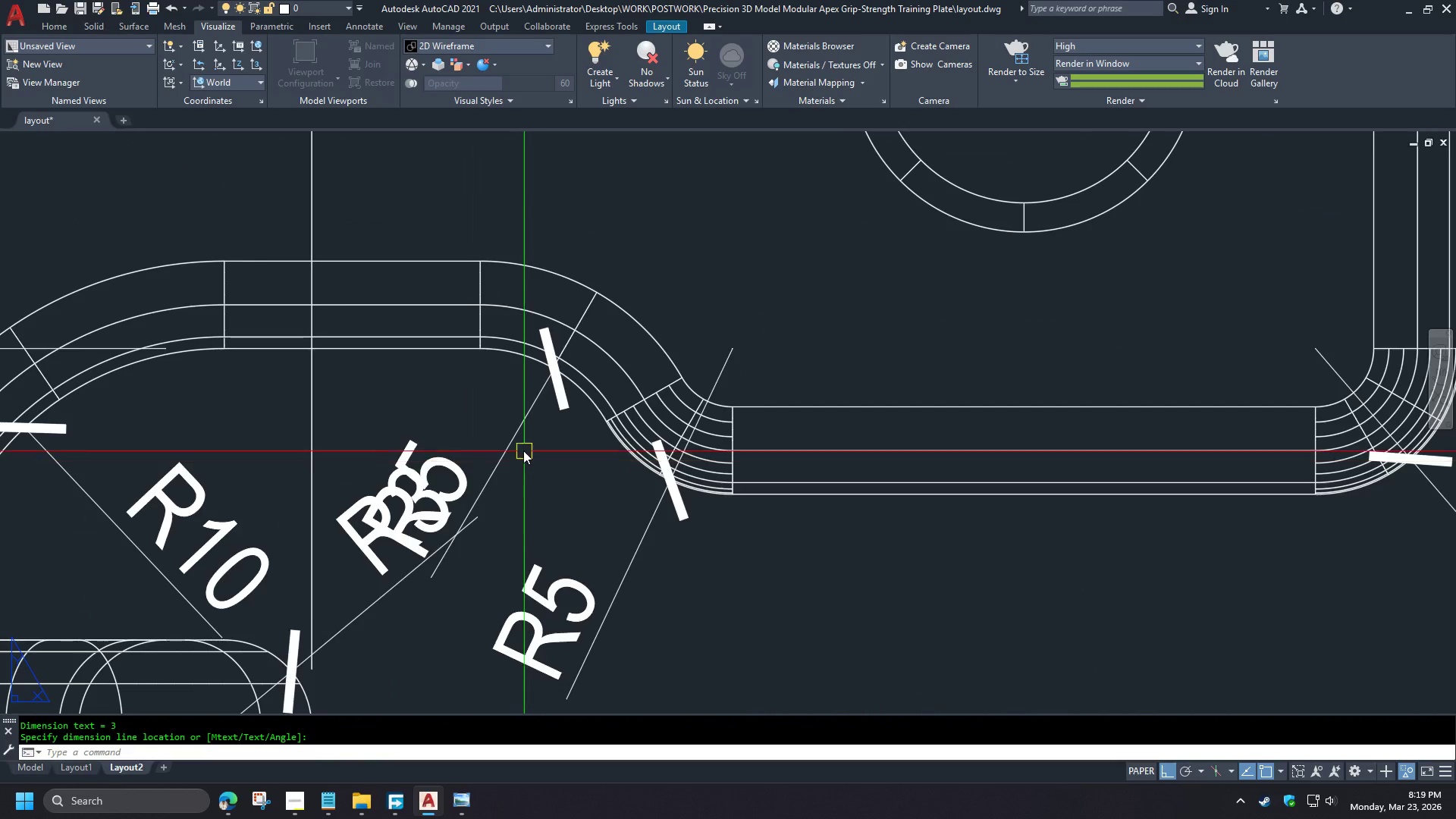 
scroll: coordinate [361, 559], scroll_direction: up, amount: 2.0
 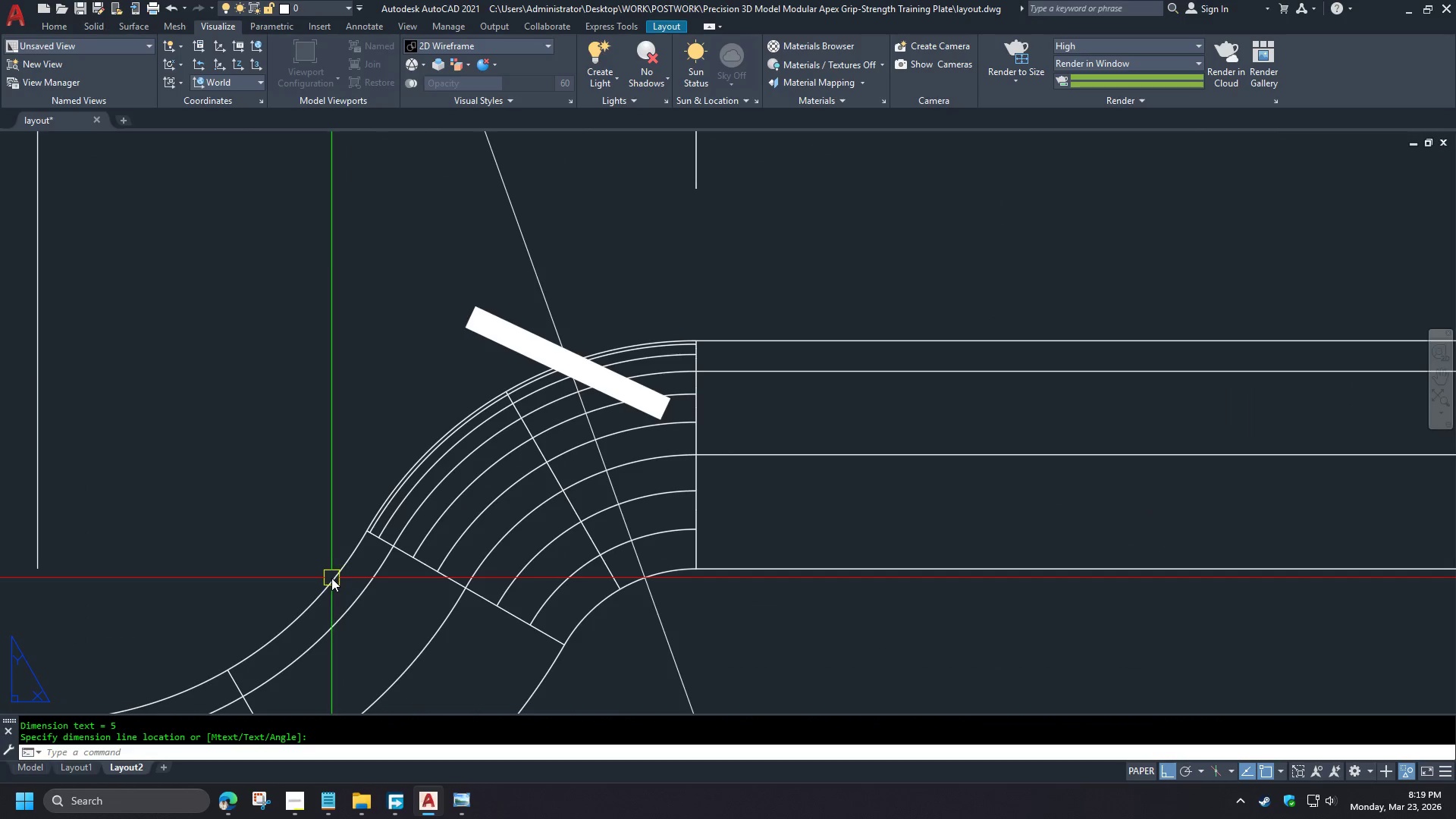 
left_click([515, 447])
 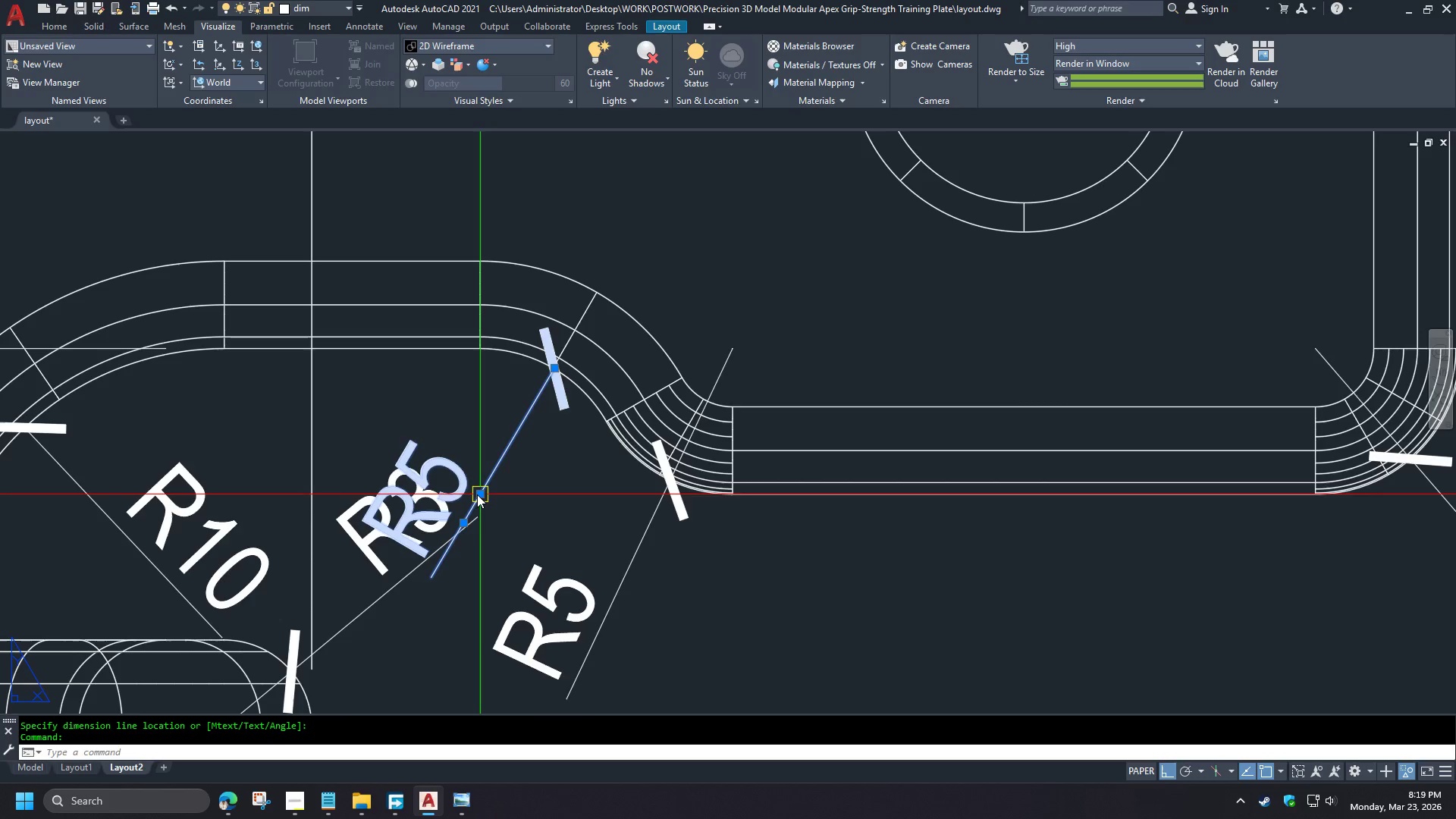 
scroll: coordinate [269, 529], scroll_direction: down, amount: 2.0
 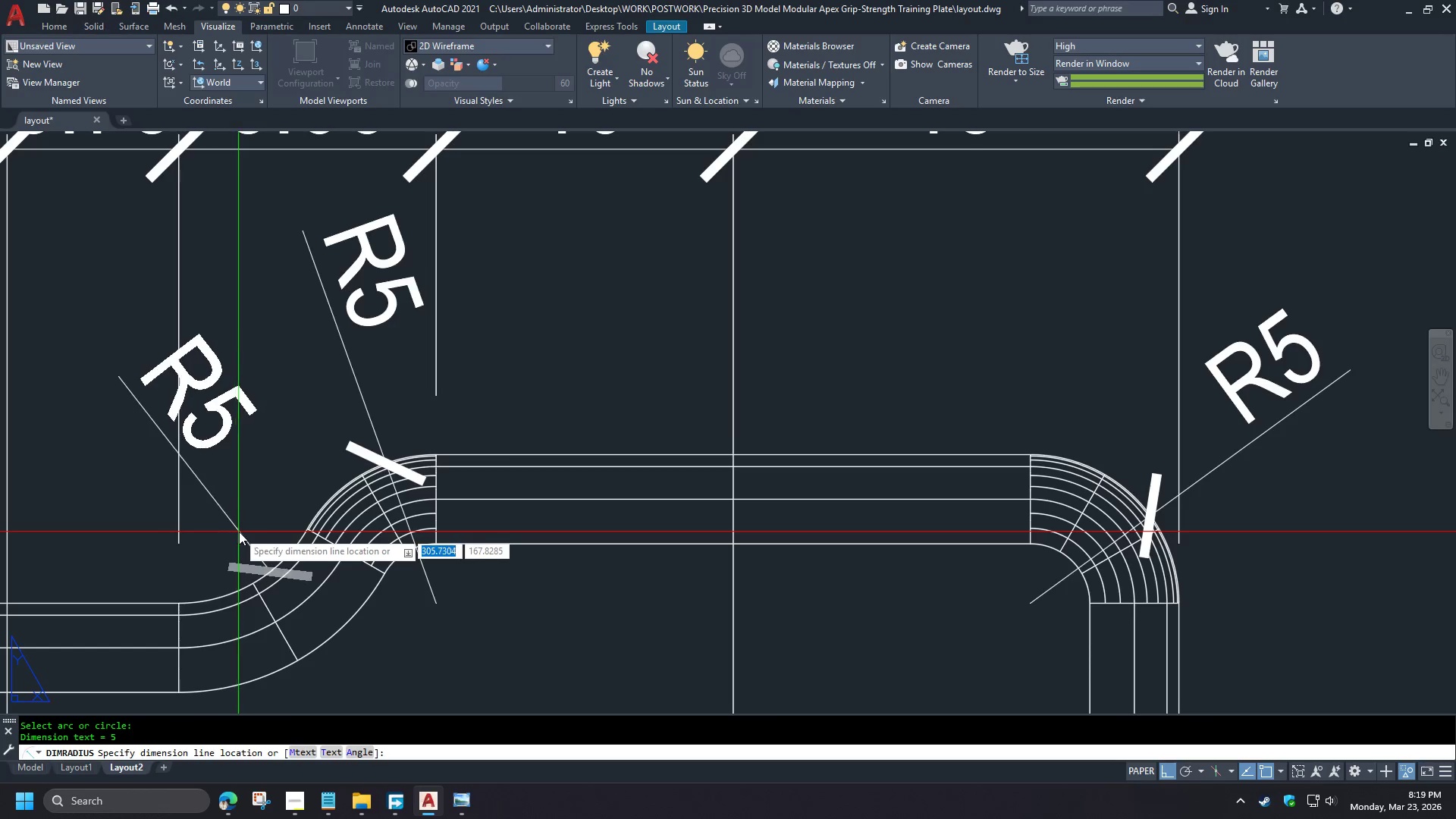 
left_click_drag(start_coordinate=[477, 494], to_coordinate=[479, 491])
 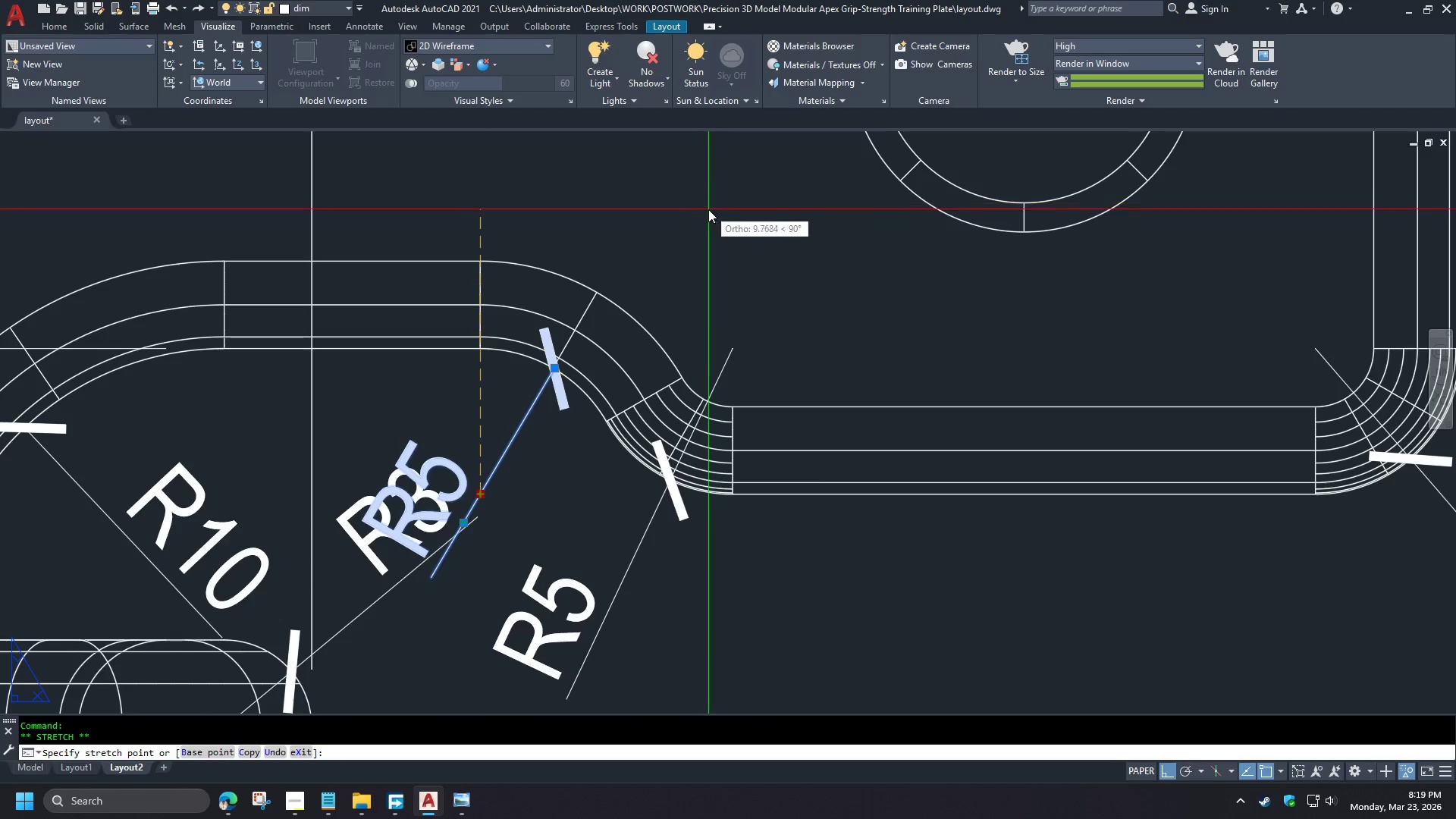 
scroll: coordinate [651, 467], scroll_direction: down, amount: 4.0
 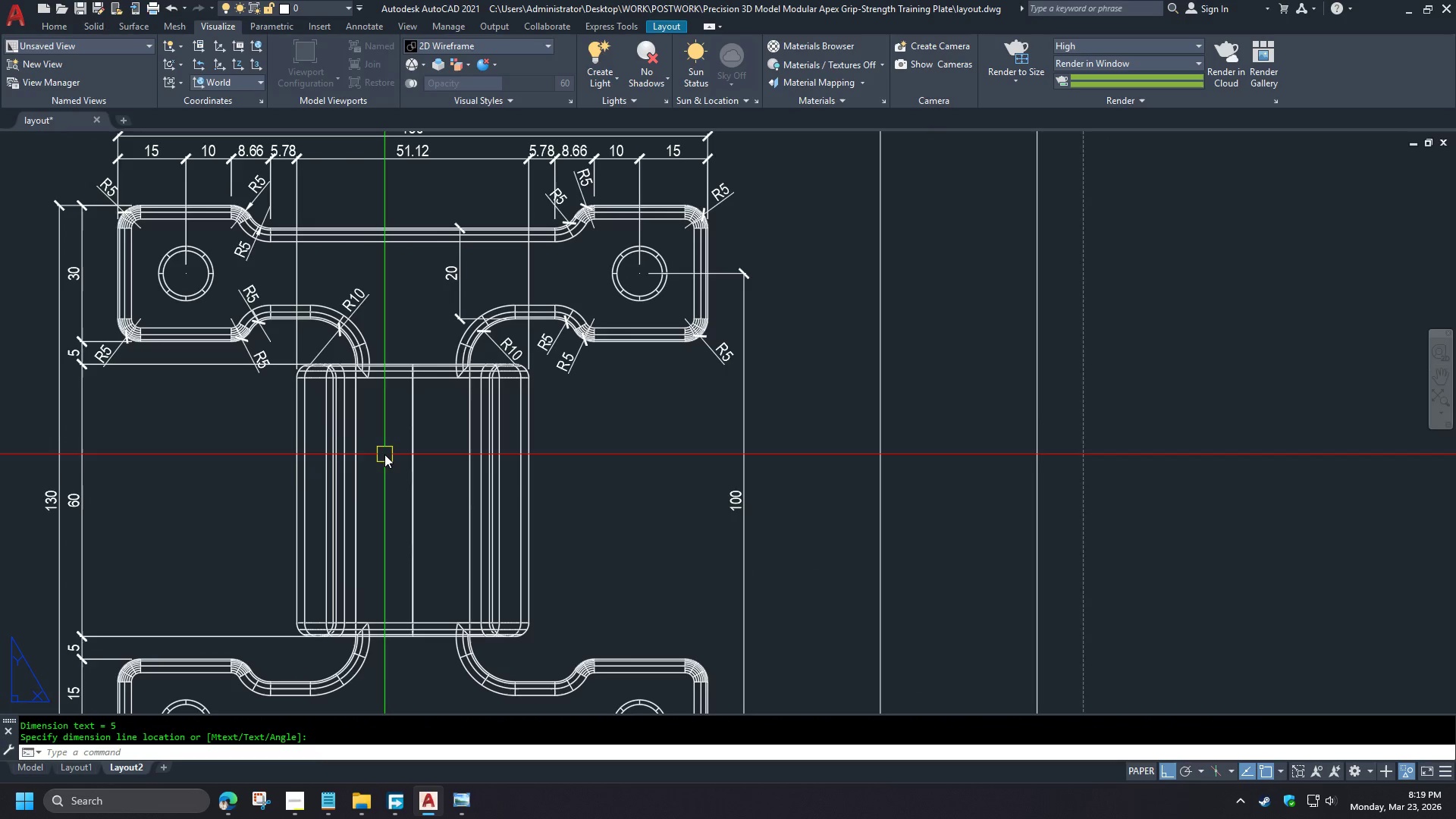 
key(Escape)
type(E DRA )
 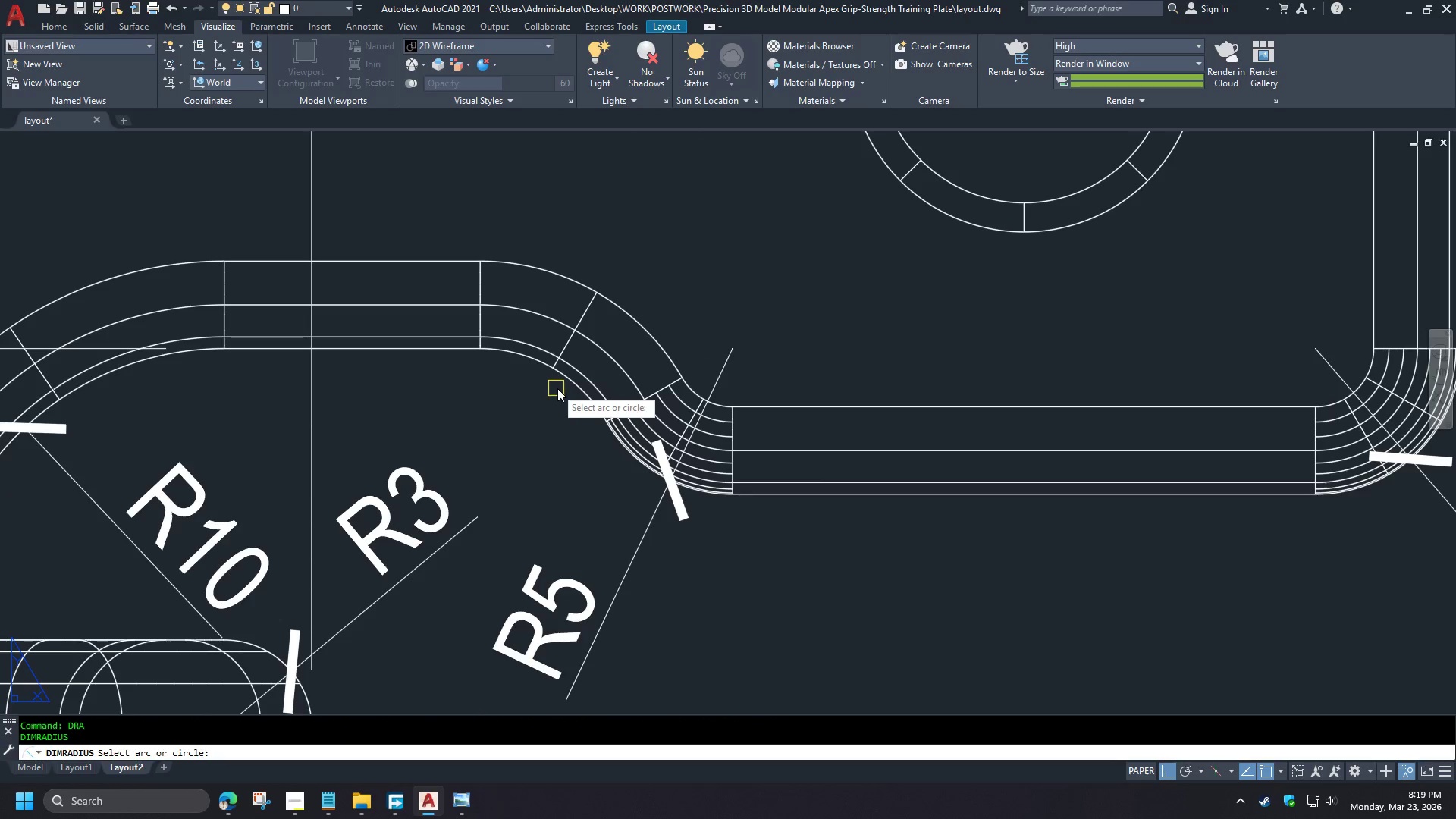 
left_click([561, 383])
 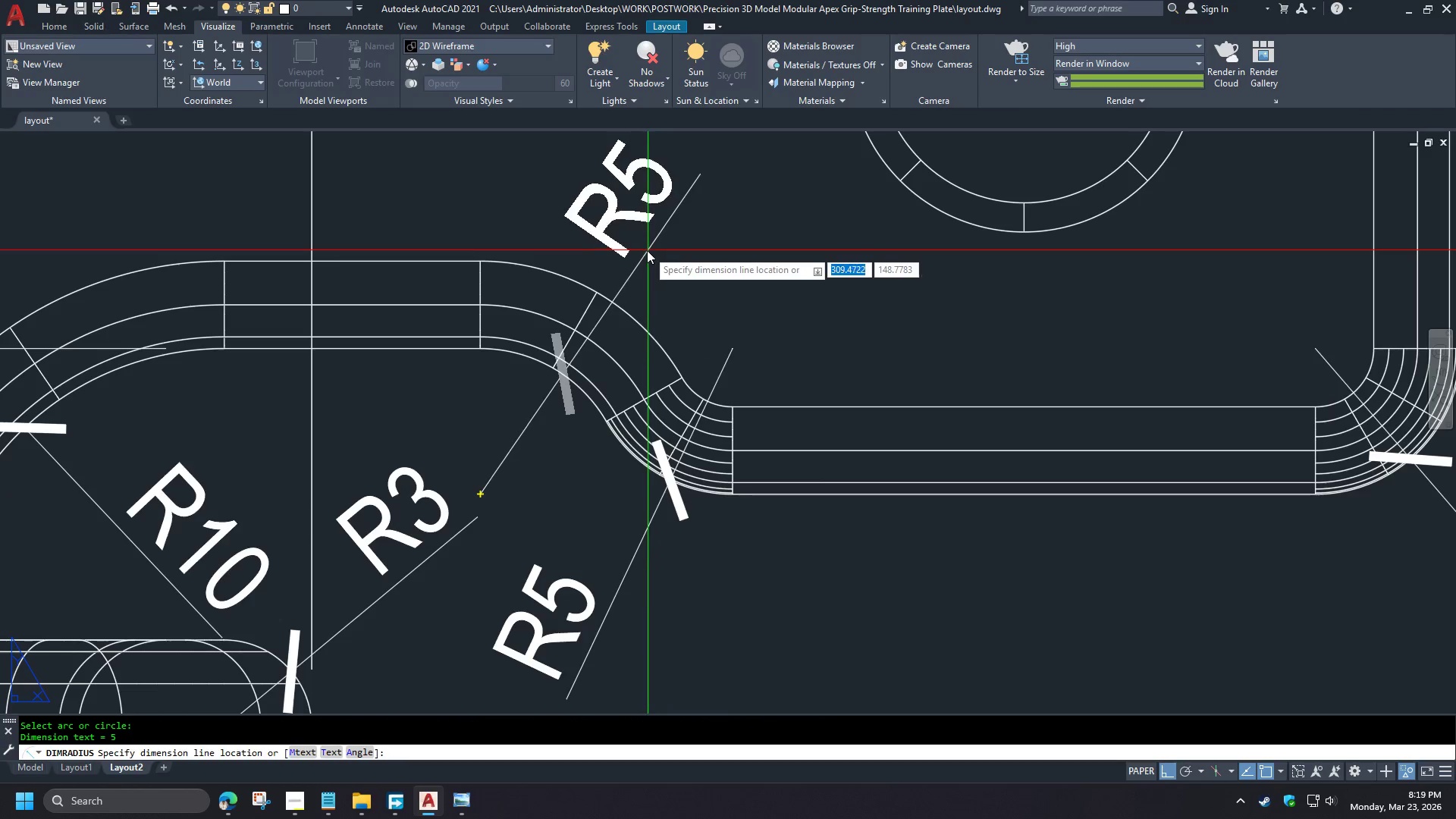 
scroll: coordinate [494, 400], scroll_direction: up, amount: 6.0
 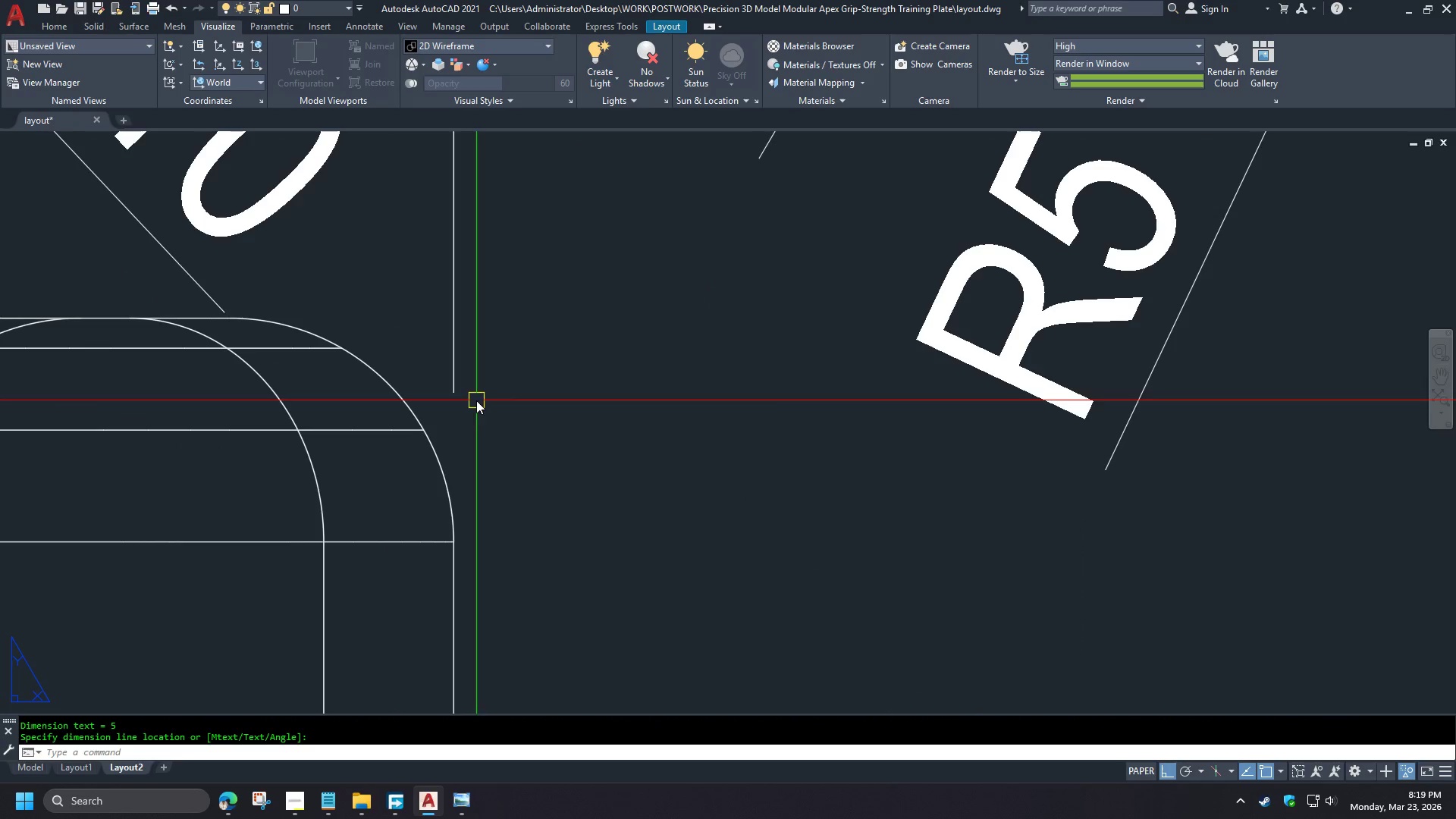 
left_click([645, 249])
 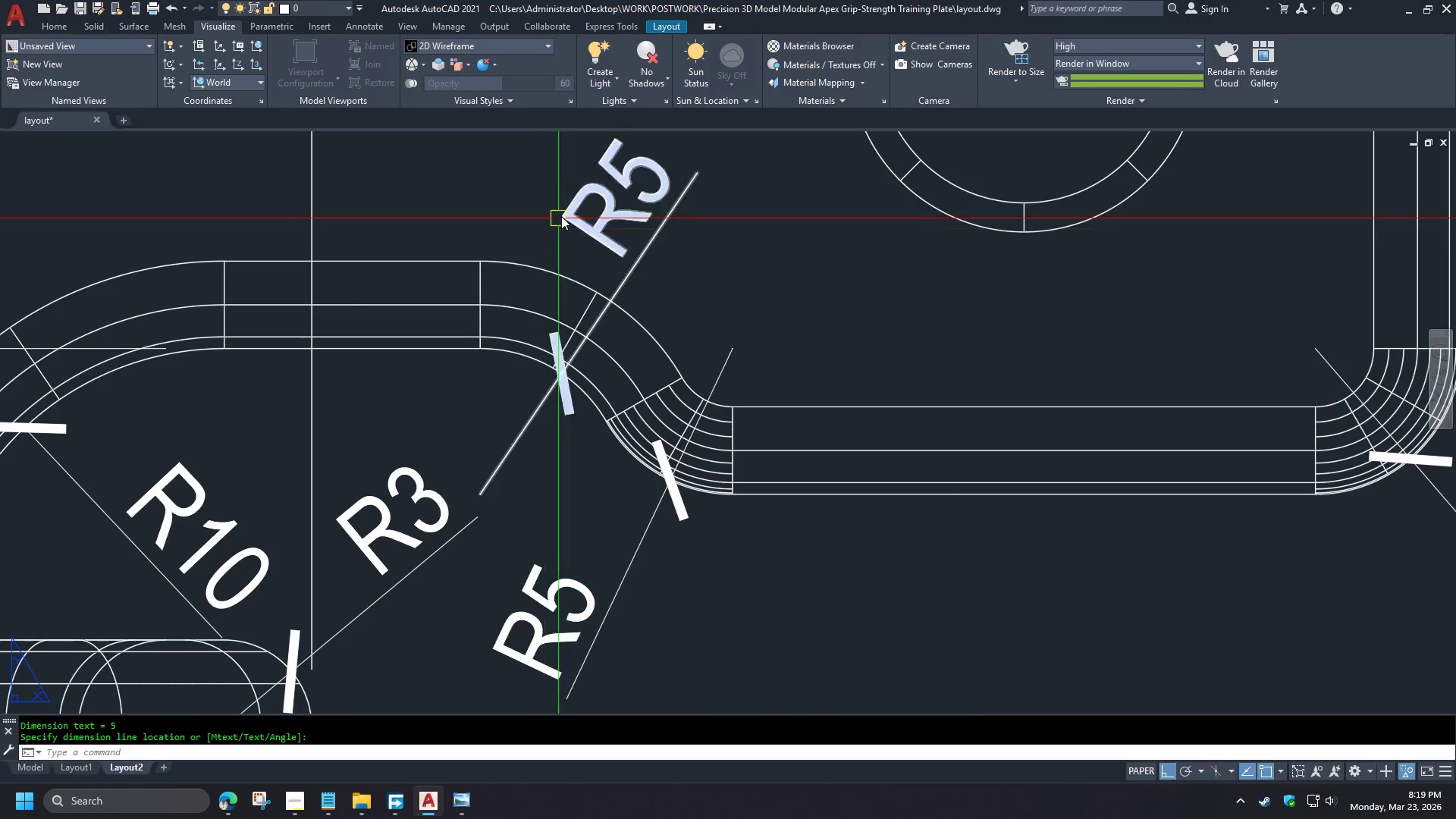 
scroll: coordinate [503, 357], scroll_direction: down, amount: 2.0
 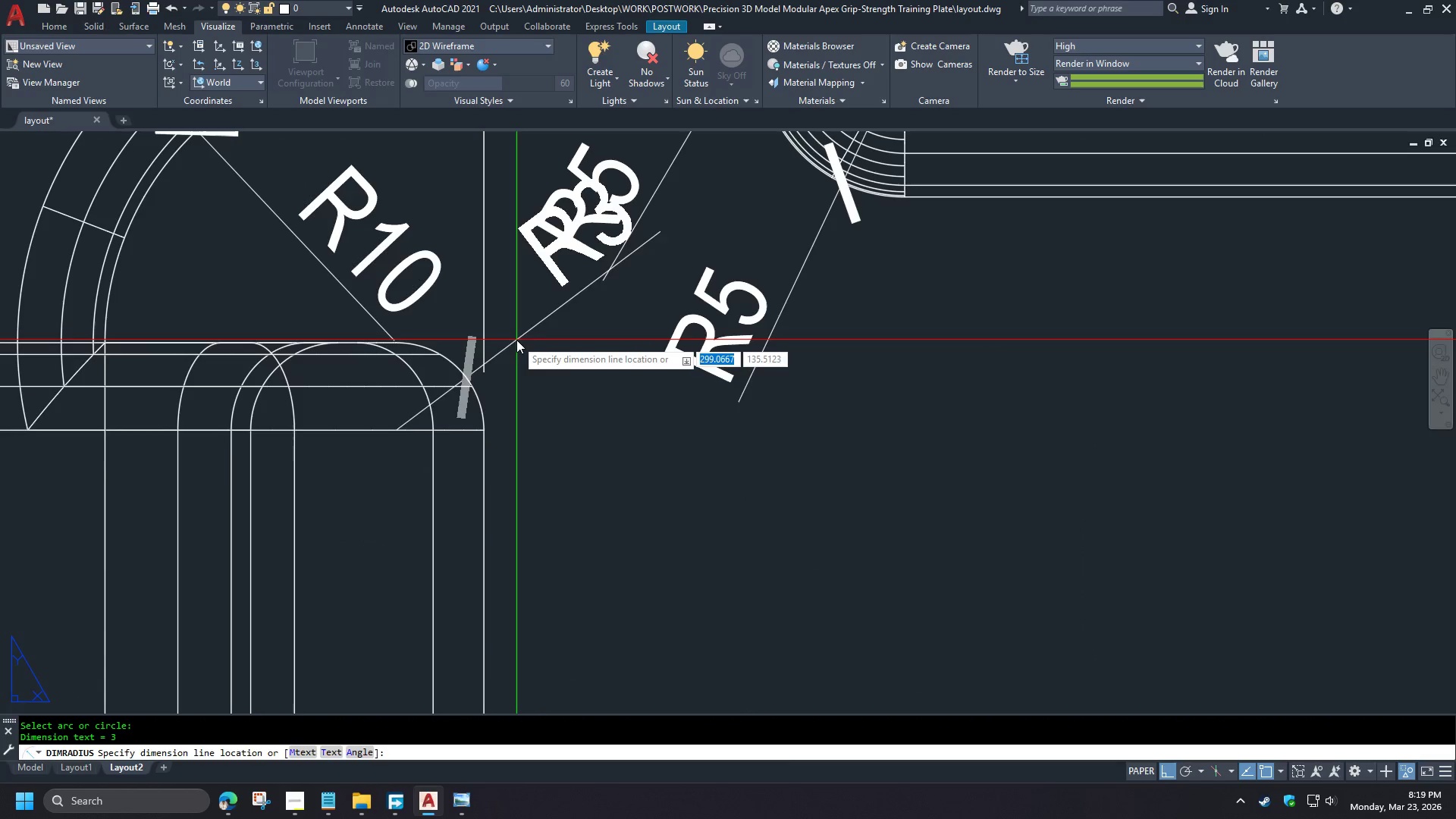 
left_click([491, 464])
 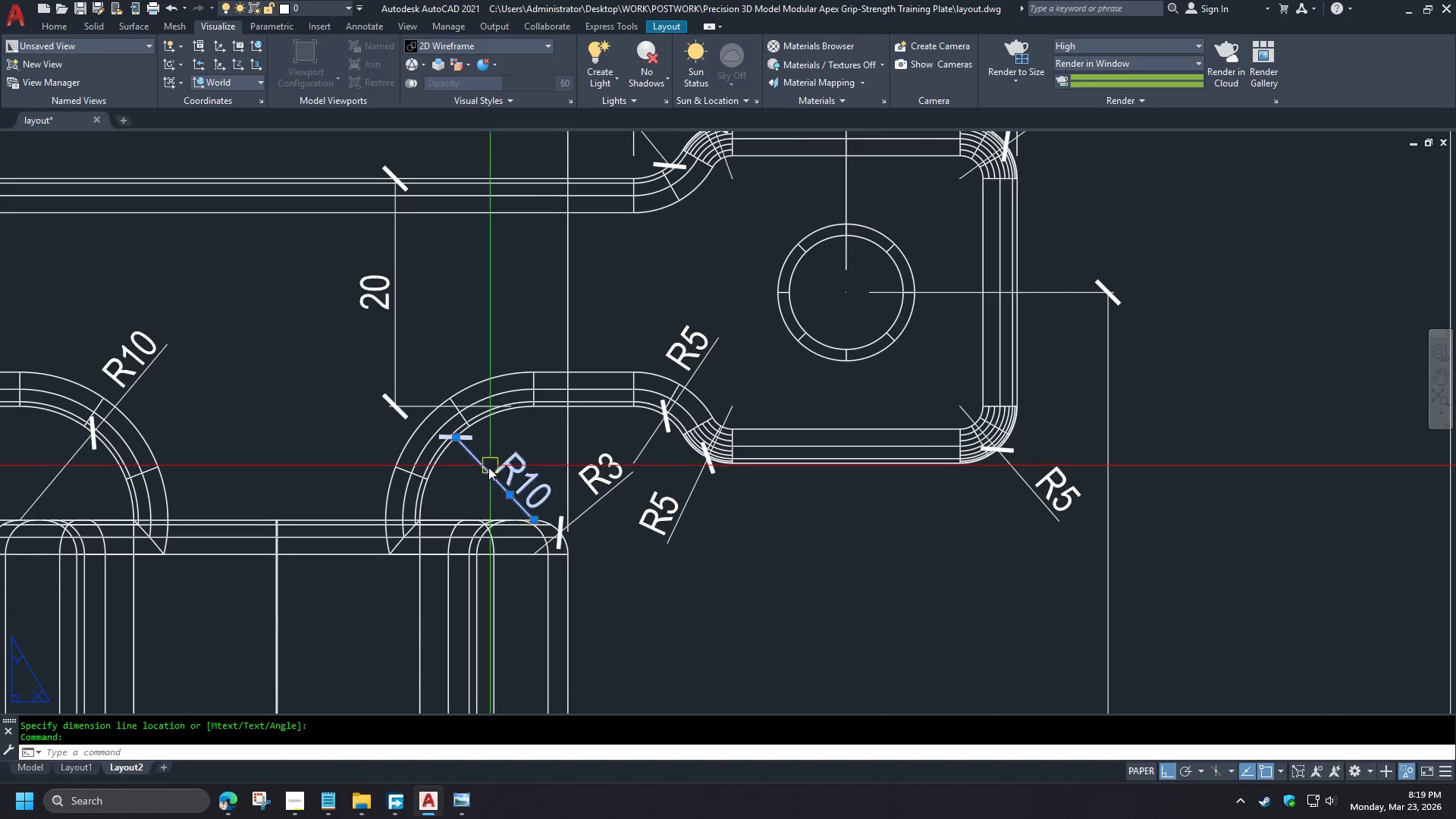 
type(E DA)
key(Escape)
type(DRA )
 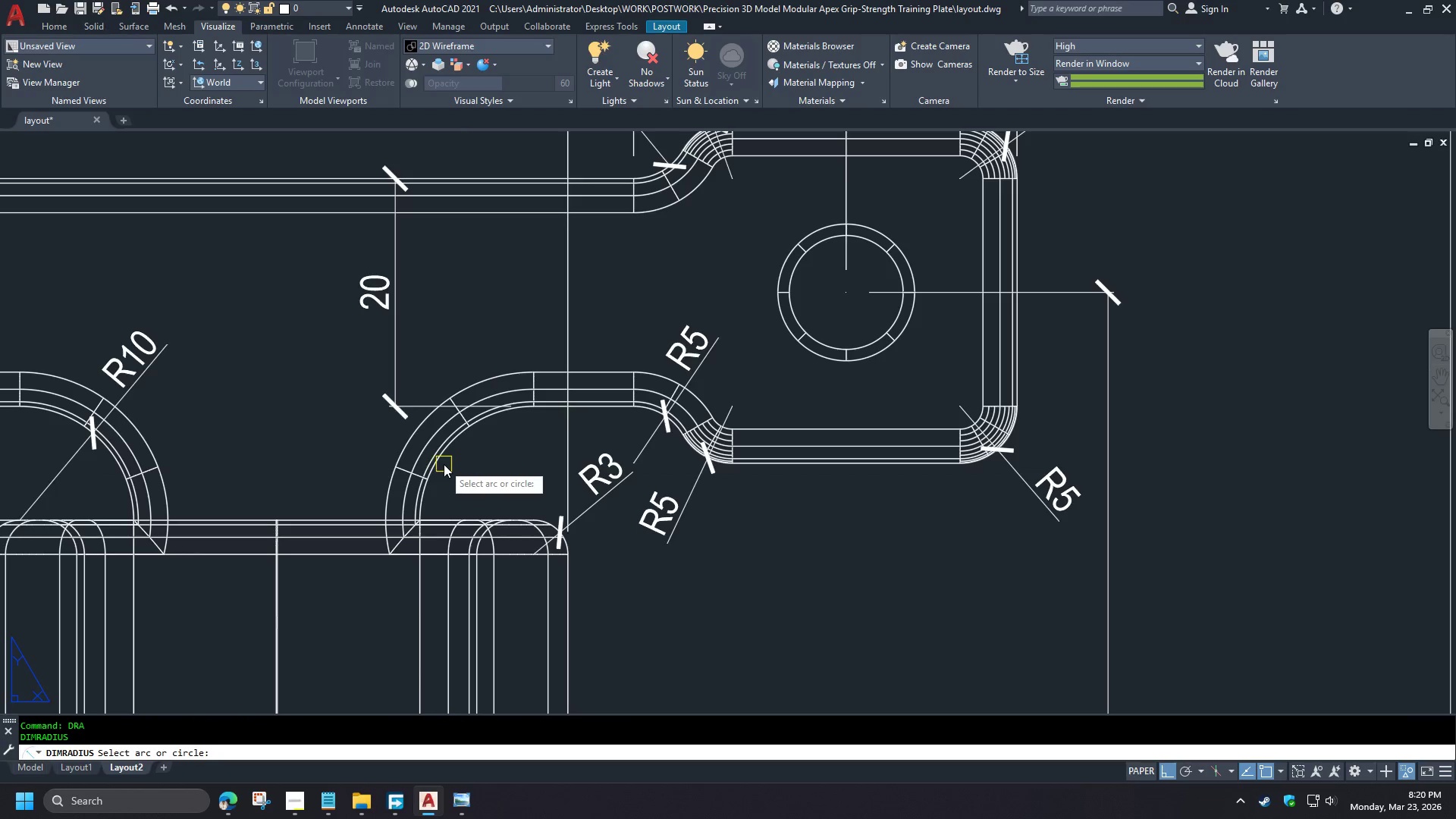 
left_click([444, 464])
 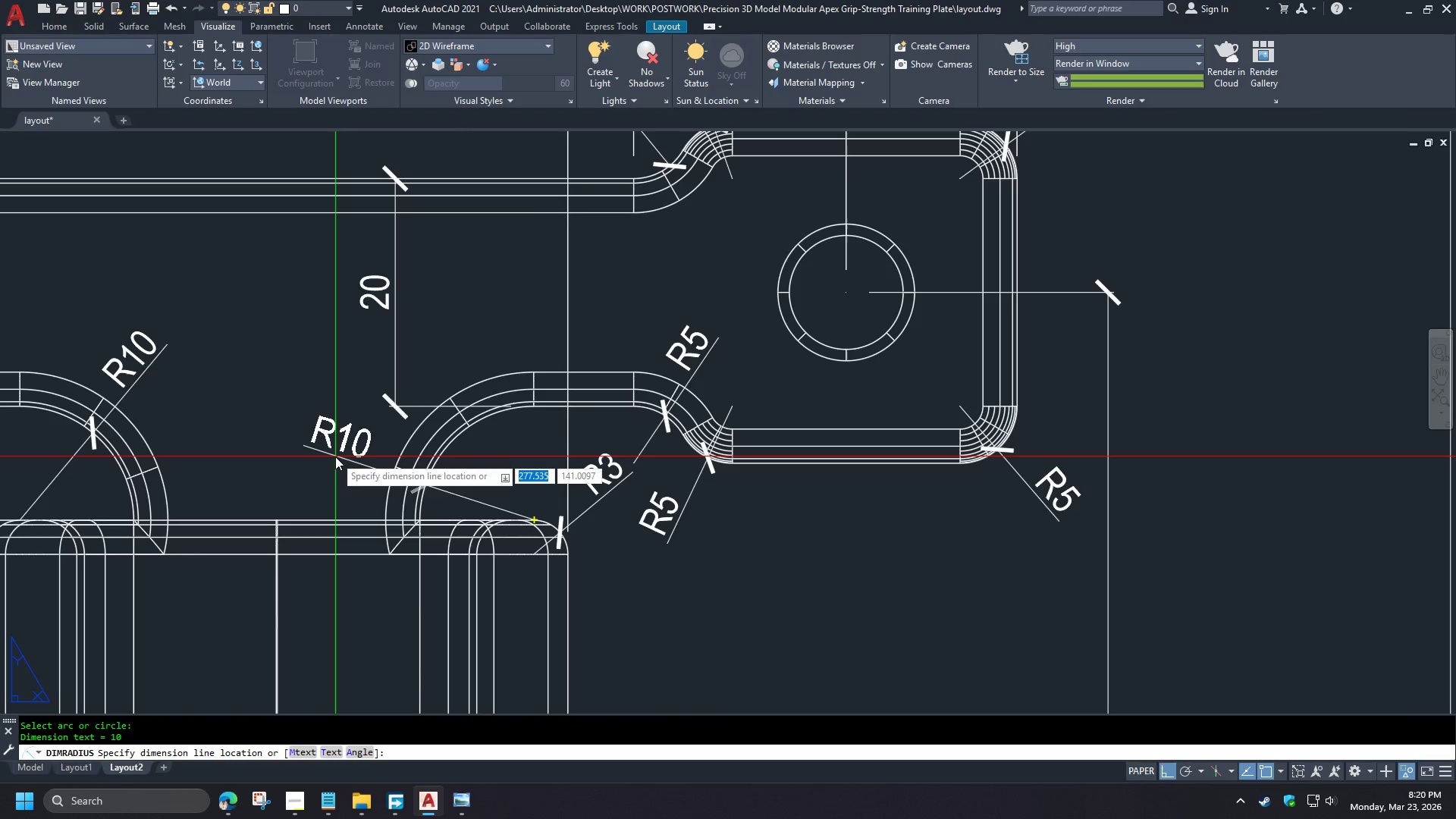 
left_click([335, 457])
 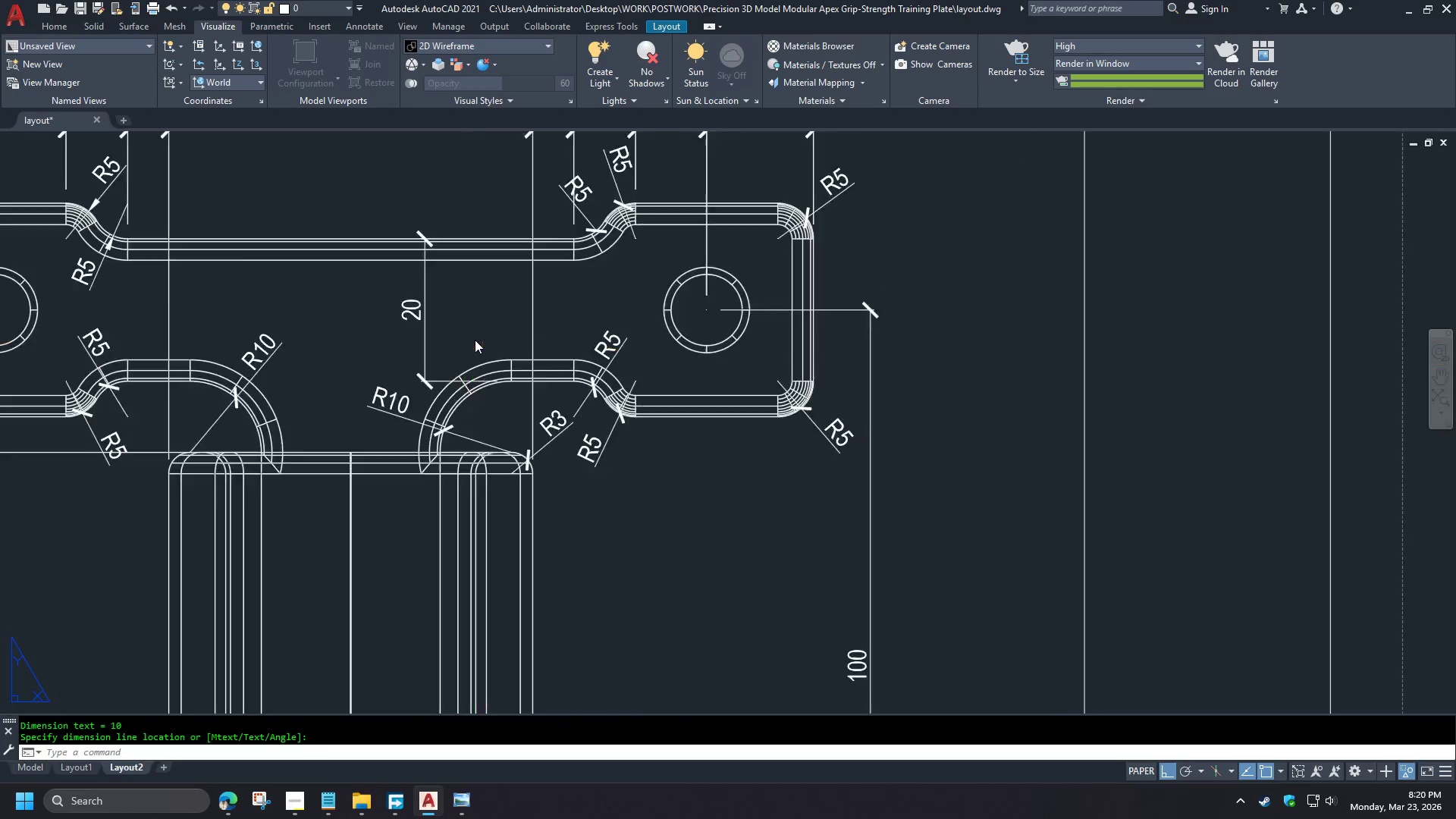 
scroll: coordinate [582, 224], scroll_direction: down, amount: 2.0
 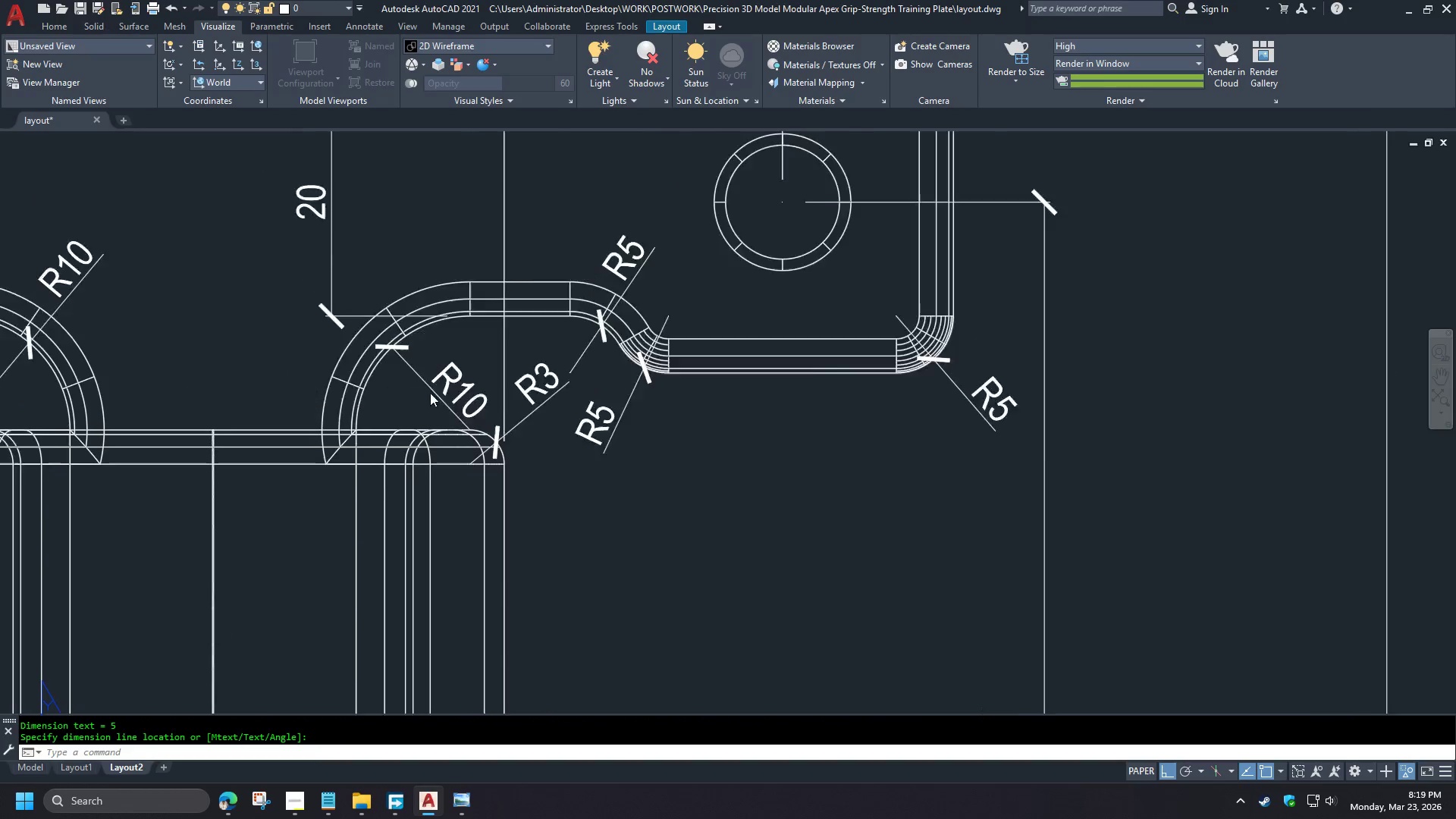 
key(Space)
 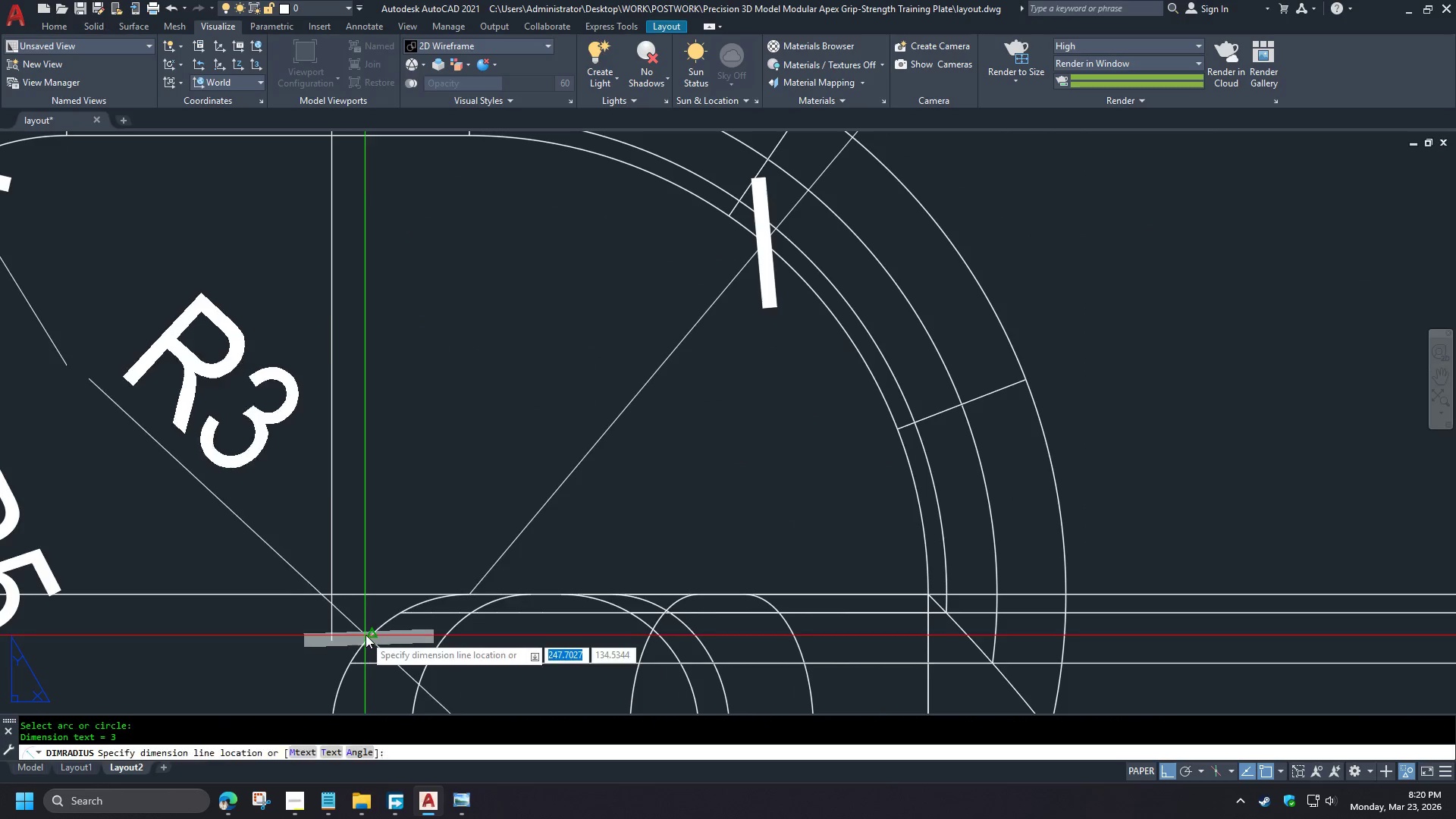 
left_click([328, 520])
 